 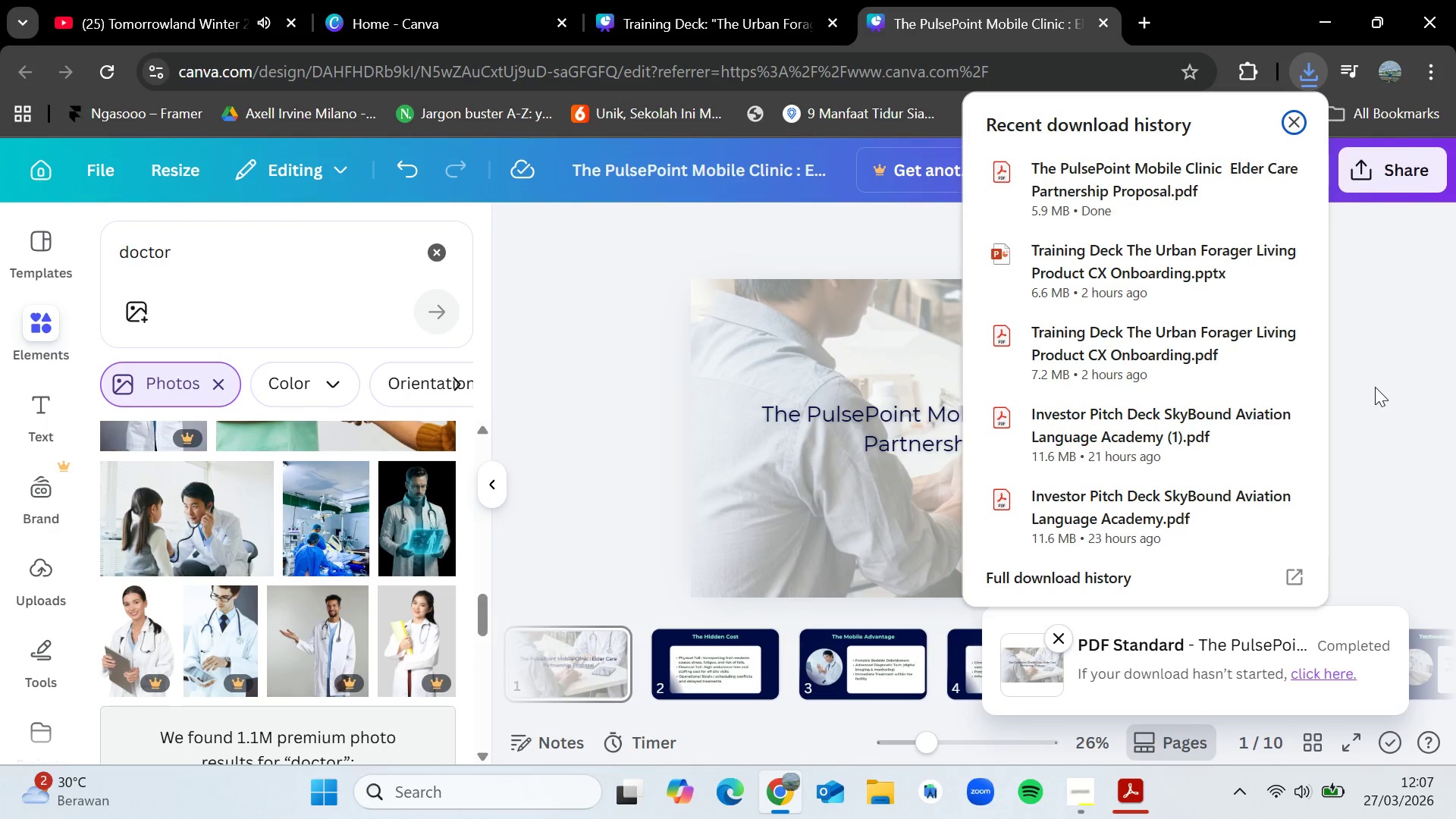 
left_click([1143, 780])
 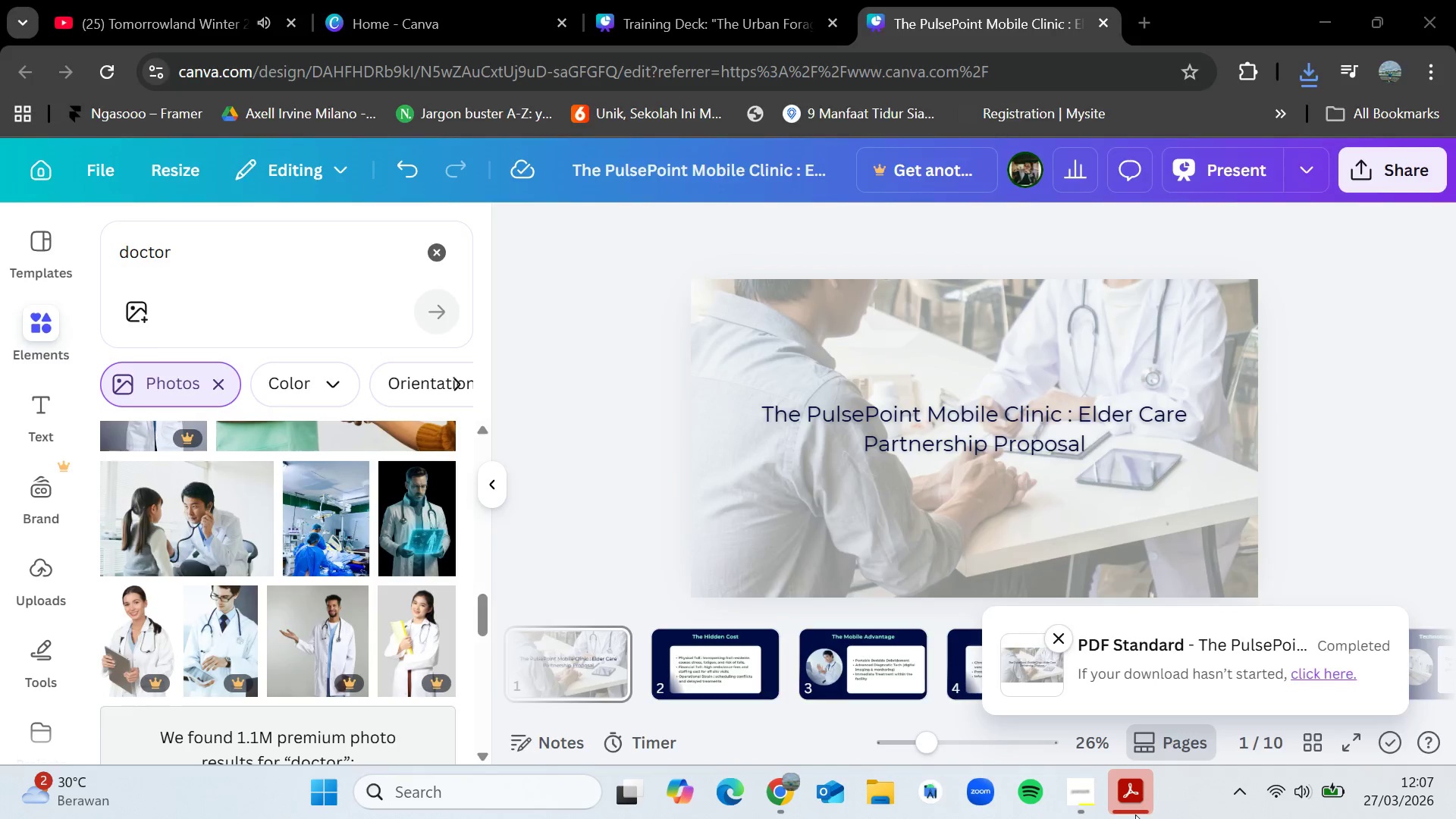 
left_click([1135, 814])
 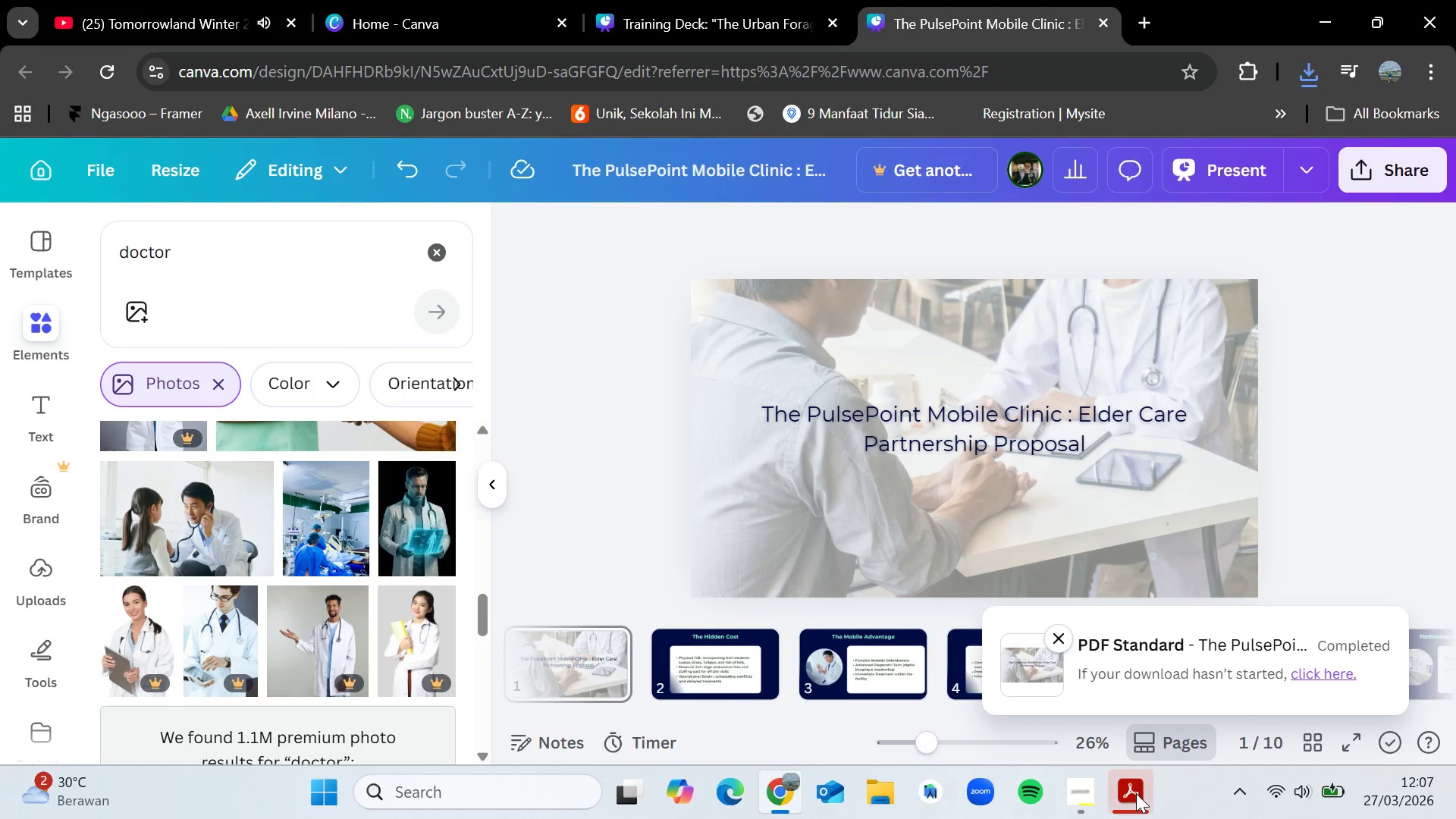 
left_click([1136, 794])
 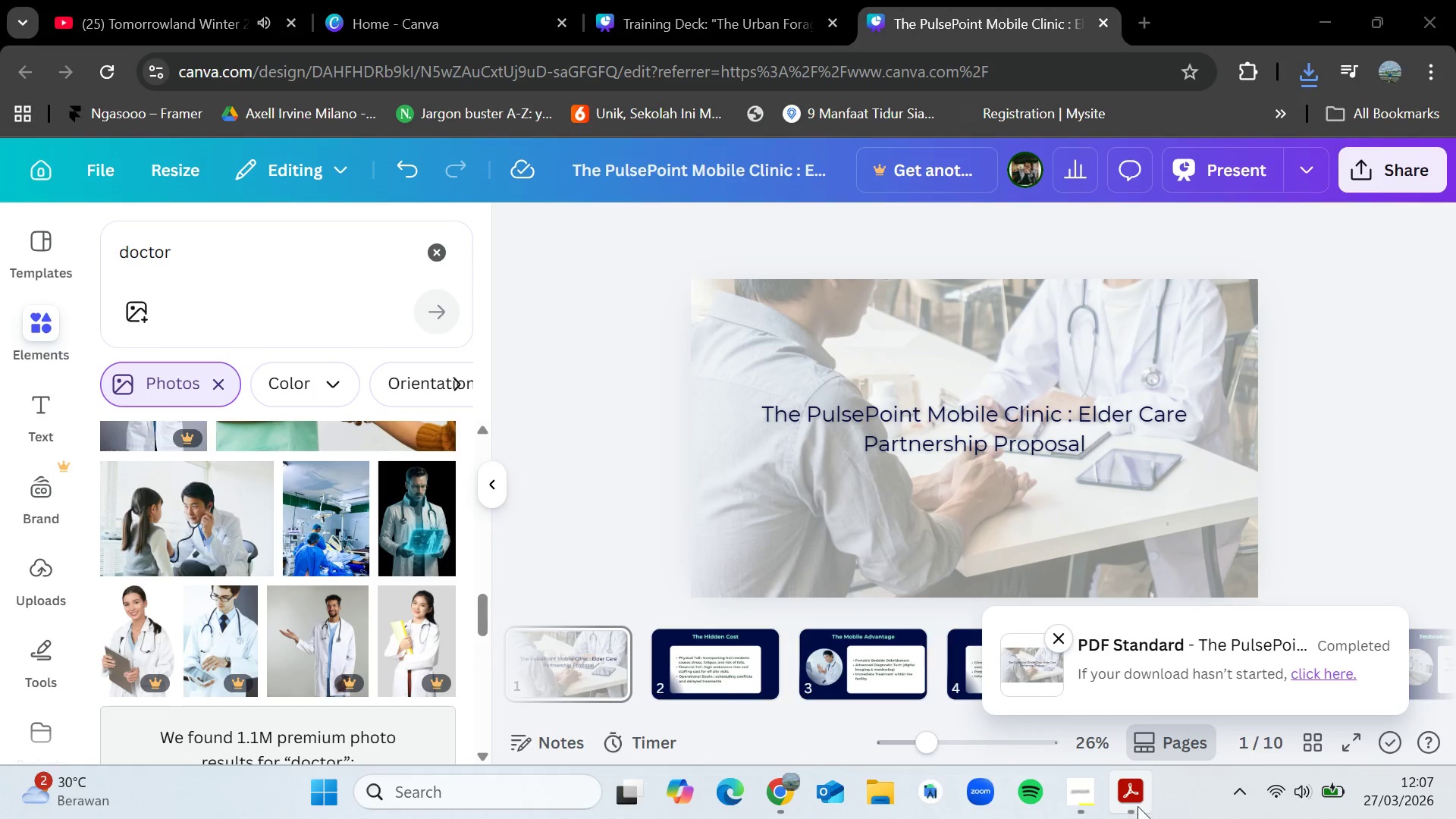 
left_click([1137, 803])
 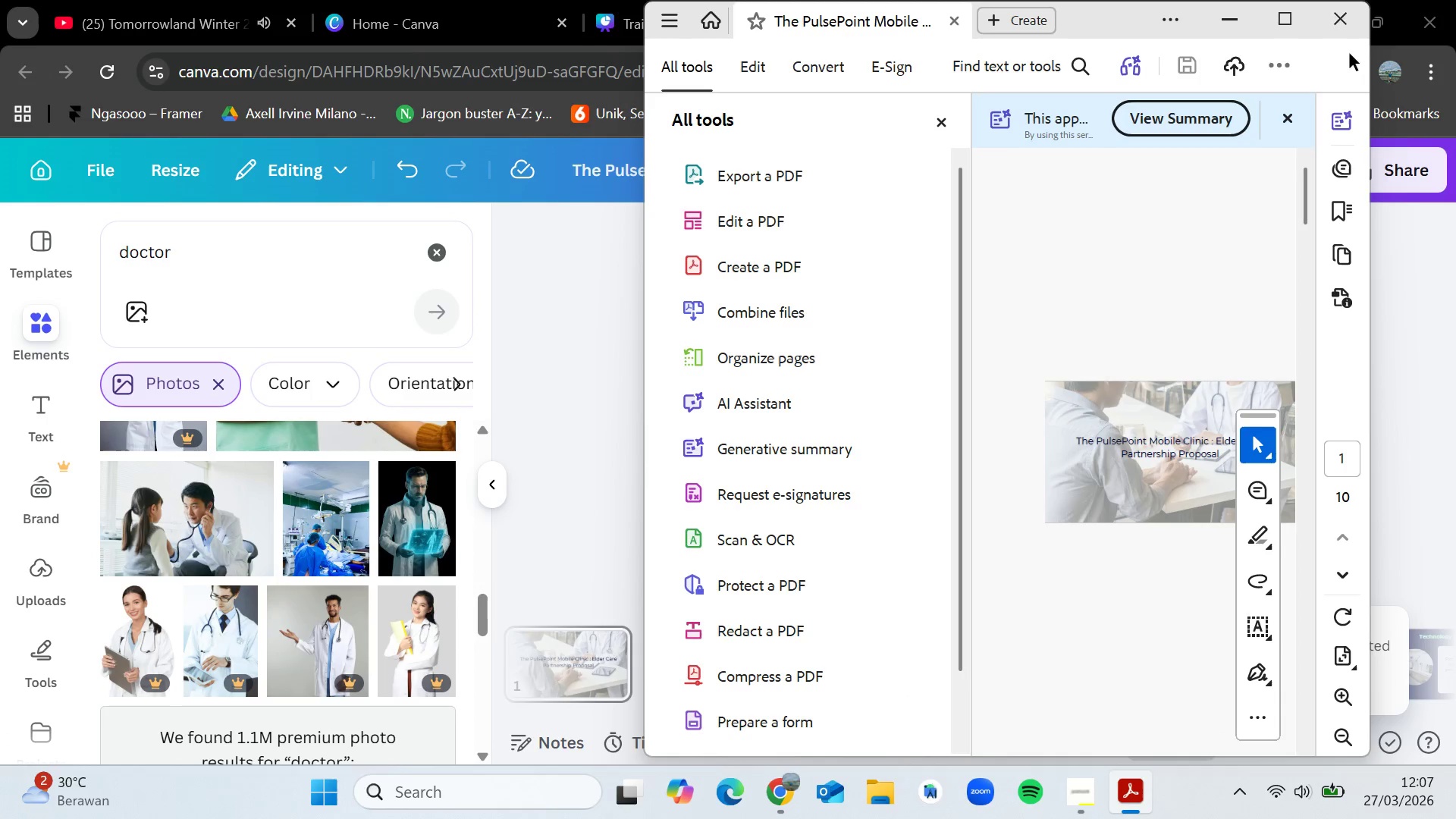 
left_click([1285, 20])
 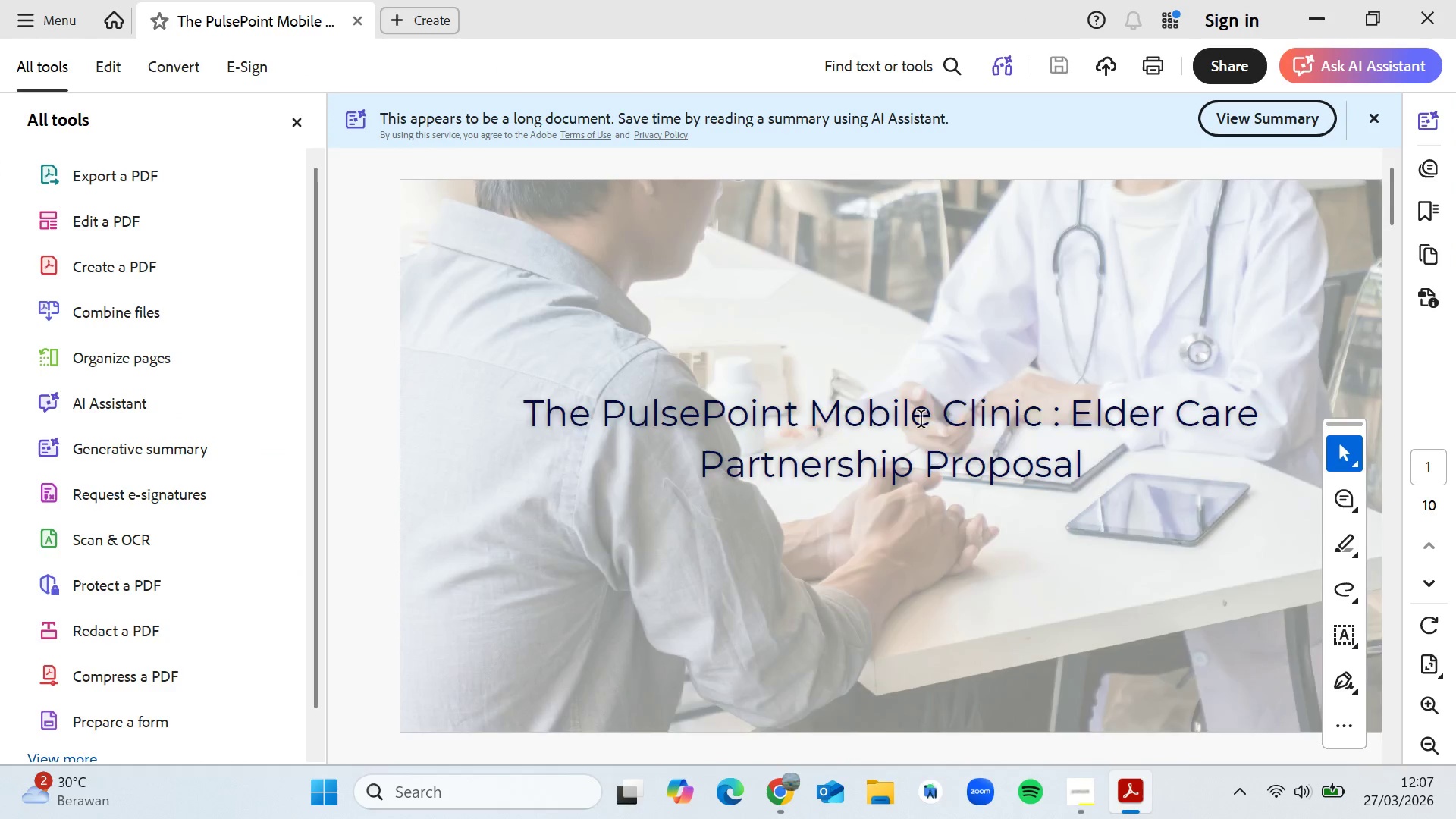 
scroll: coordinate [922, 420], scroll_direction: down, amount: 3.0
 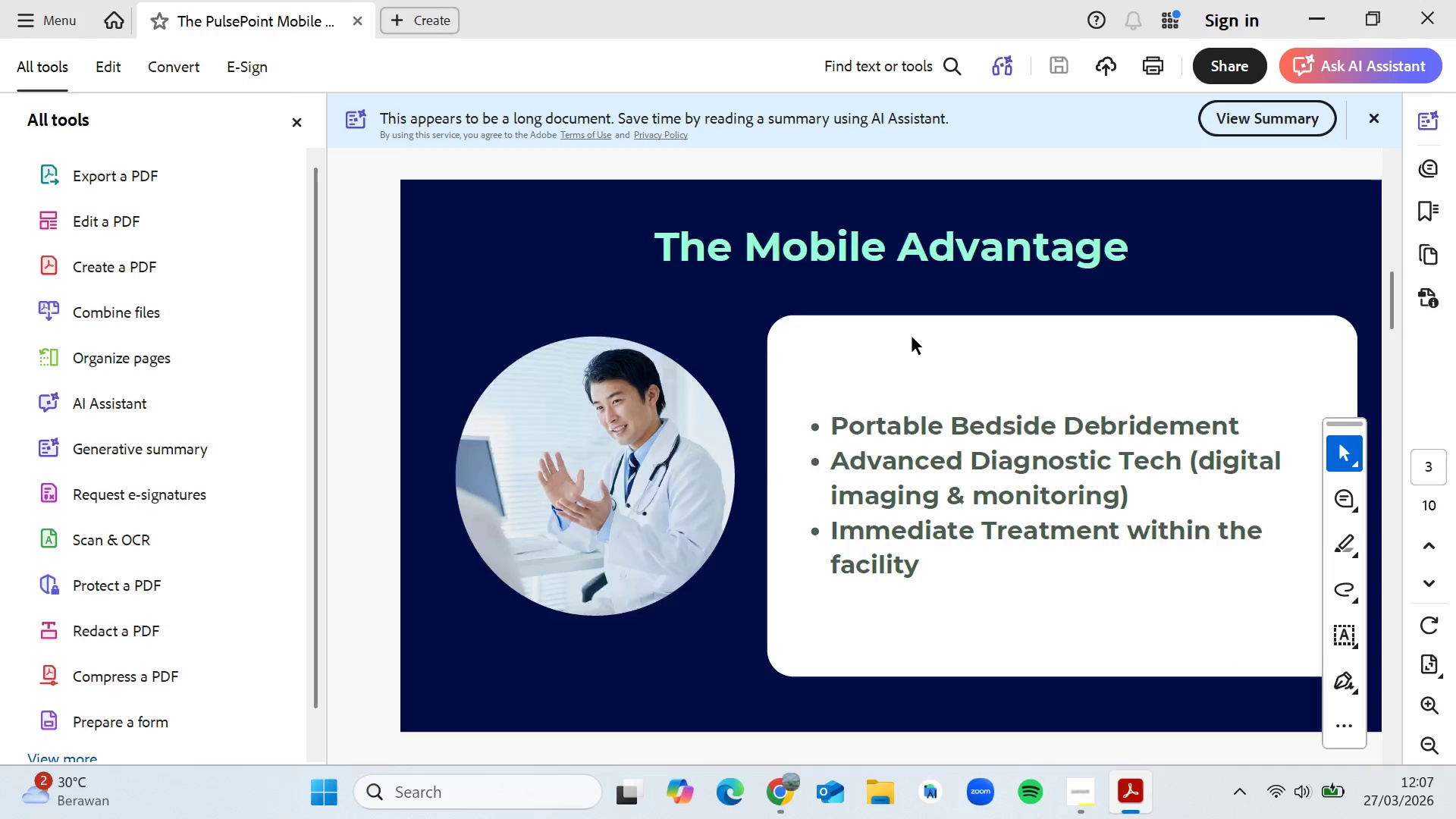 
scroll: coordinate [912, 337], scroll_direction: up, amount: 2.0
 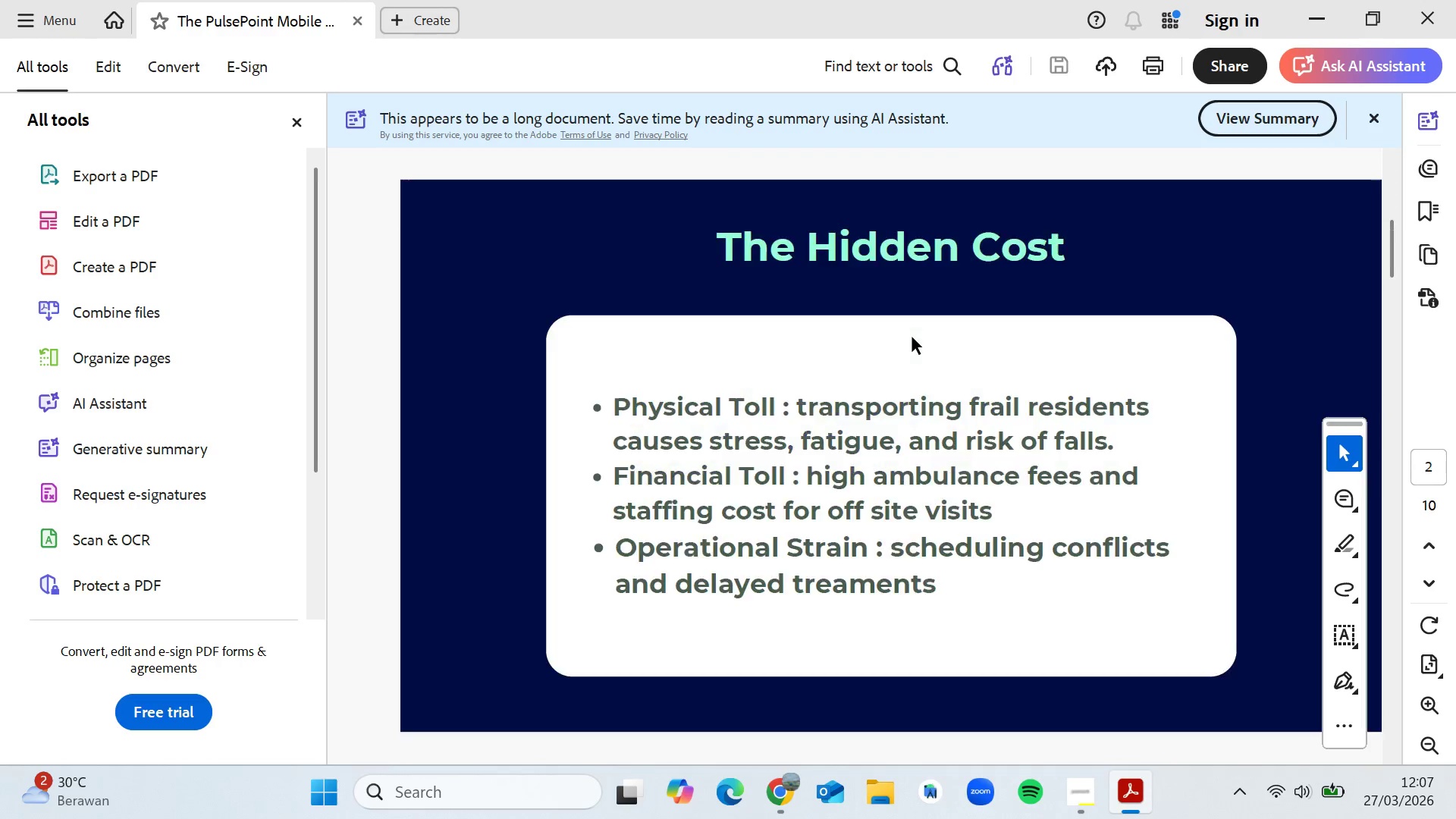 
scroll: coordinate [912, 337], scroll_direction: down, amount: 1.0
 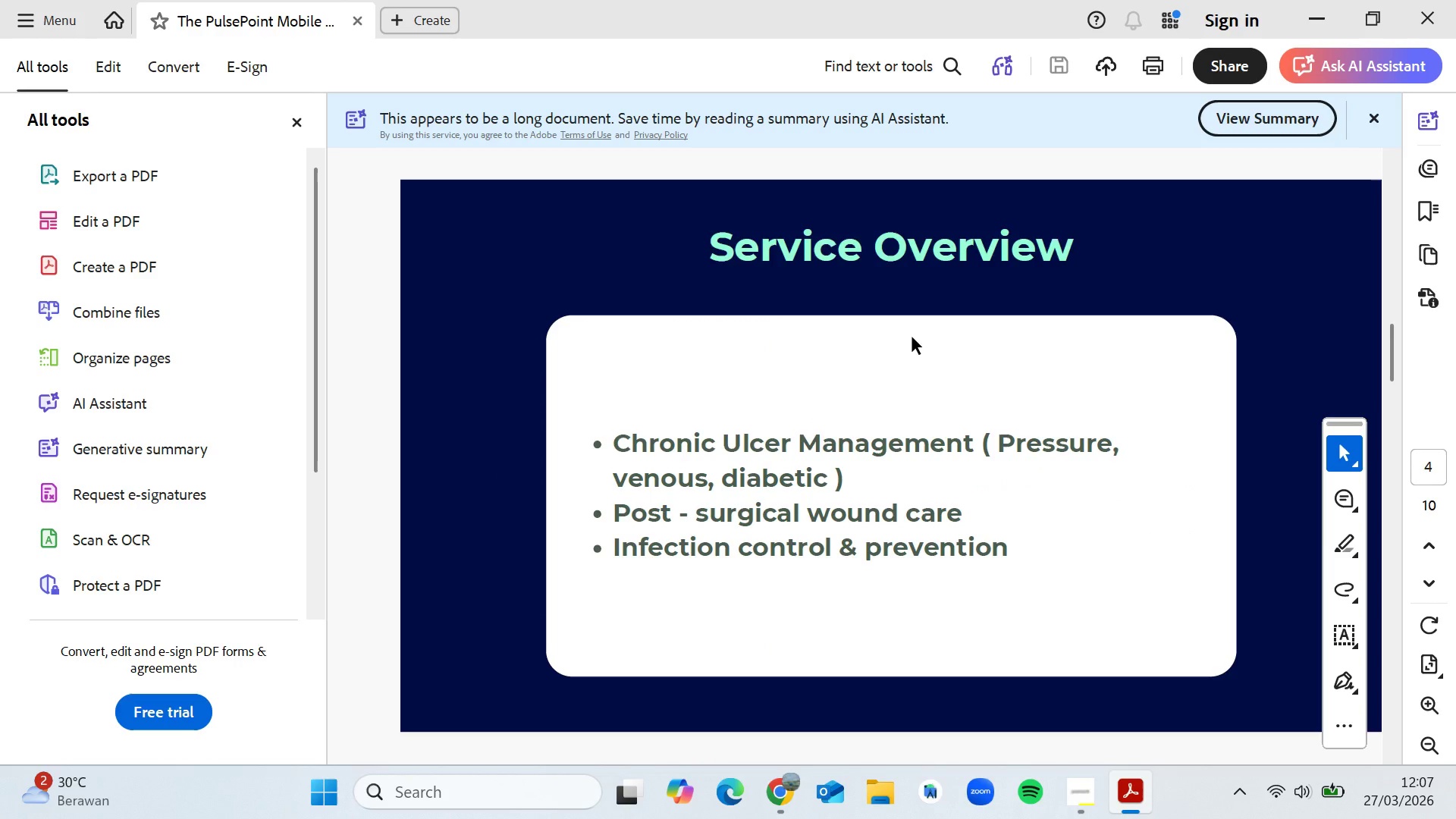 
scroll: coordinate [912, 337], scroll_direction: up, amount: 1.0
 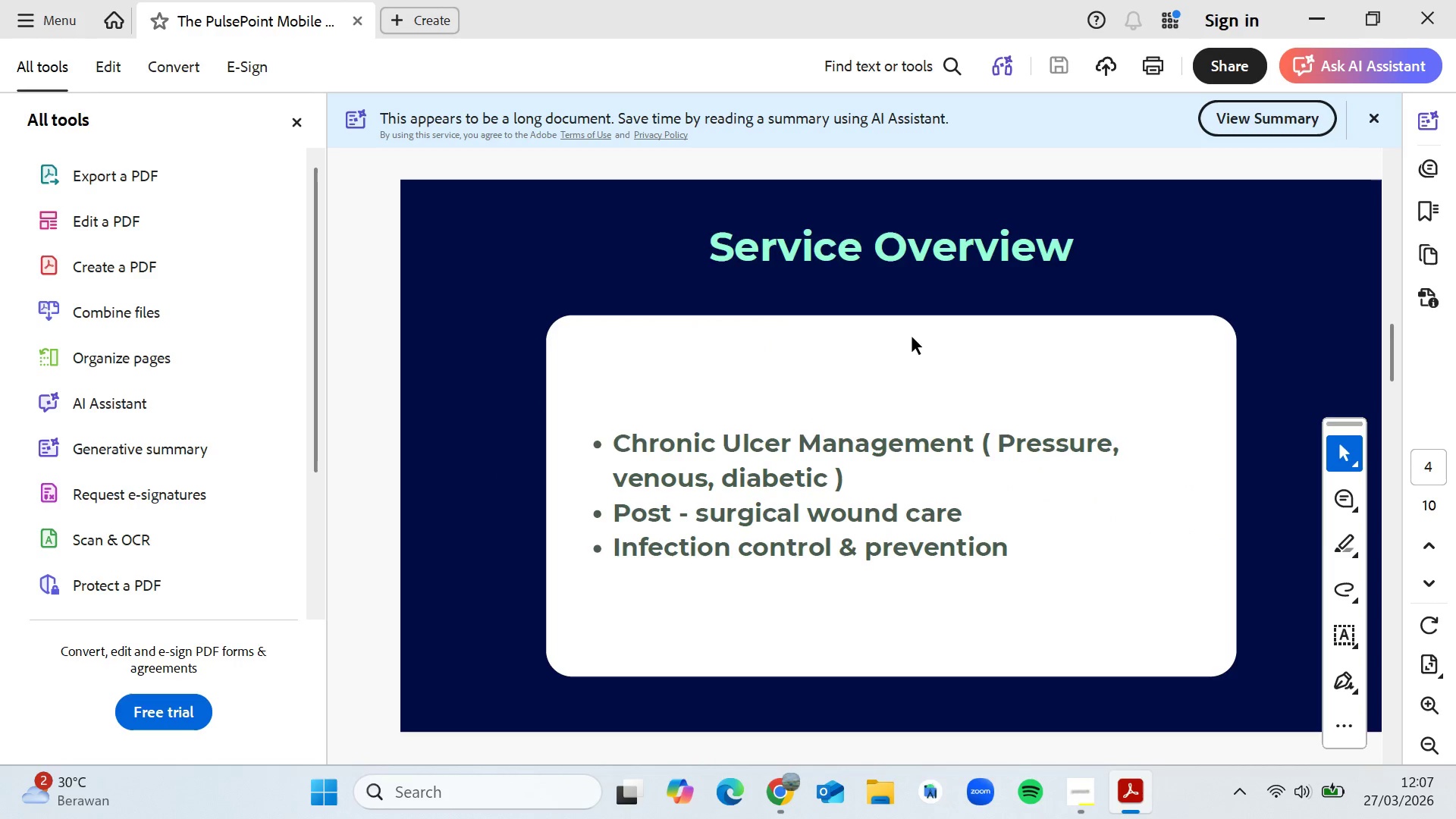 
scroll: coordinate [912, 337], scroll_direction: down, amount: 3.0
 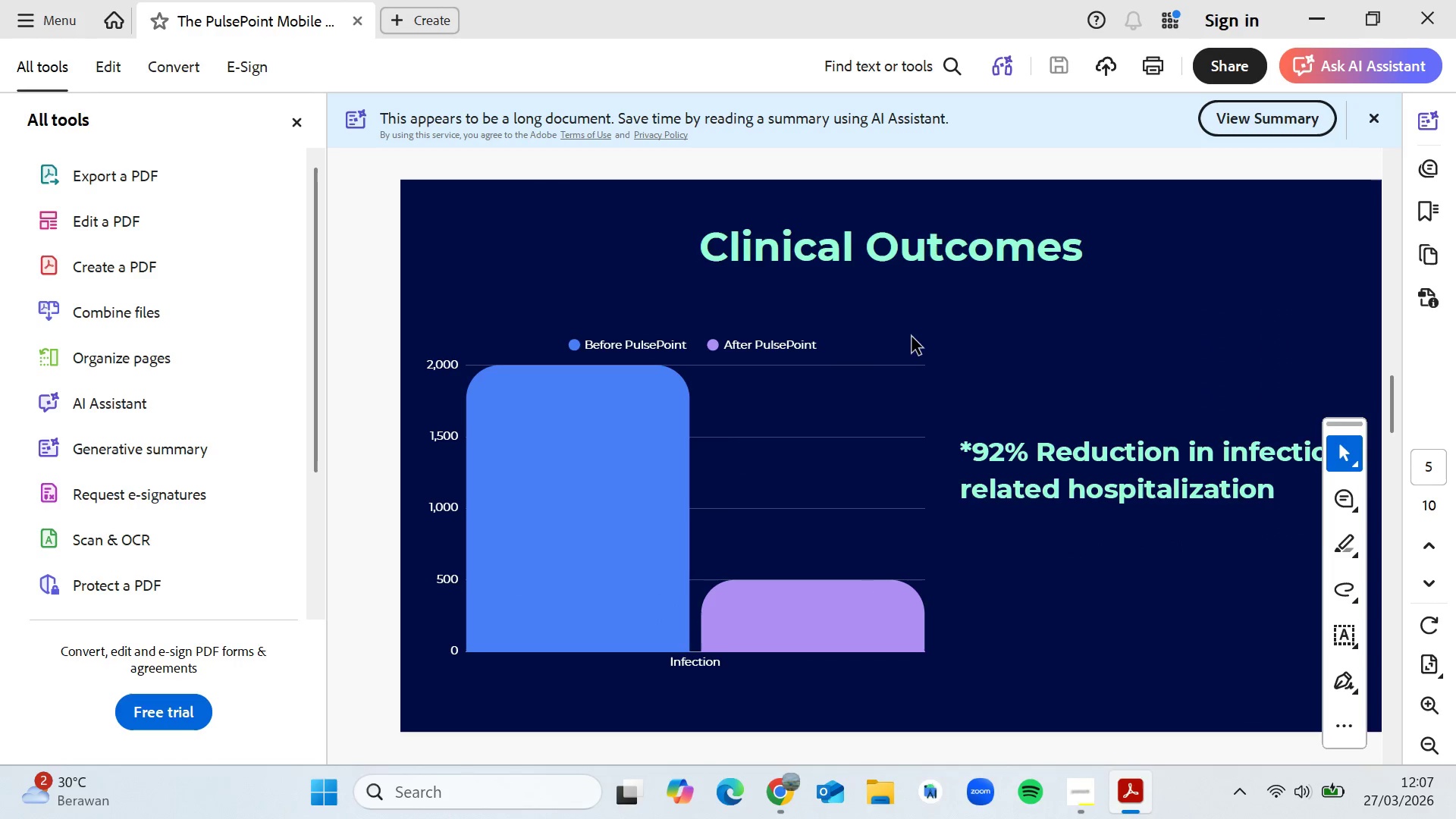 
scroll: coordinate [912, 337], scroll_direction: up, amount: 1.0
 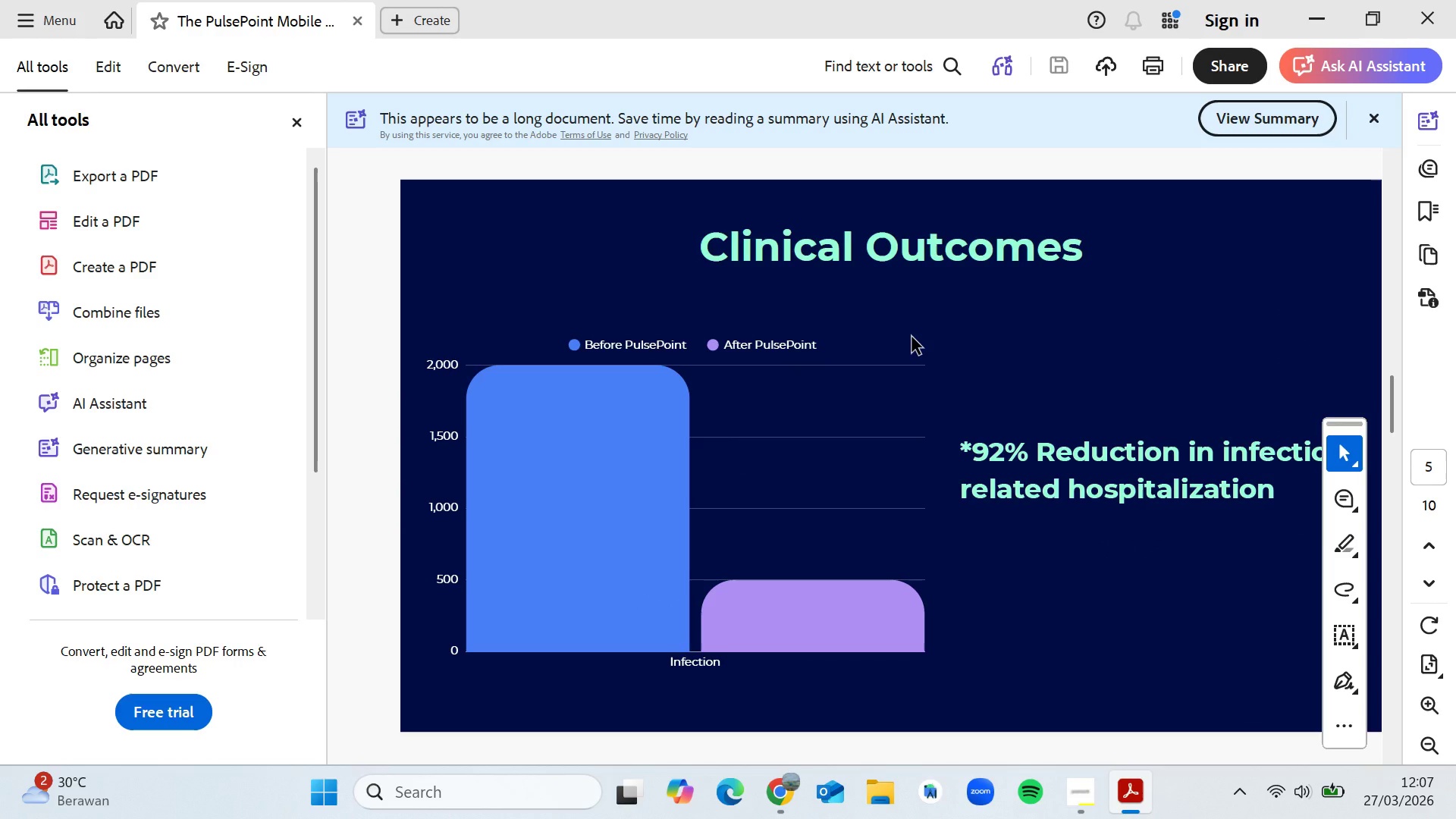 
scroll: coordinate [912, 337], scroll_direction: down, amount: 3.0
 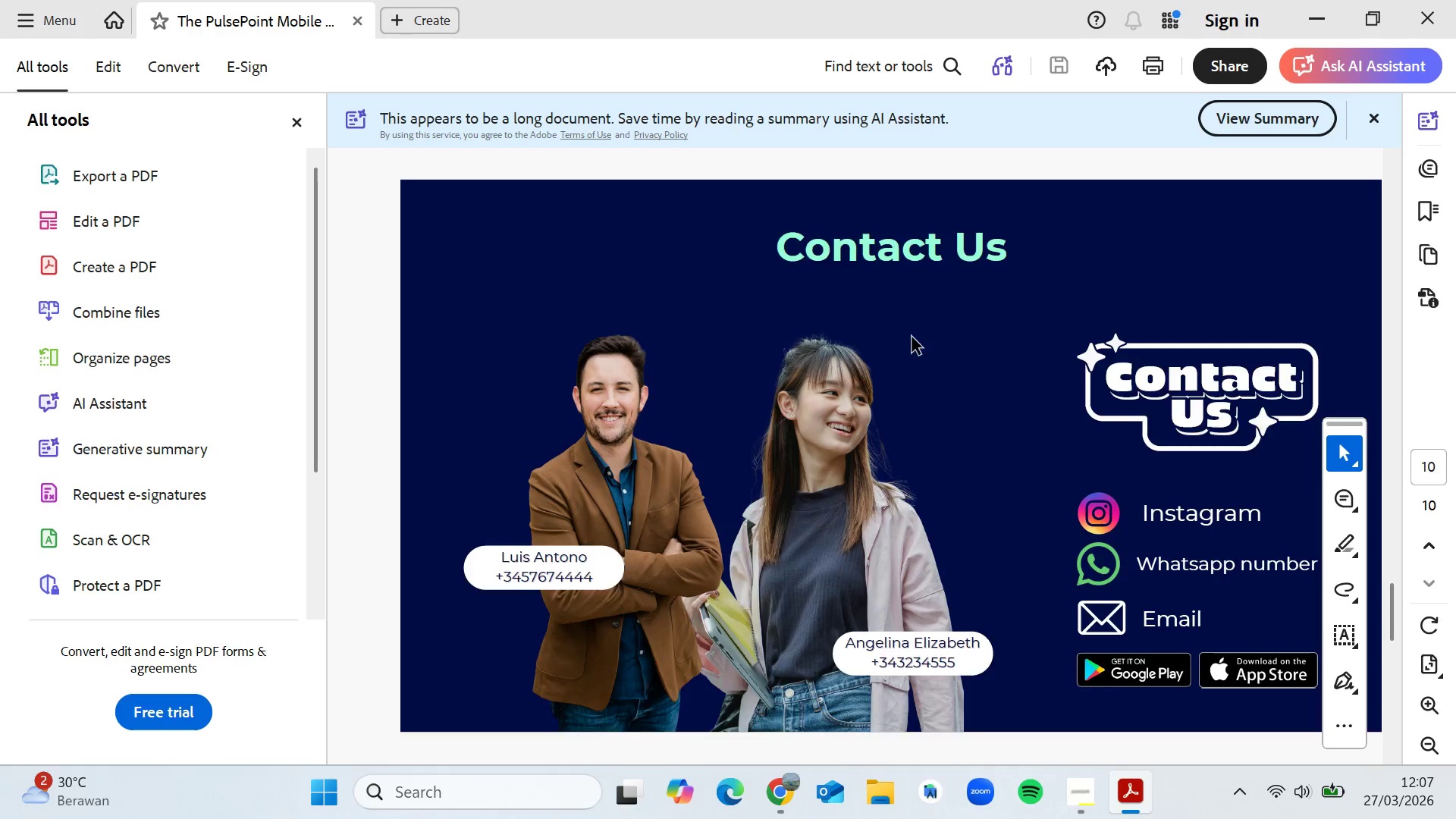 
scroll: coordinate [912, 337], scroll_direction: up, amount: 1.0
 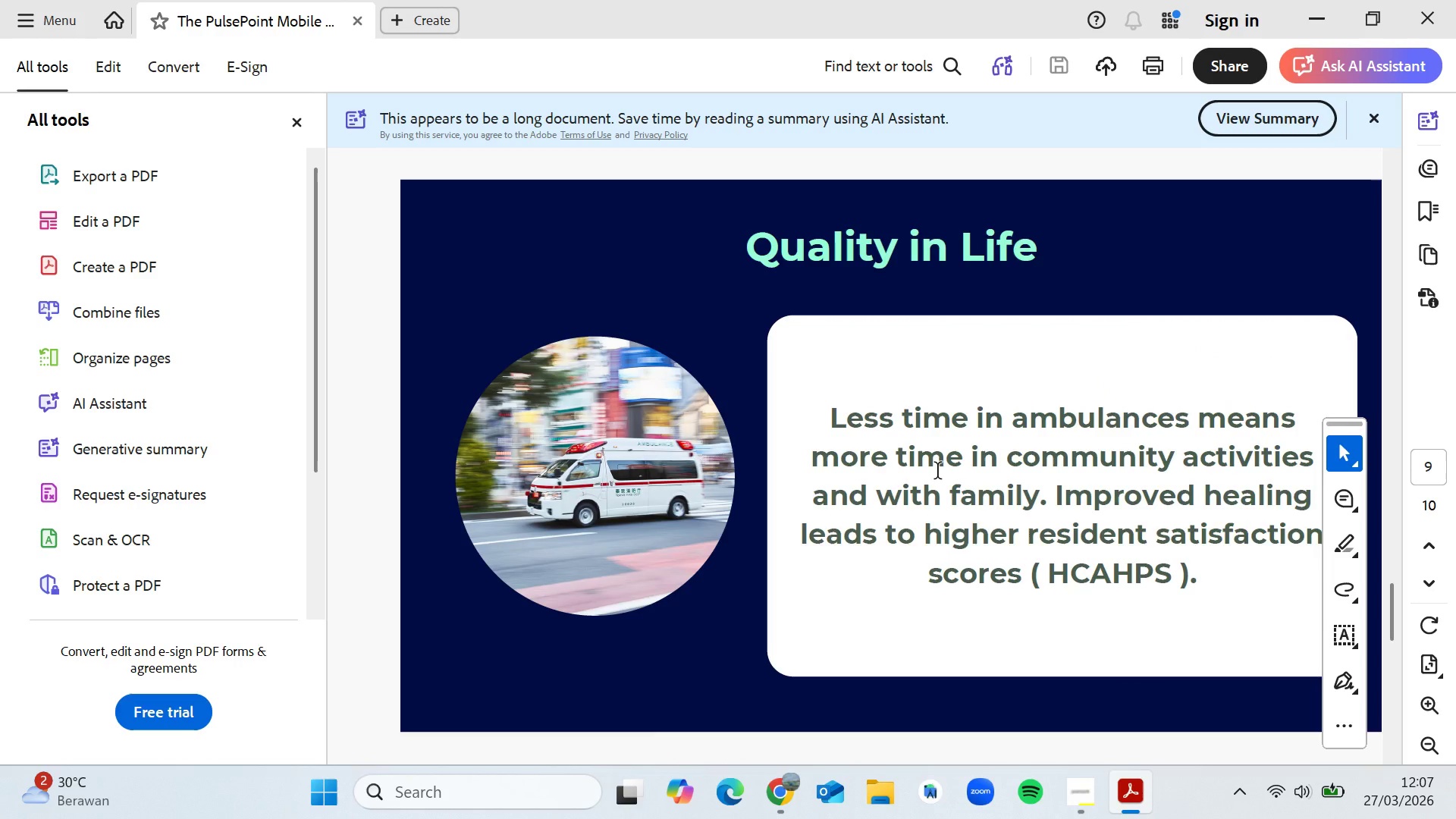 
scroll: coordinate [939, 472], scroll_direction: down, amount: 1.0
 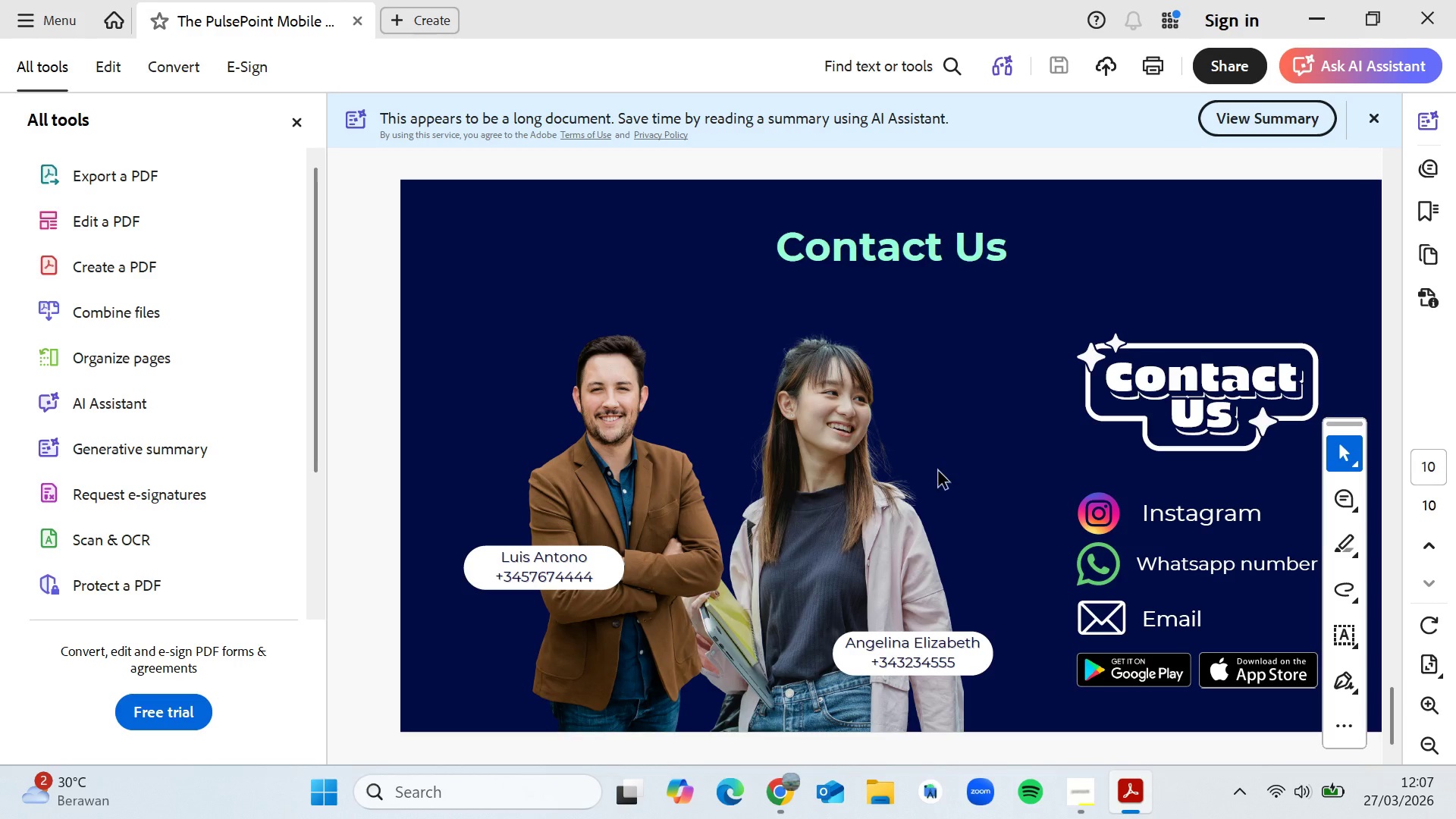 
key(Escape)
 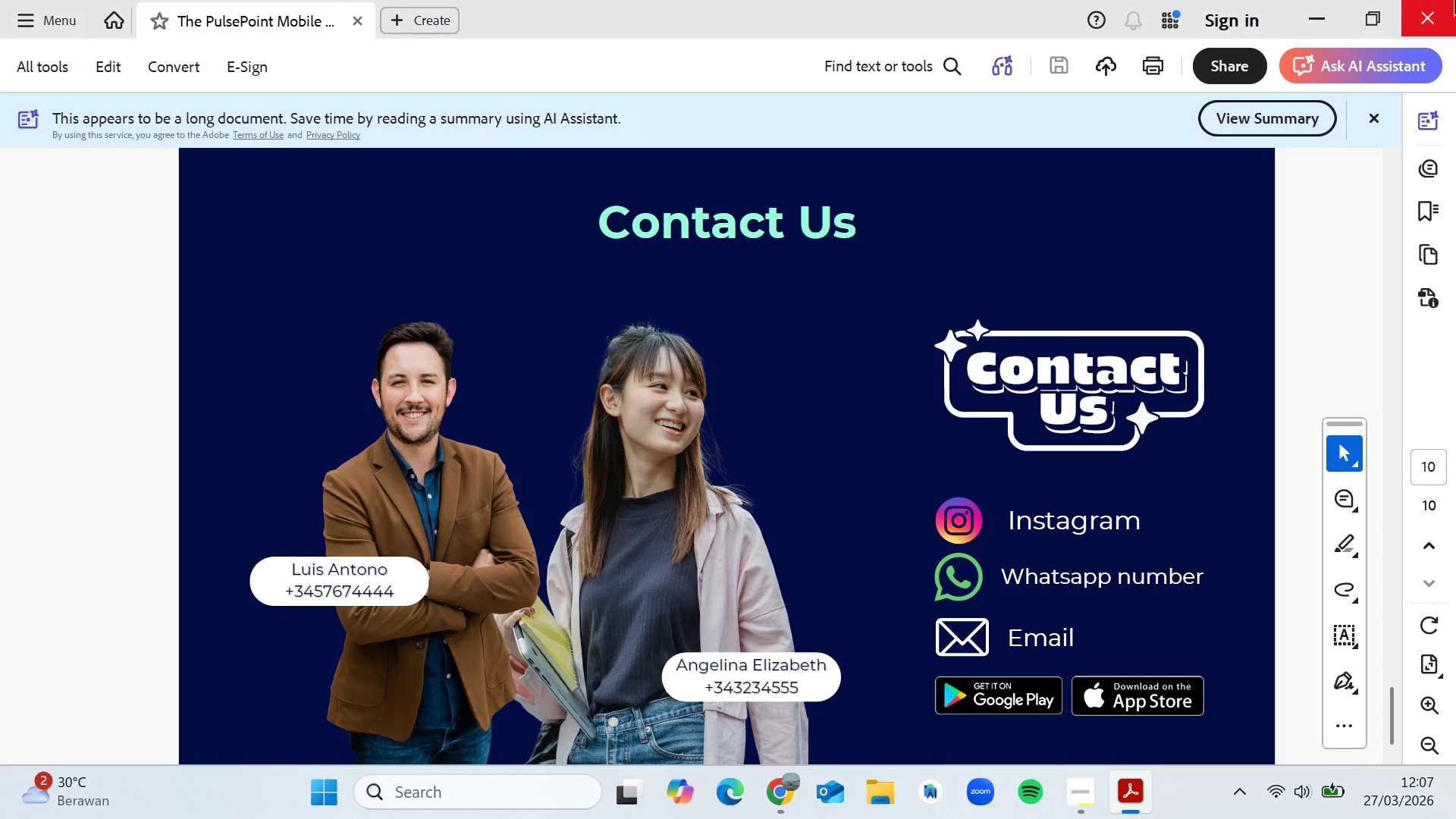 
left_click([1455, 0])
 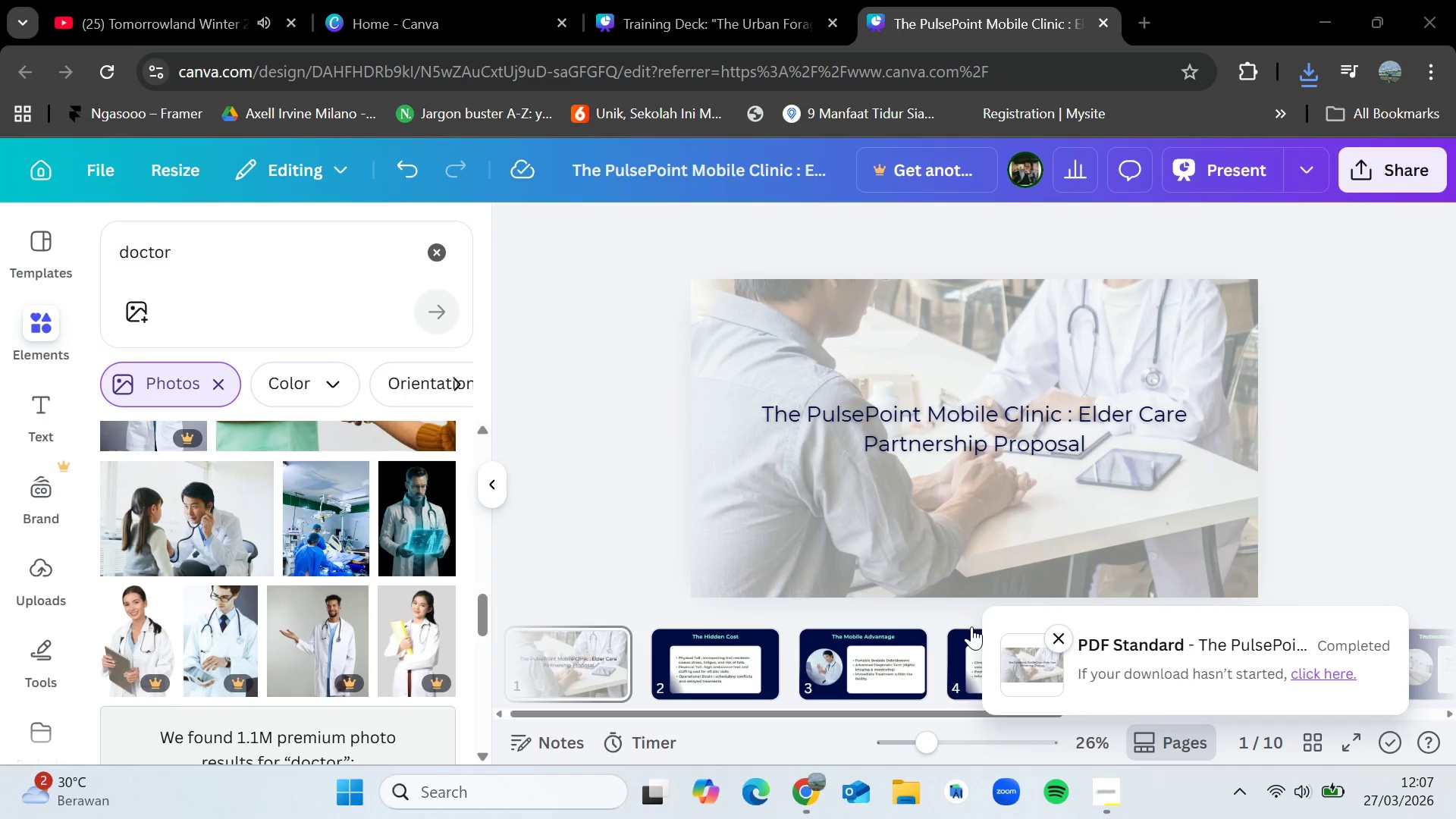 
left_click([1068, 644])
 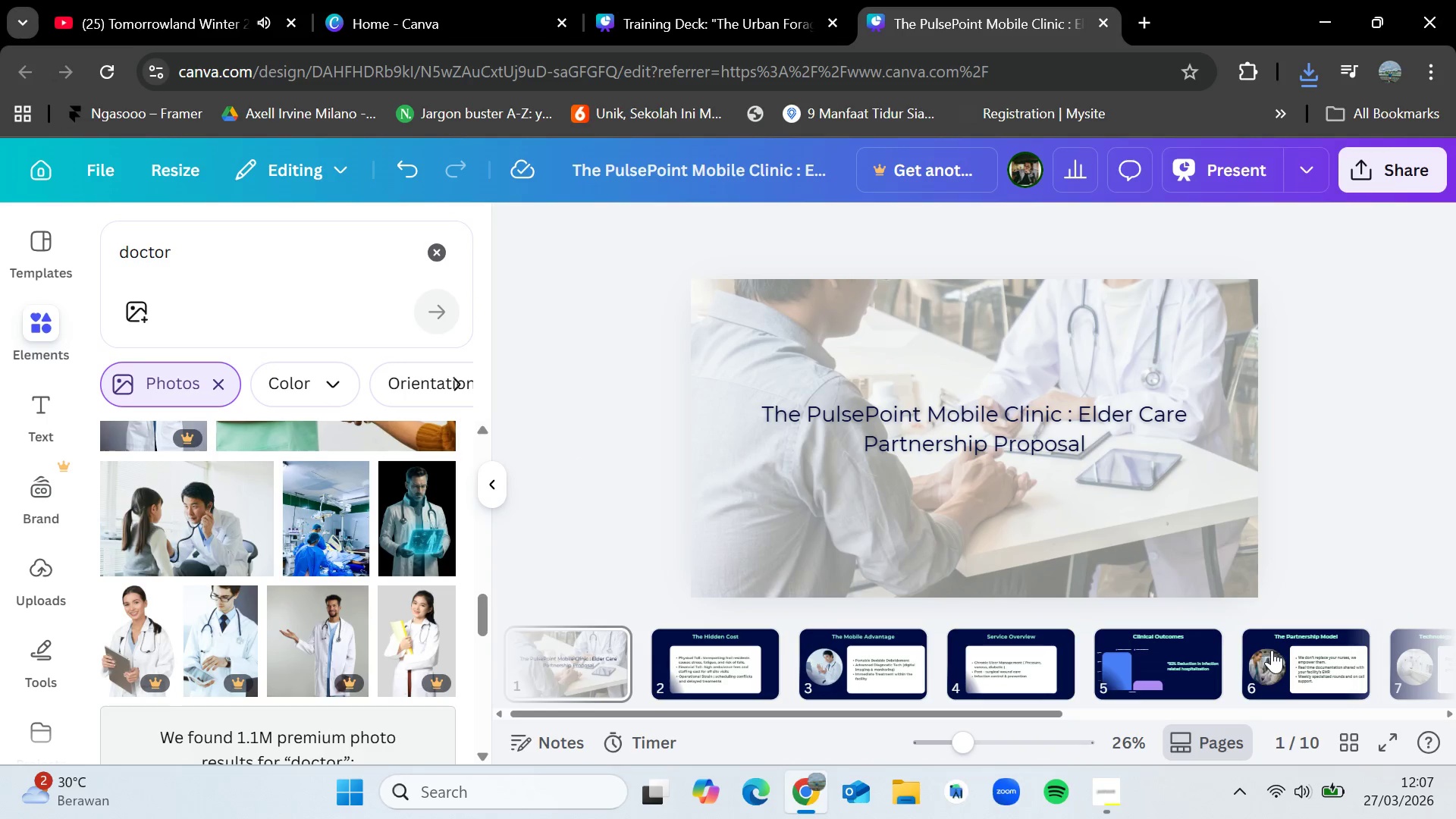 
left_click([1274, 651])
 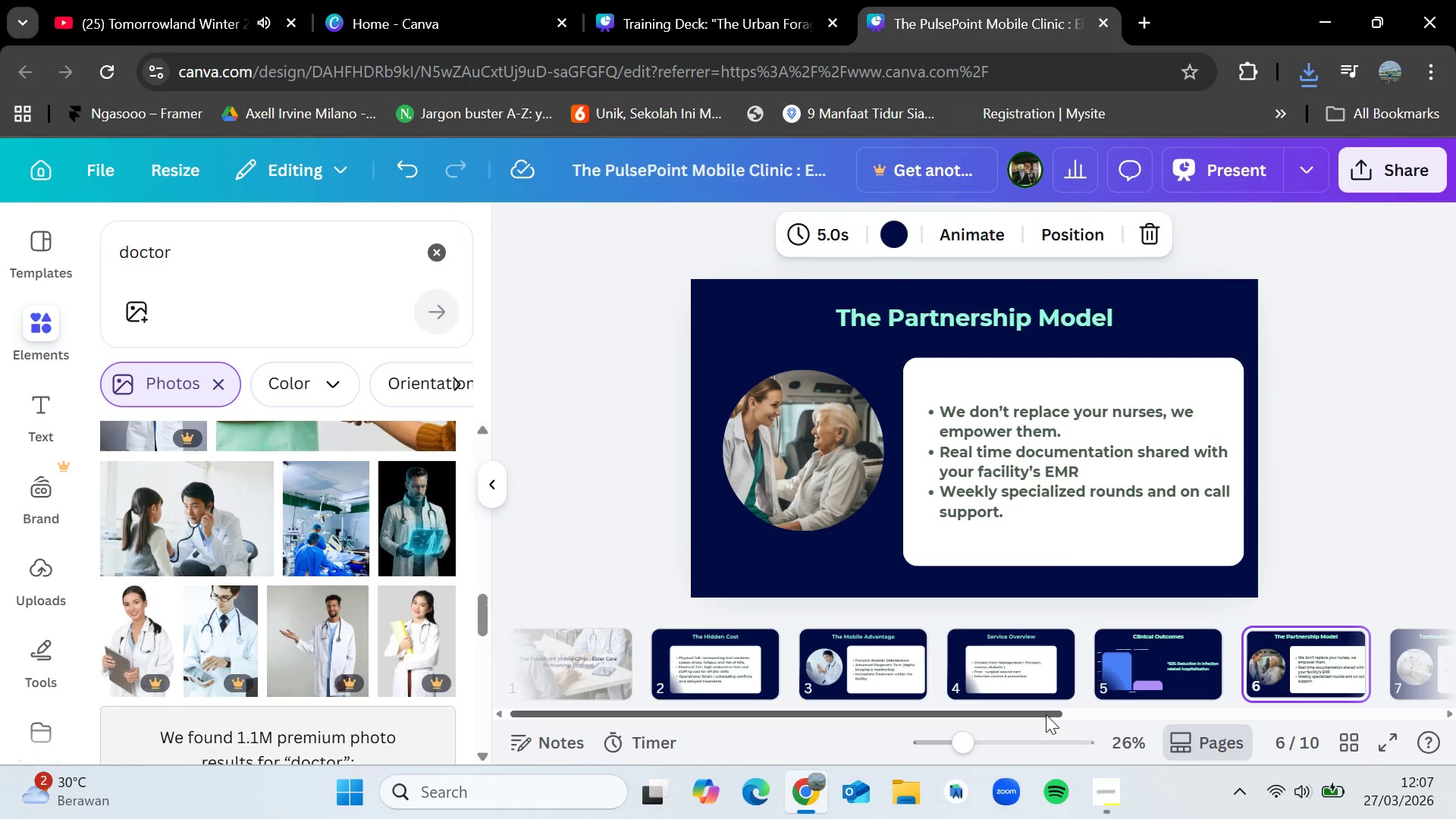 
left_click_drag(start_coordinate=[1045, 710], to_coordinate=[1247, 719])
 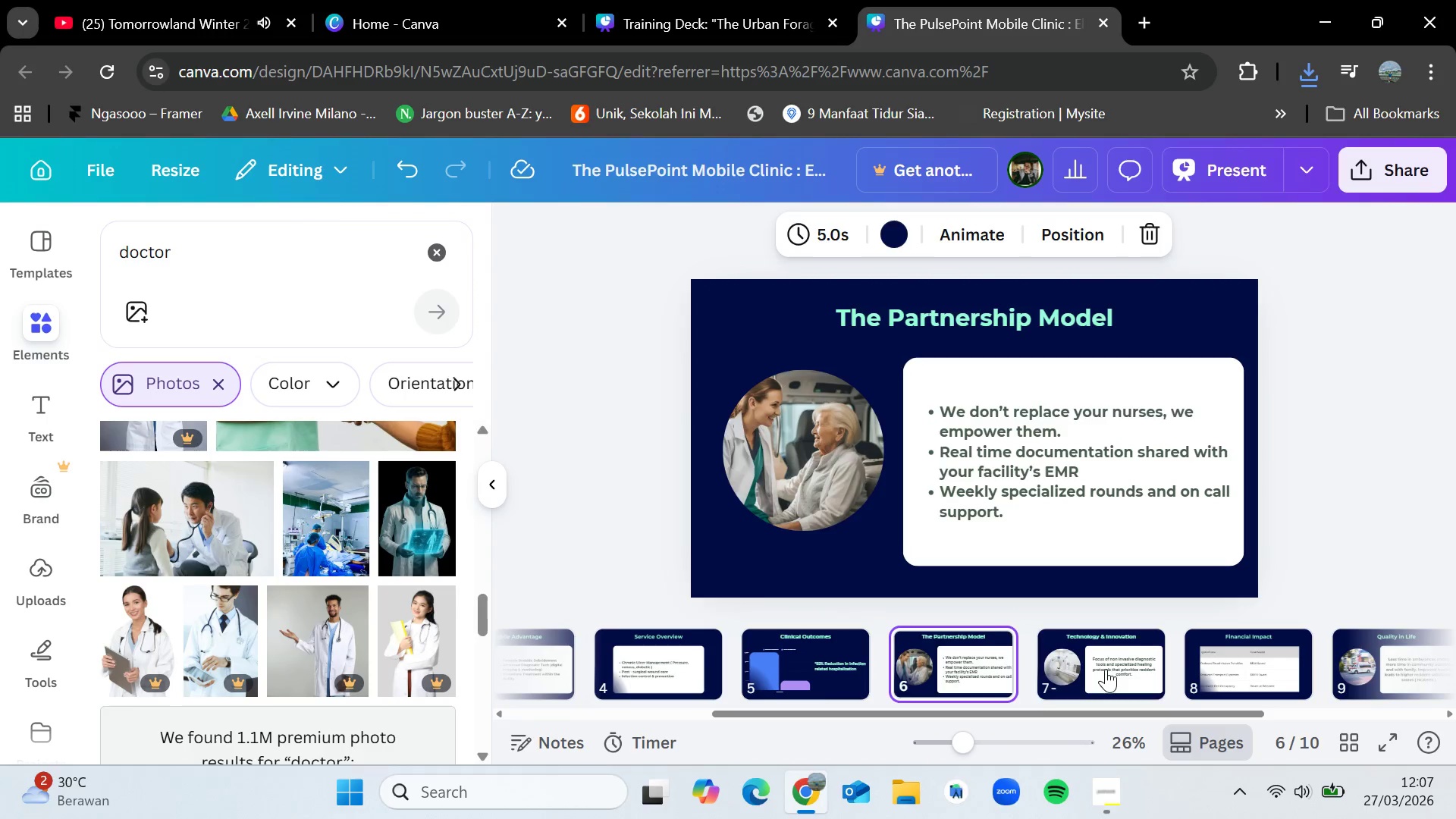 
left_click([1106, 669])
 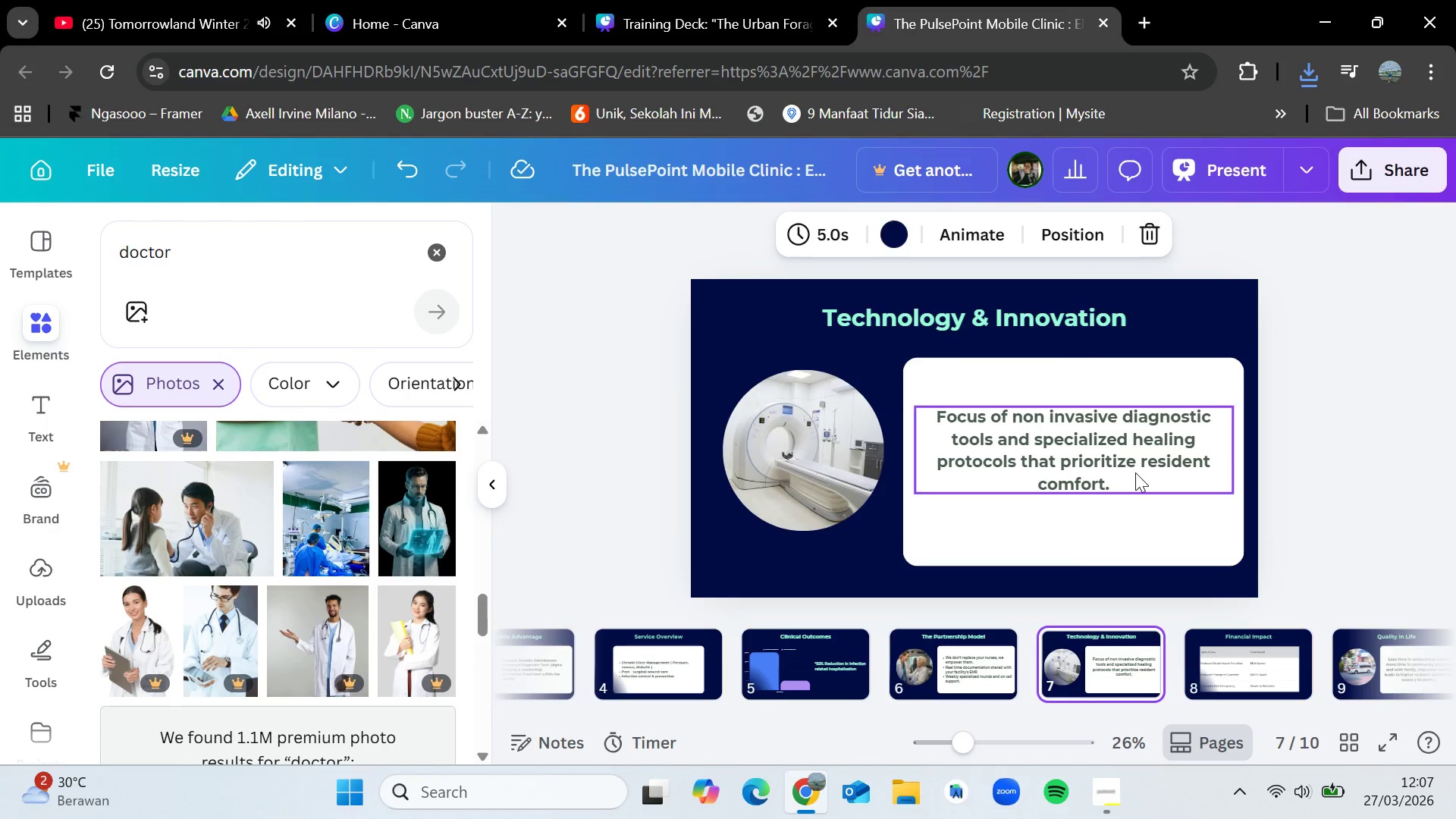 
left_click([1135, 472])
 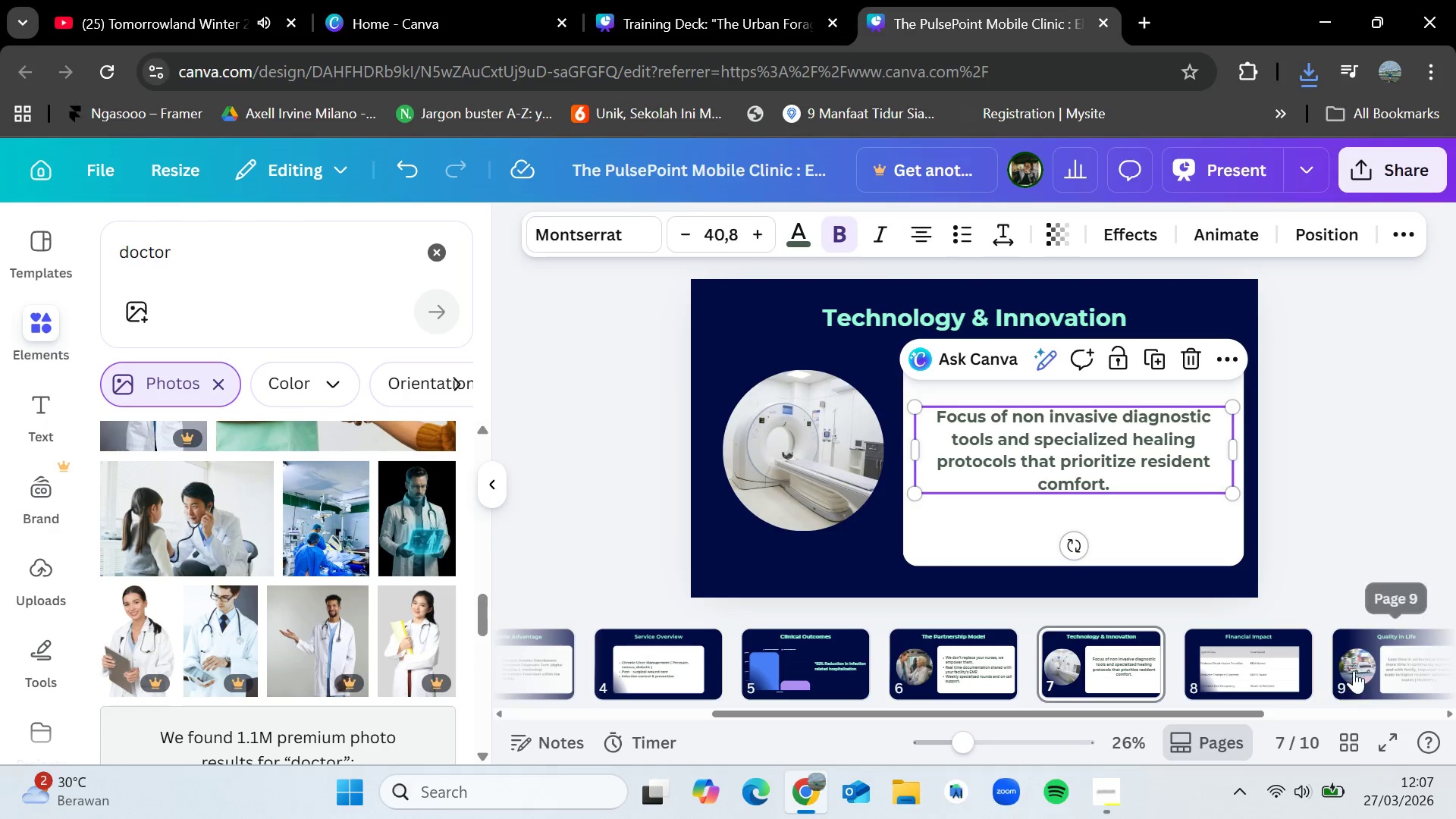 
left_click([1361, 659])
 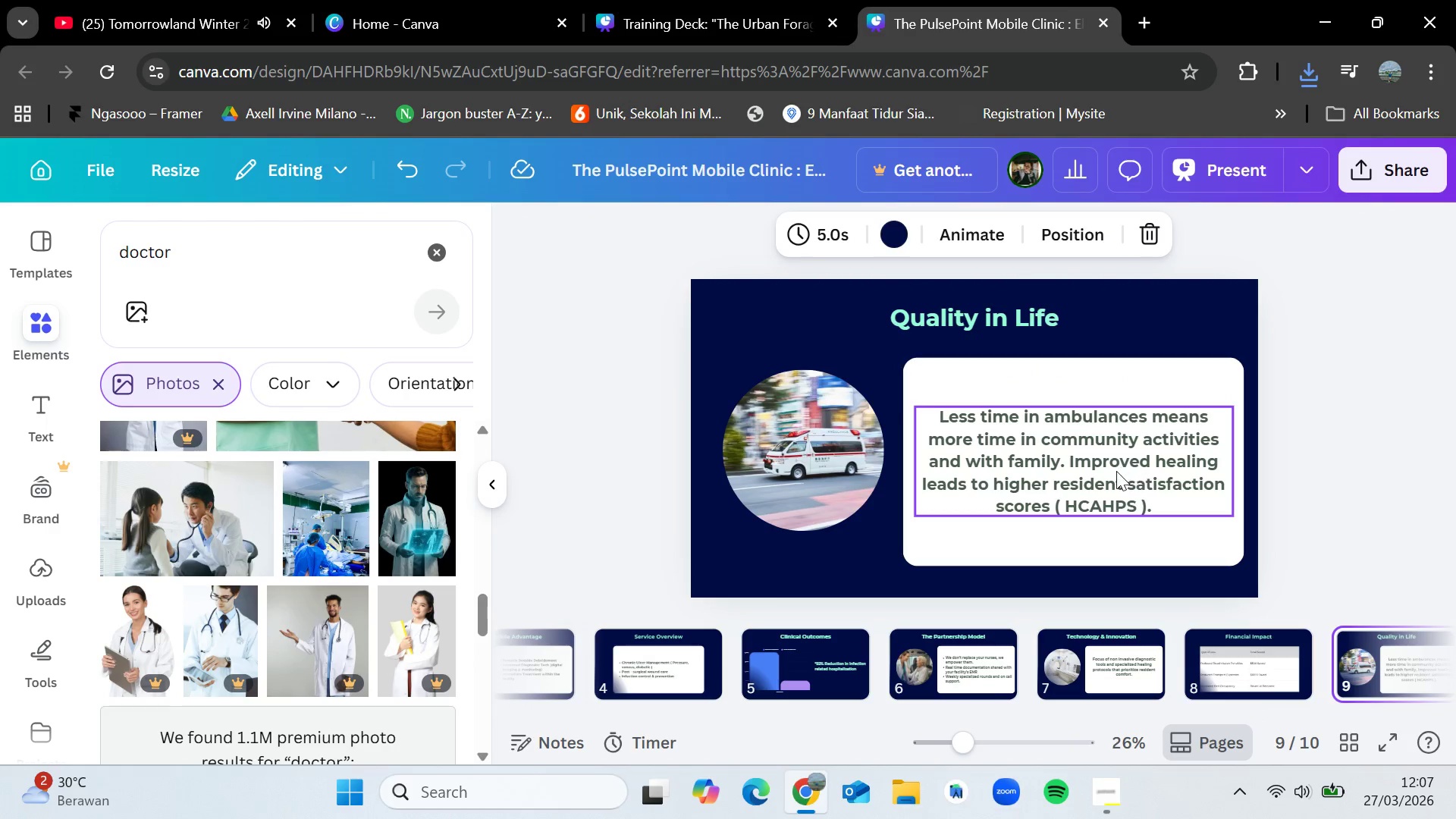 
left_click([1116, 472])
 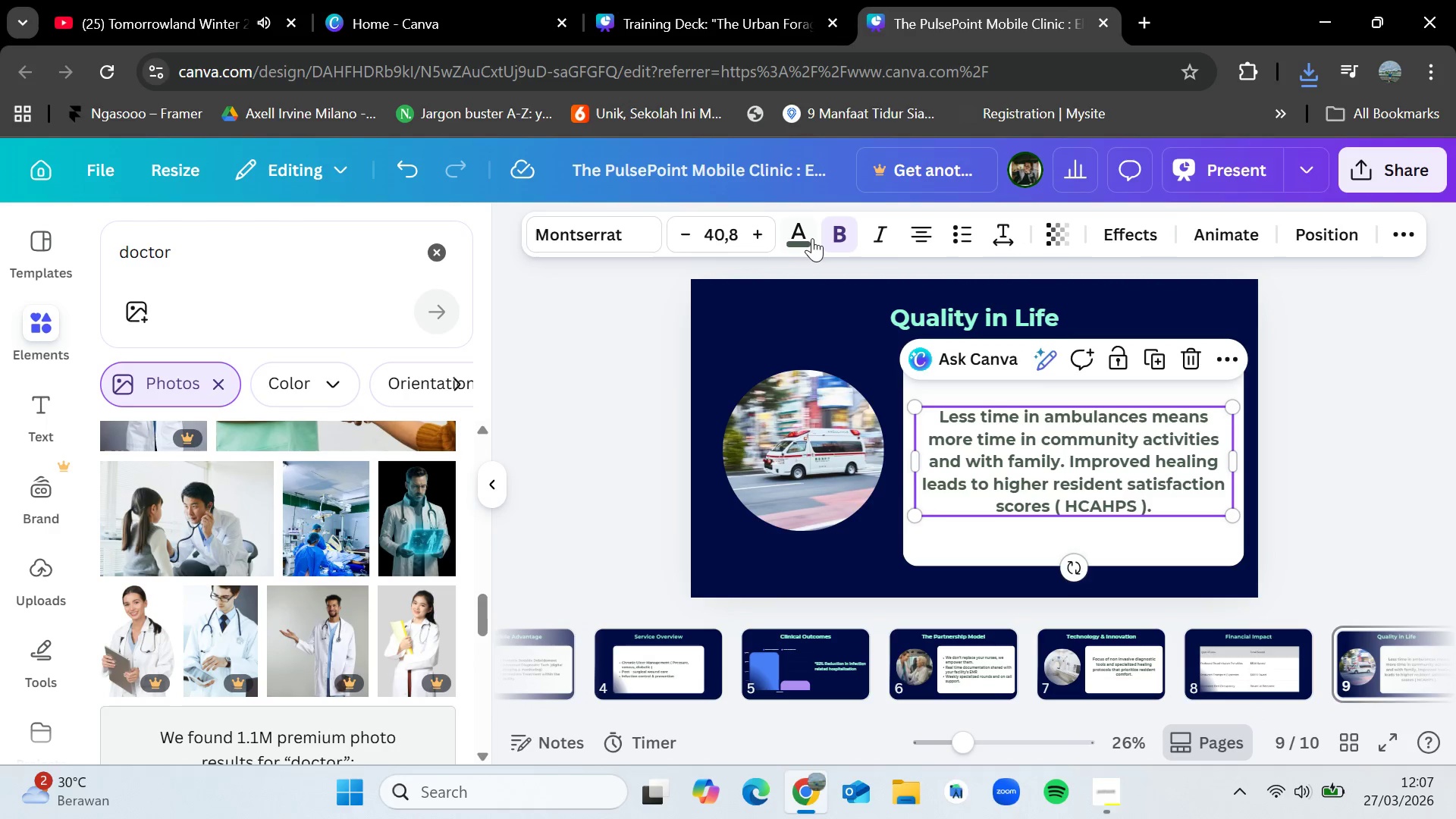 
left_click([814, 236])
 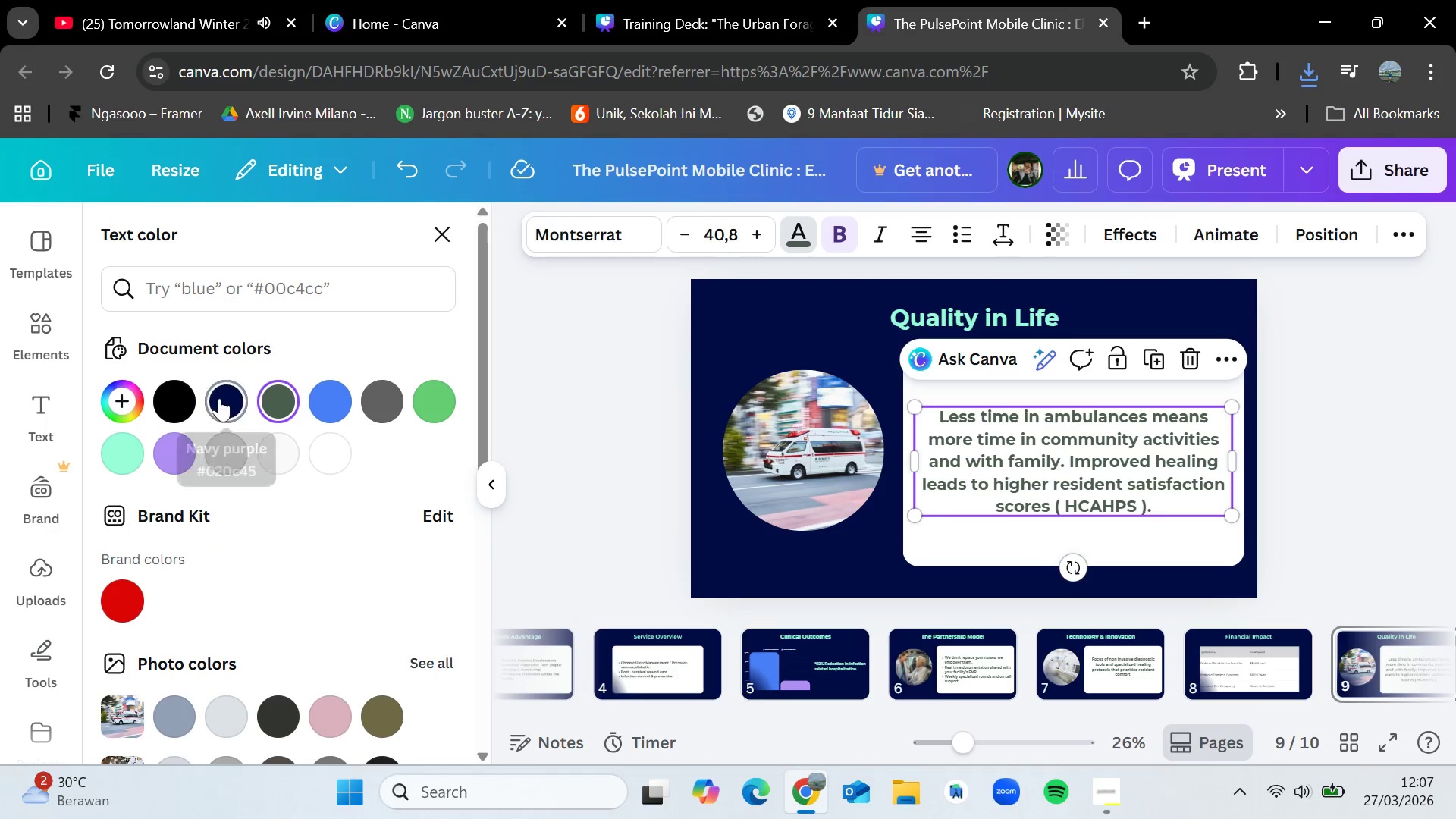 
left_click([219, 398])
 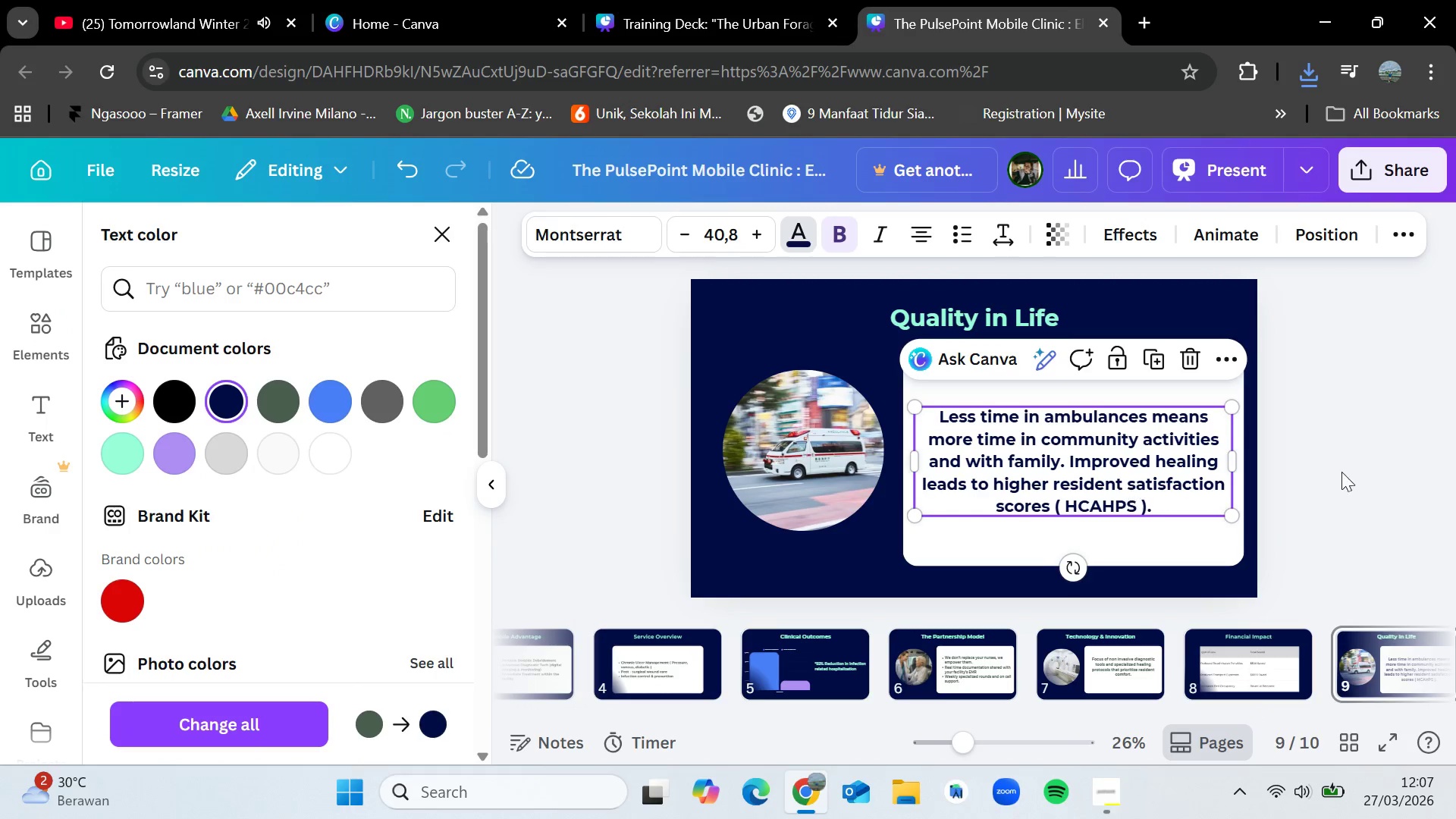 
left_click([1342, 471])
 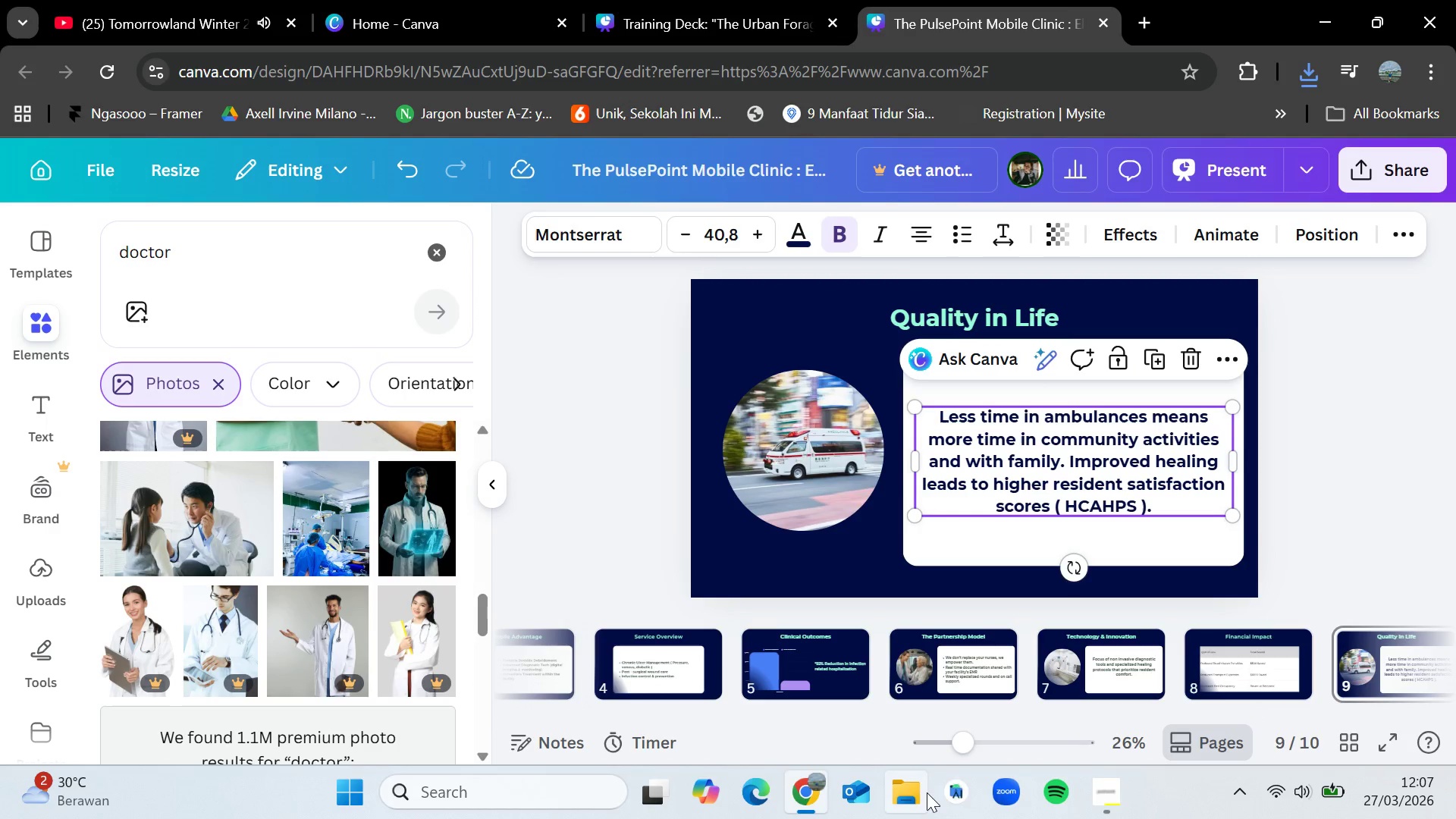 
left_click([921, 793])
 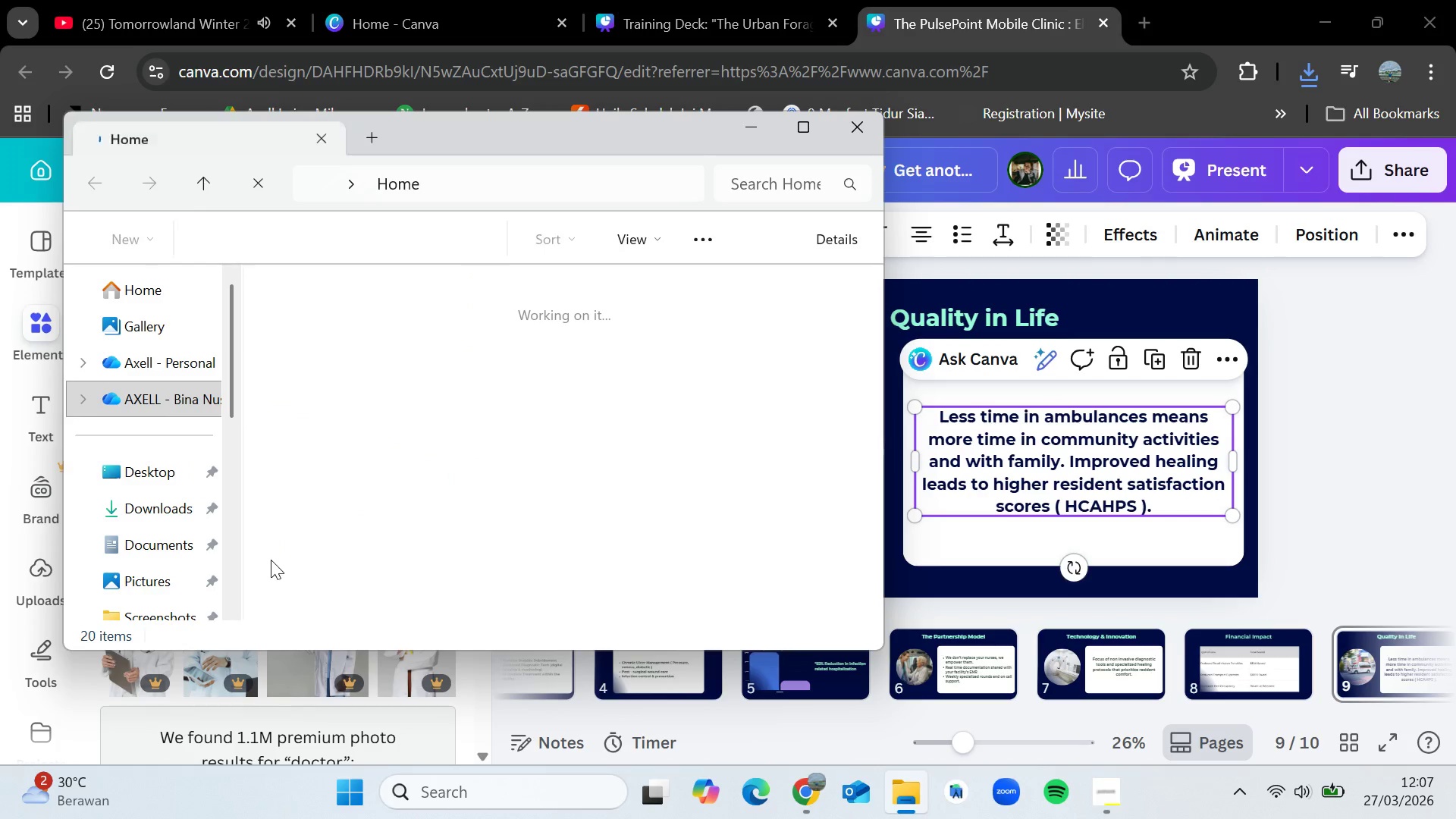 
left_click([151, 510])
 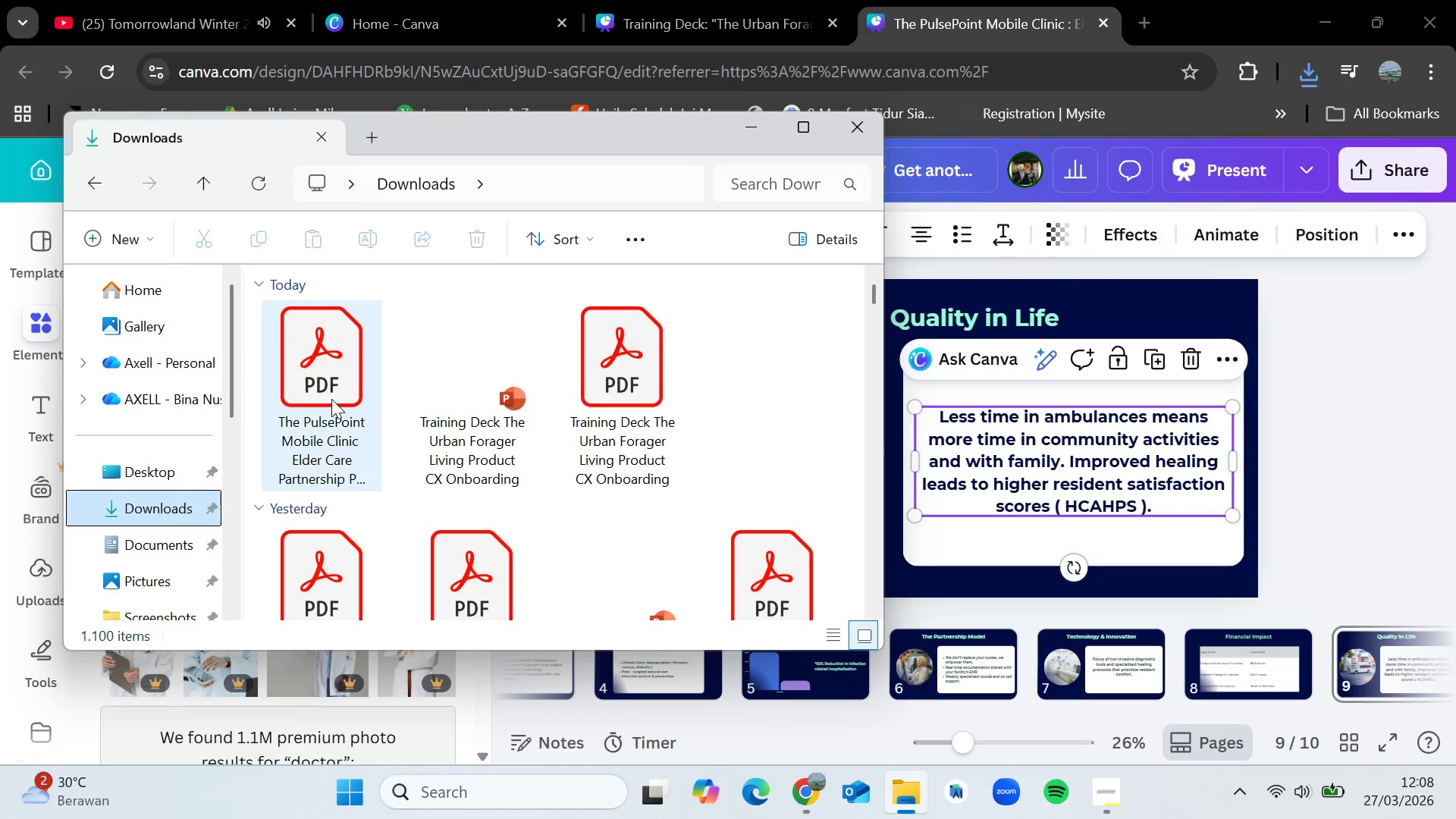 
right_click([331, 399])
 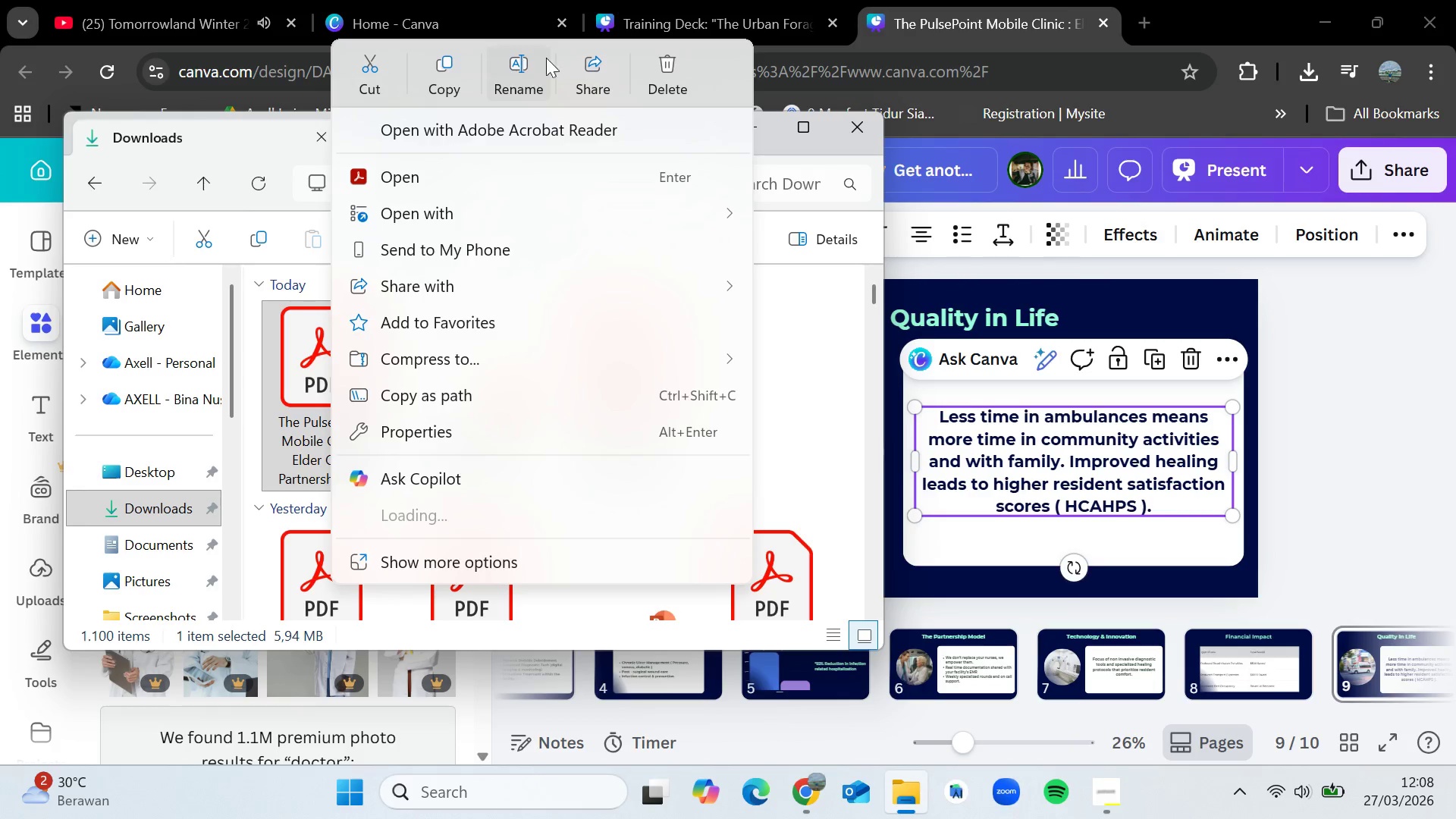 
left_click([669, 81])
 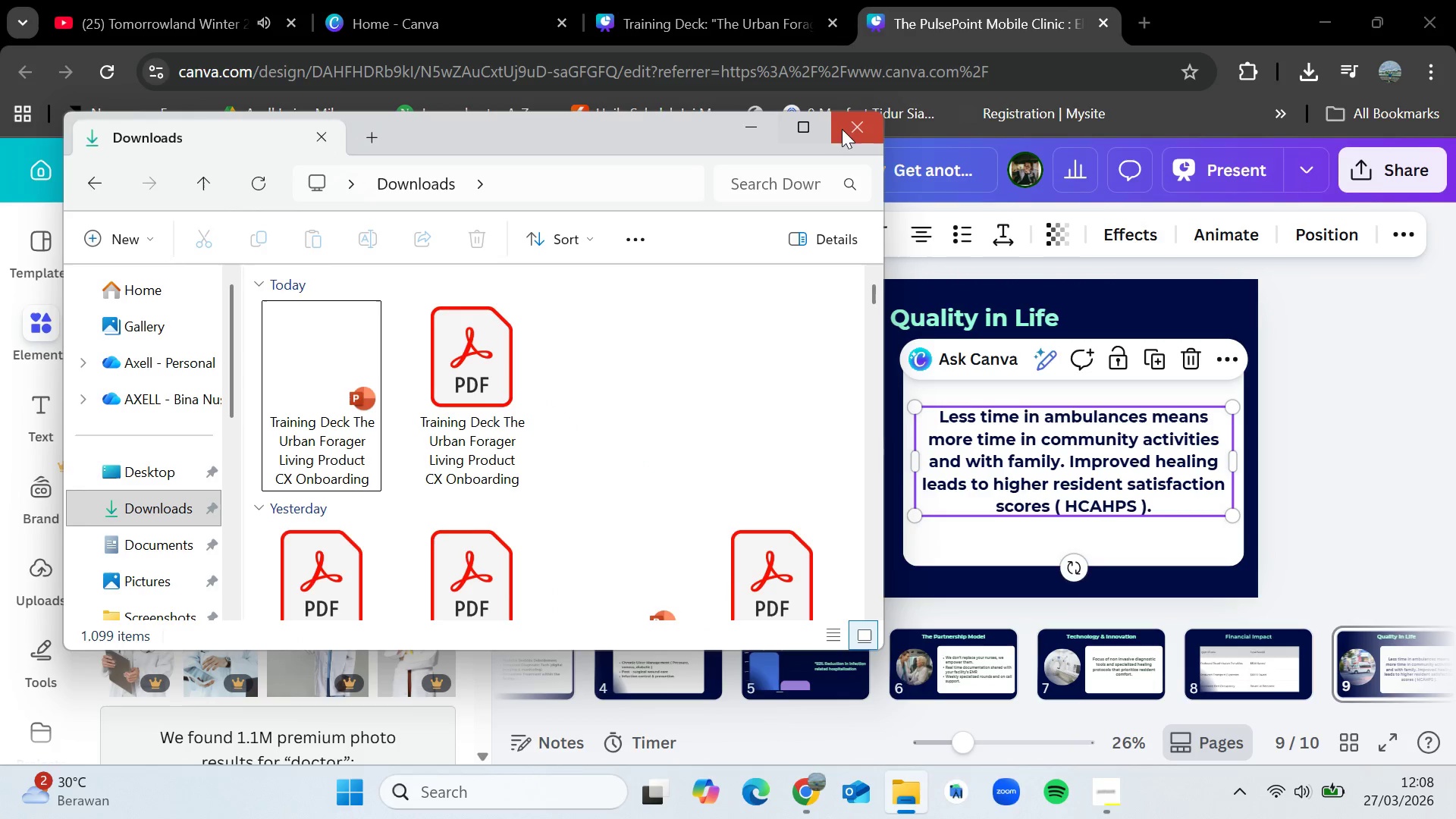 
left_click([845, 129])
 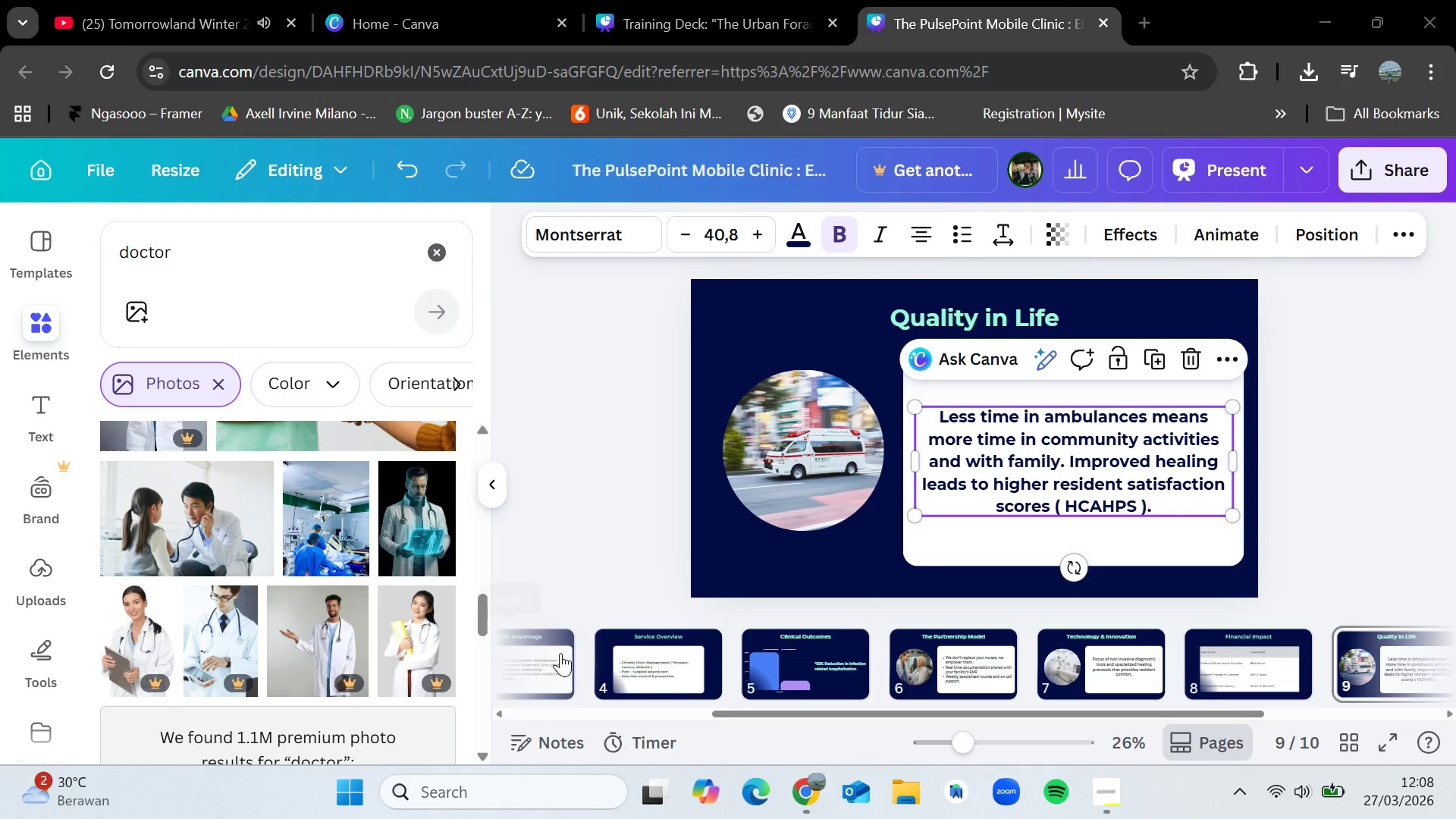 
left_click([560, 653])
 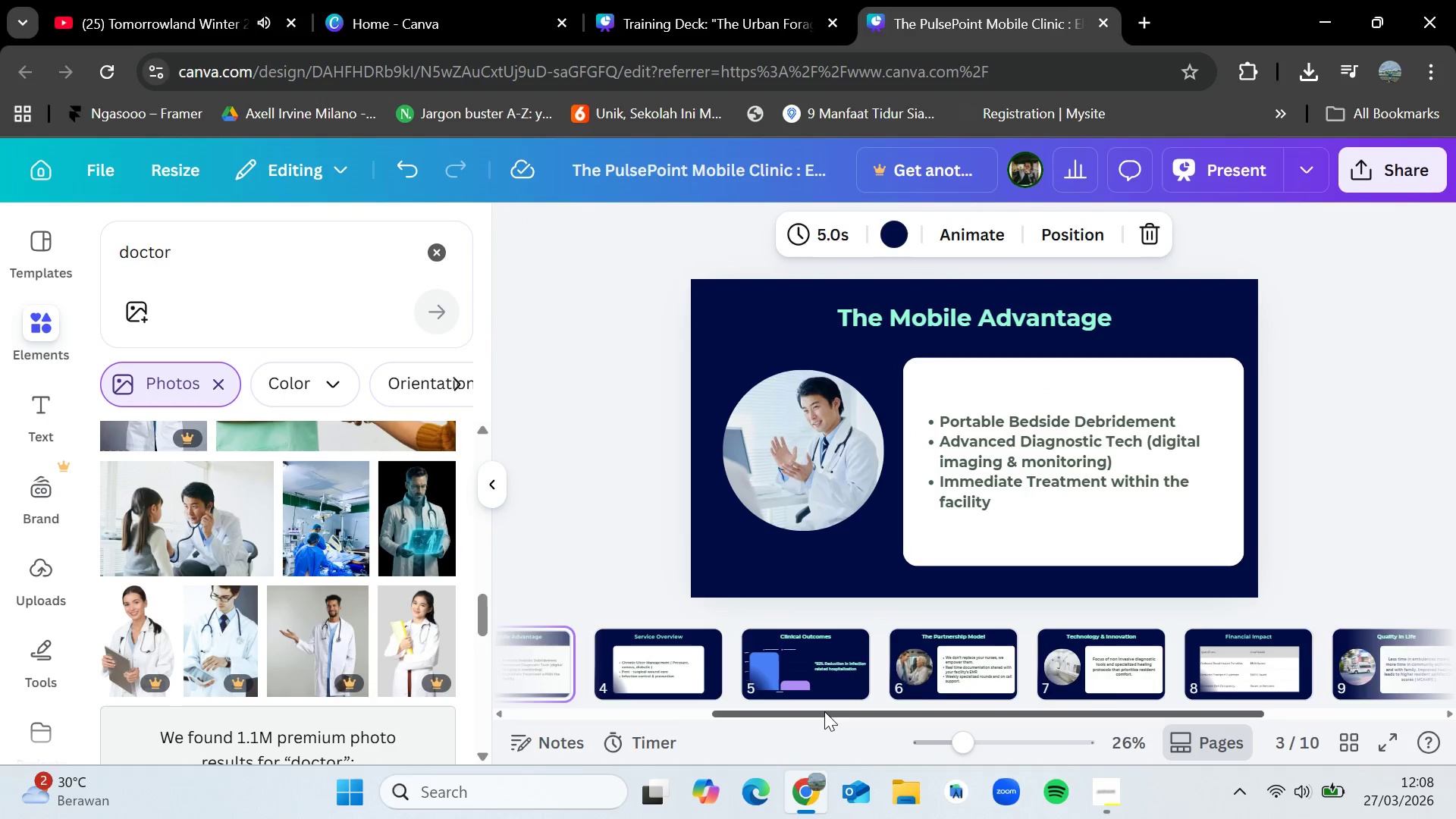 
left_click_drag(start_coordinate=[824, 711], to_coordinate=[638, 717])
 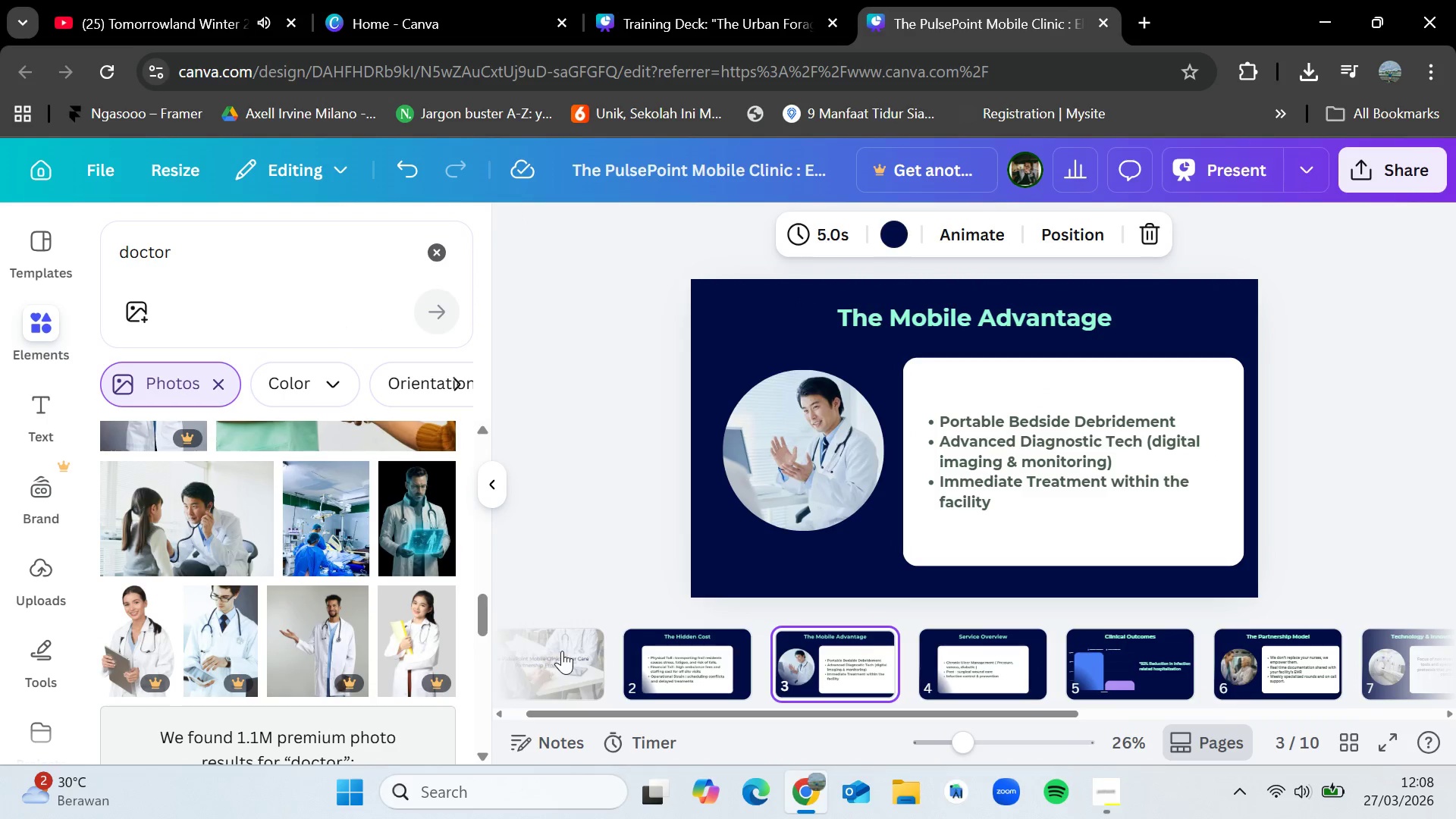 
left_click([562, 651])
 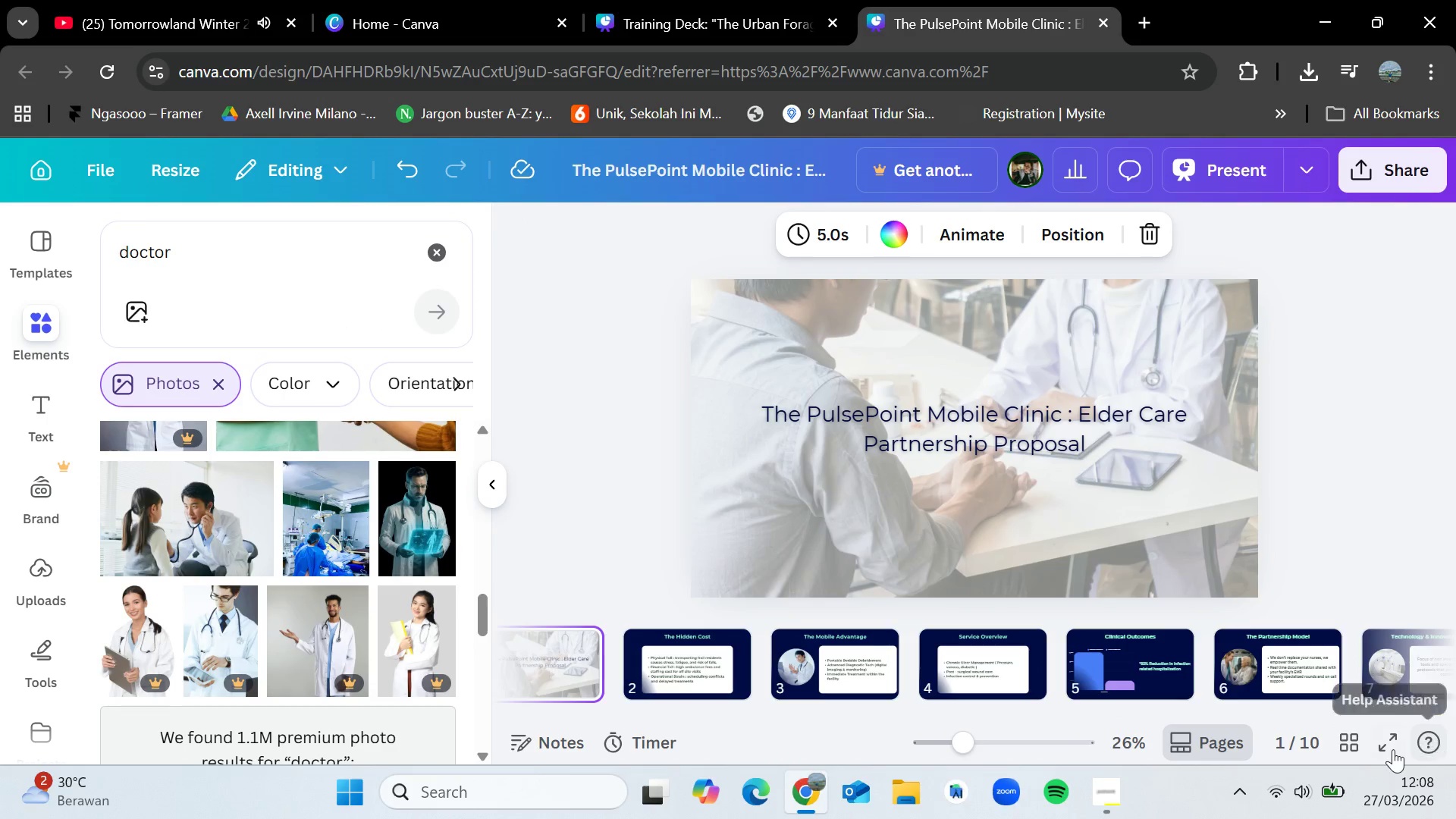 
left_click([1393, 749])
 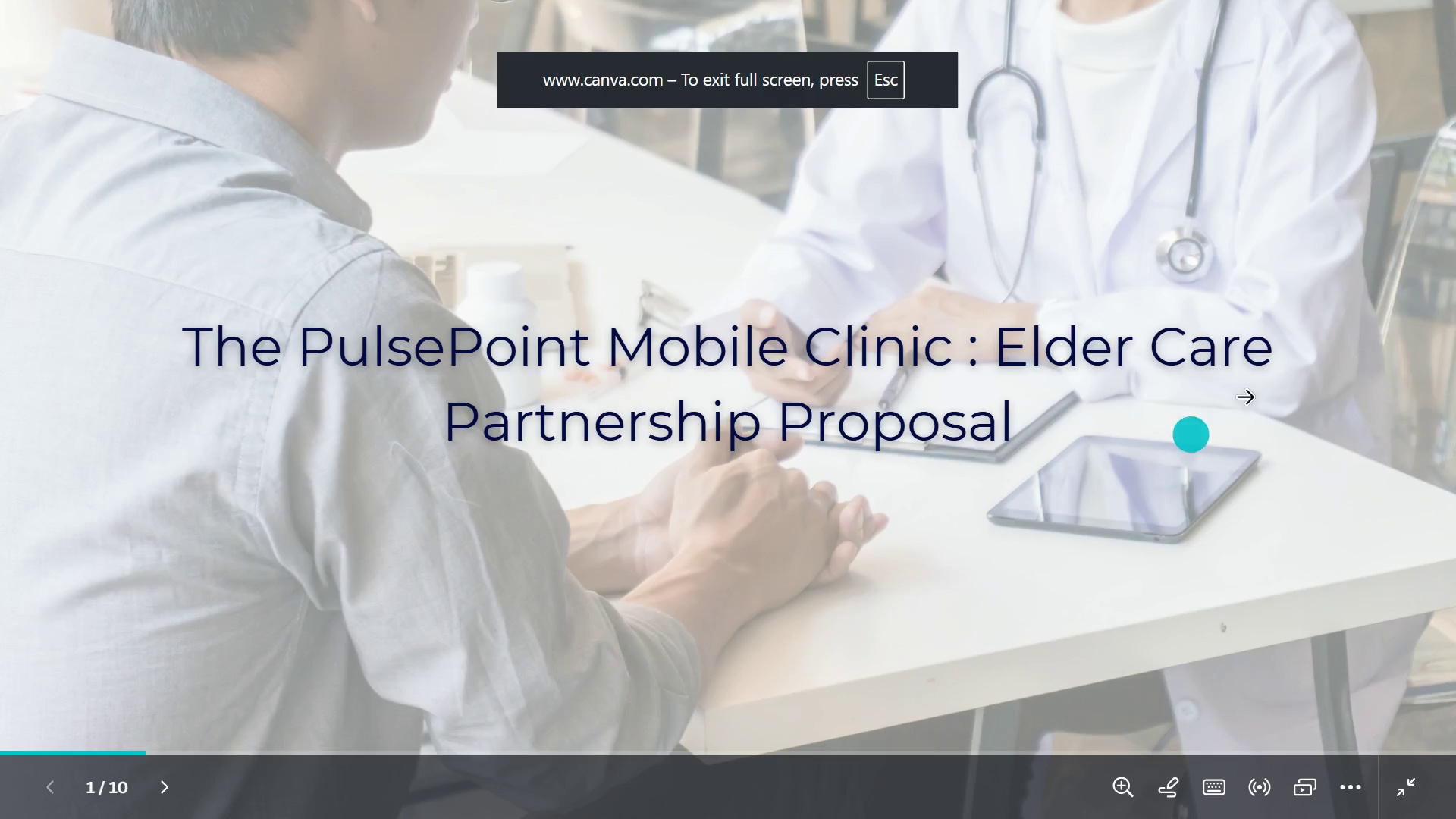 
left_click([1247, 395])
 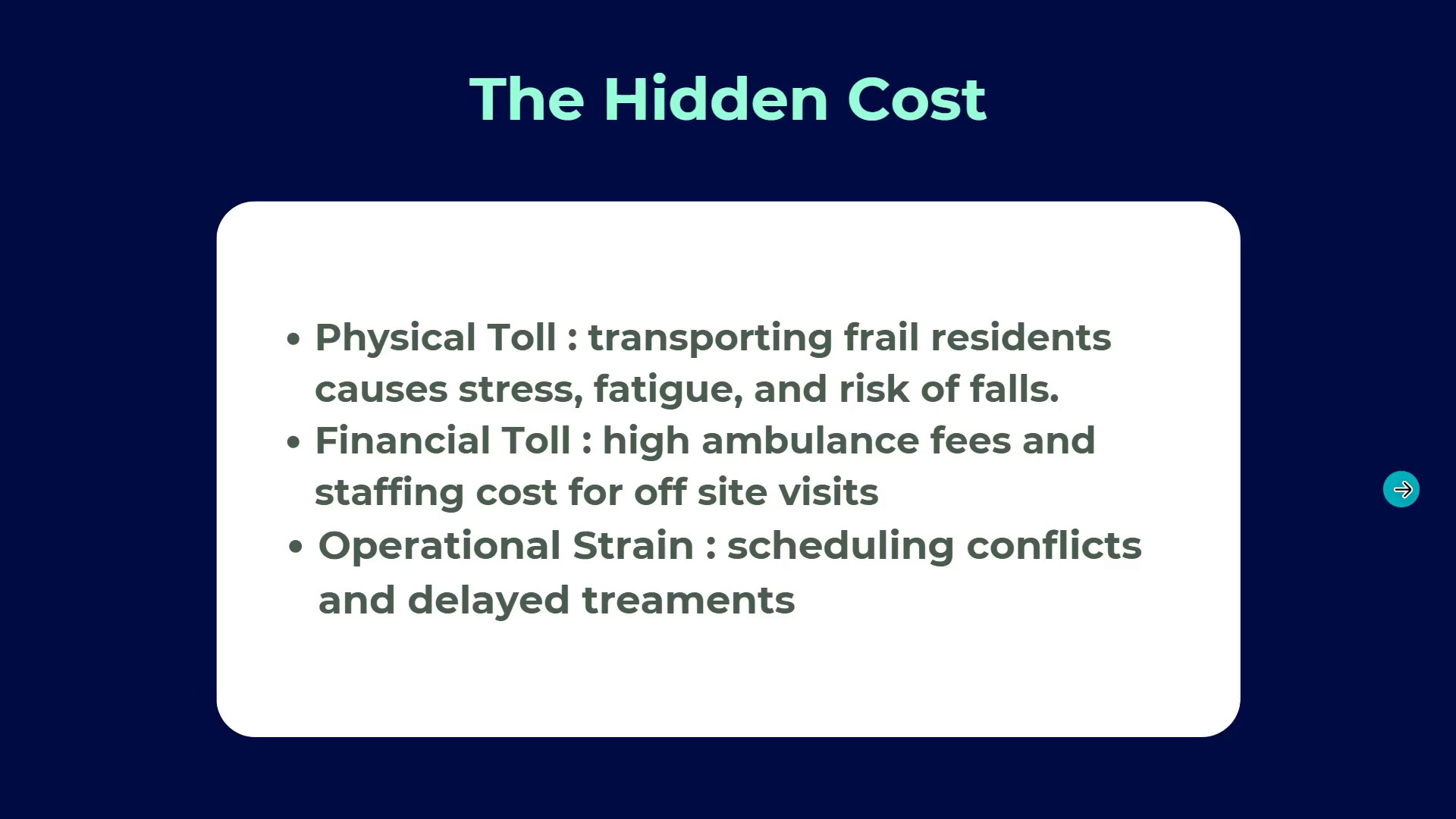 
wait(5.86)
 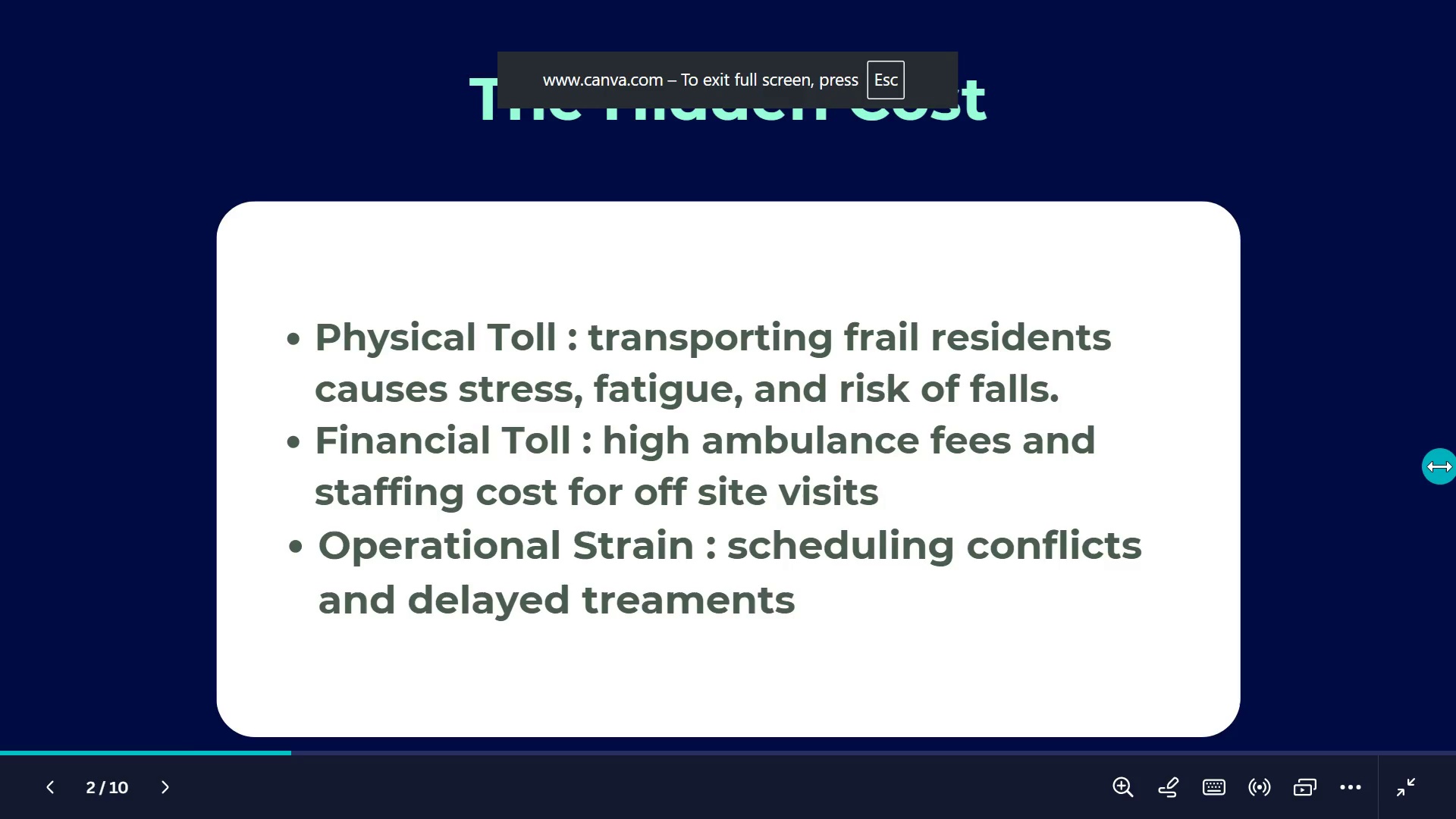 
left_click([1402, 489])
 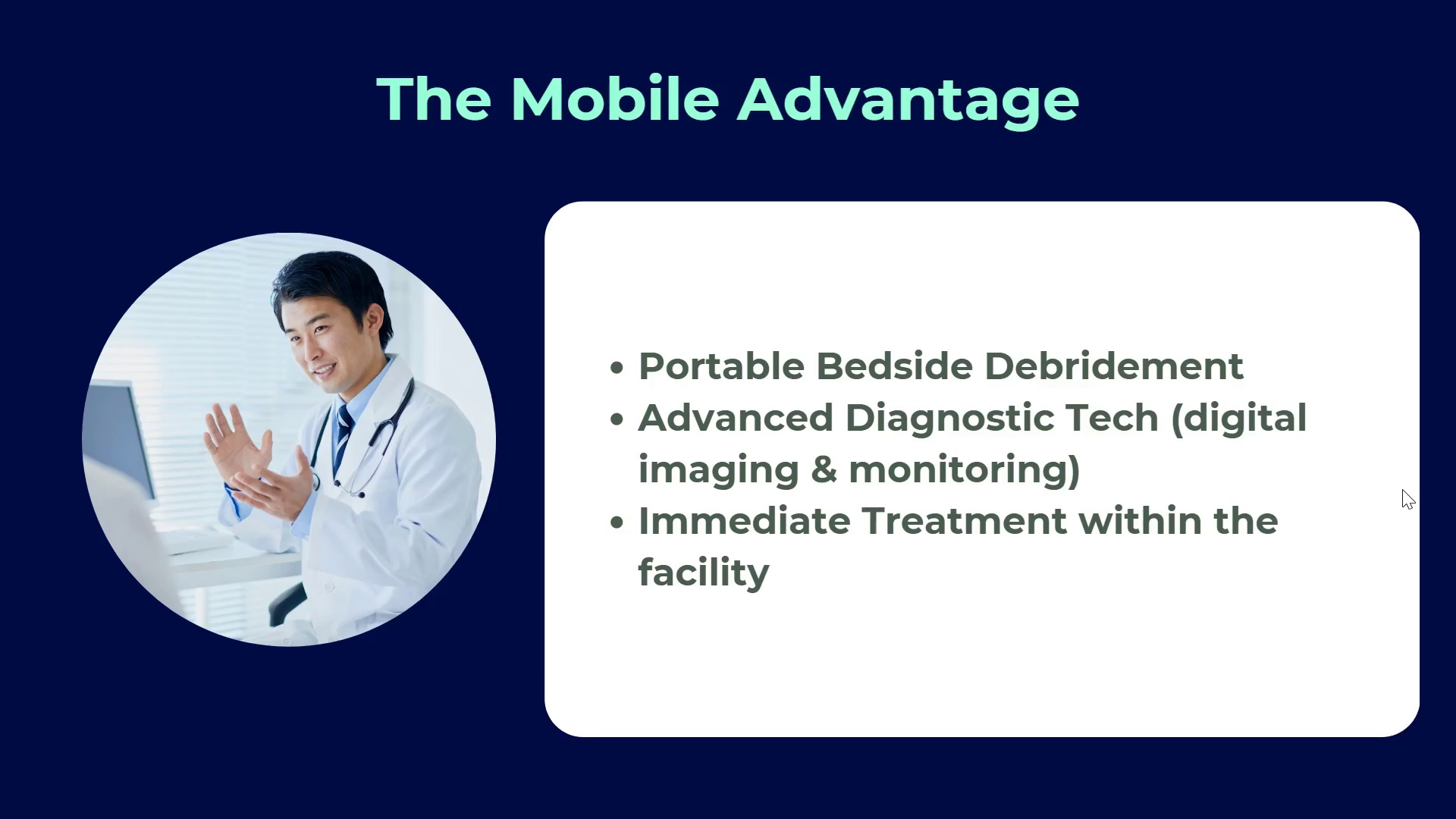 
left_click([1402, 489])
 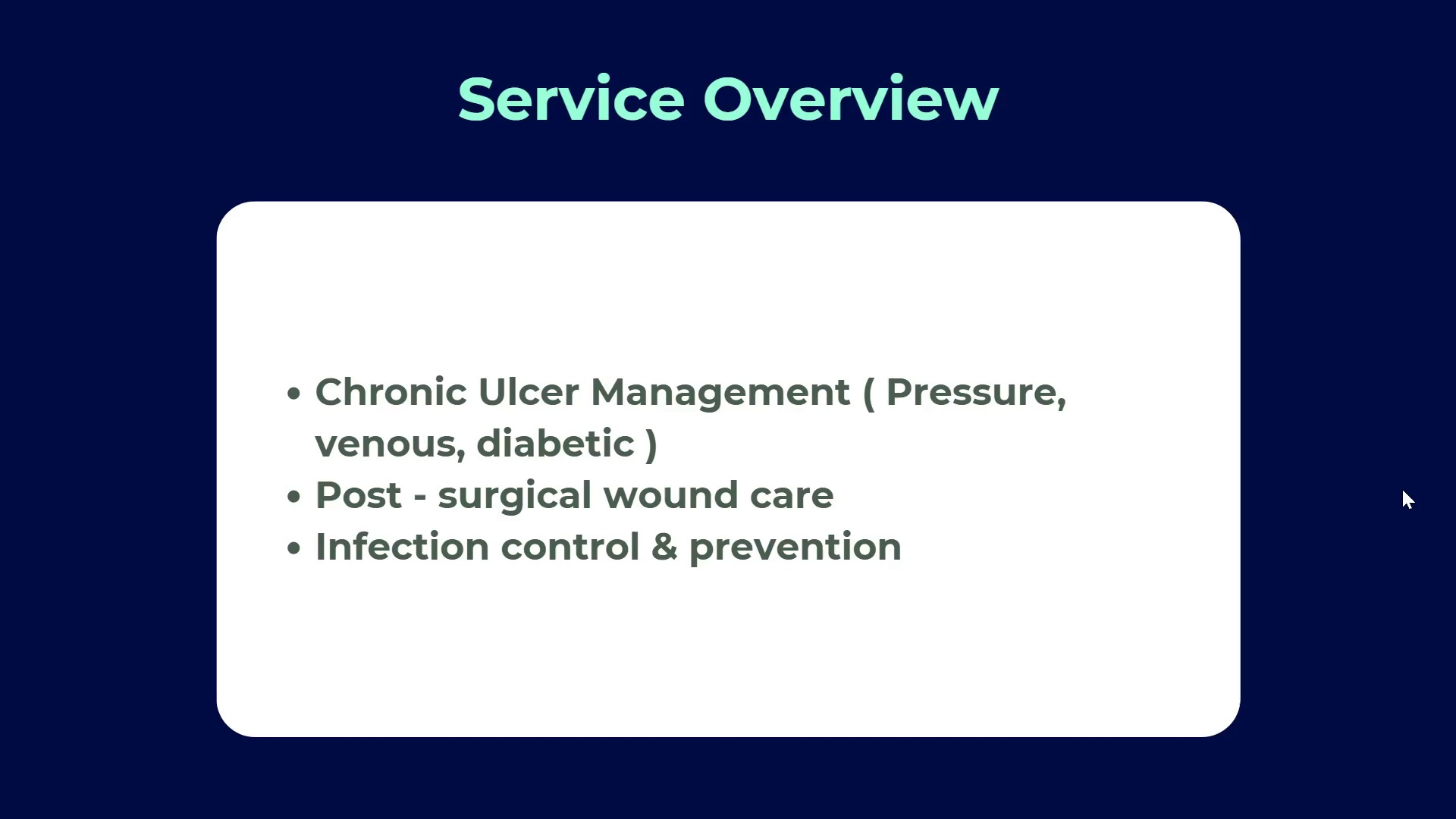 
left_click([1402, 489])
 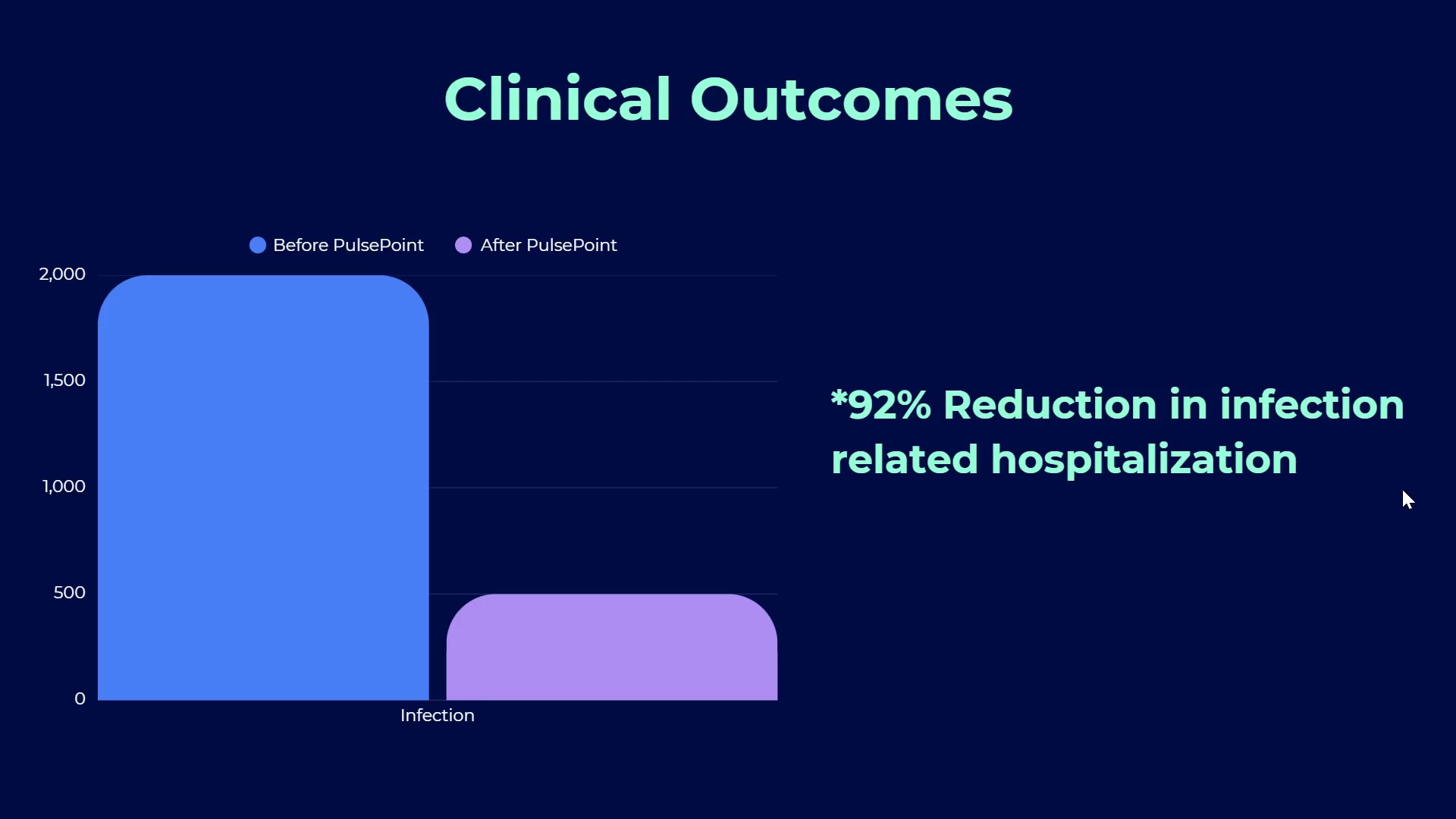 
left_click([1402, 489])
 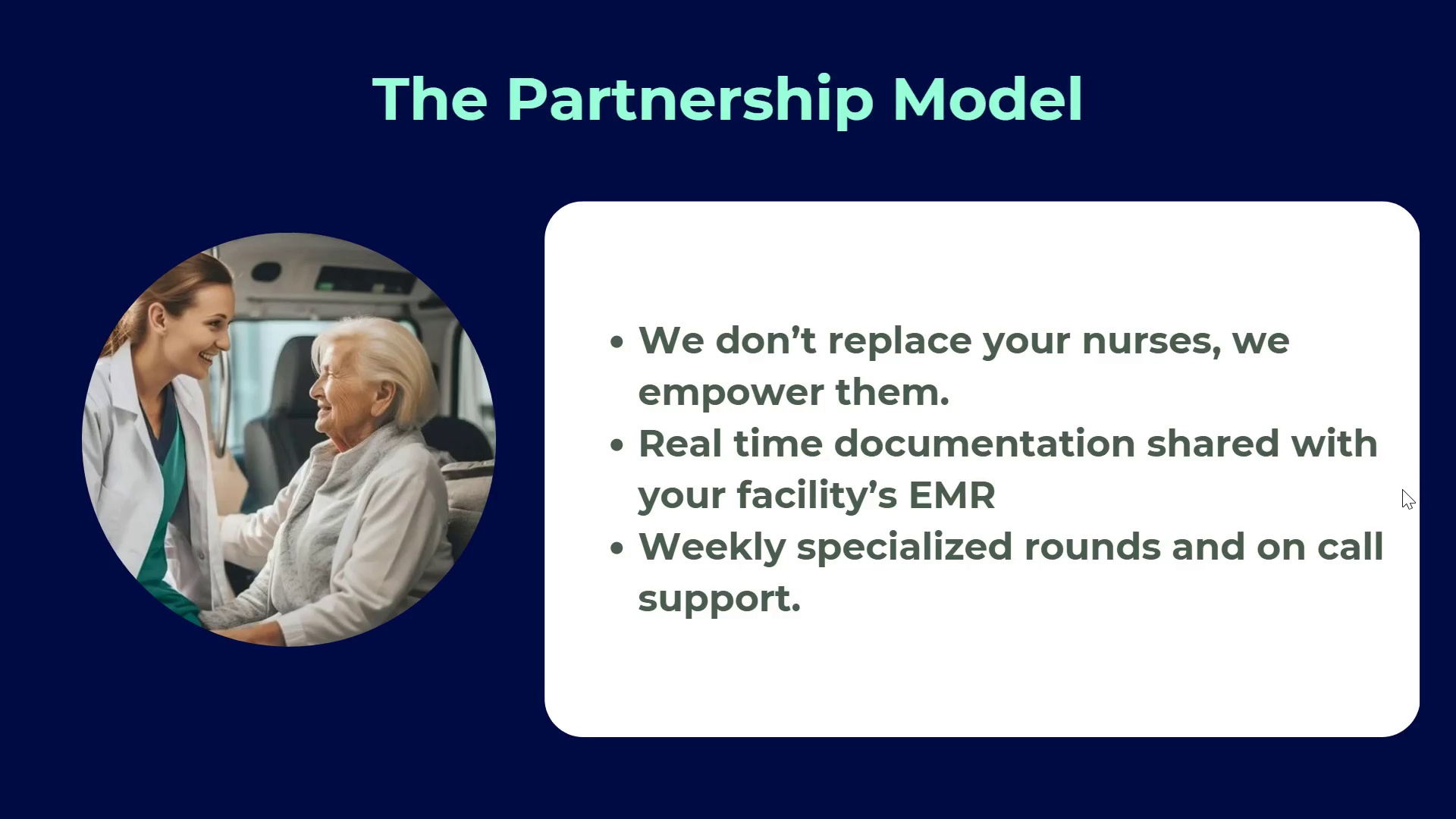 
left_click([1402, 489])
 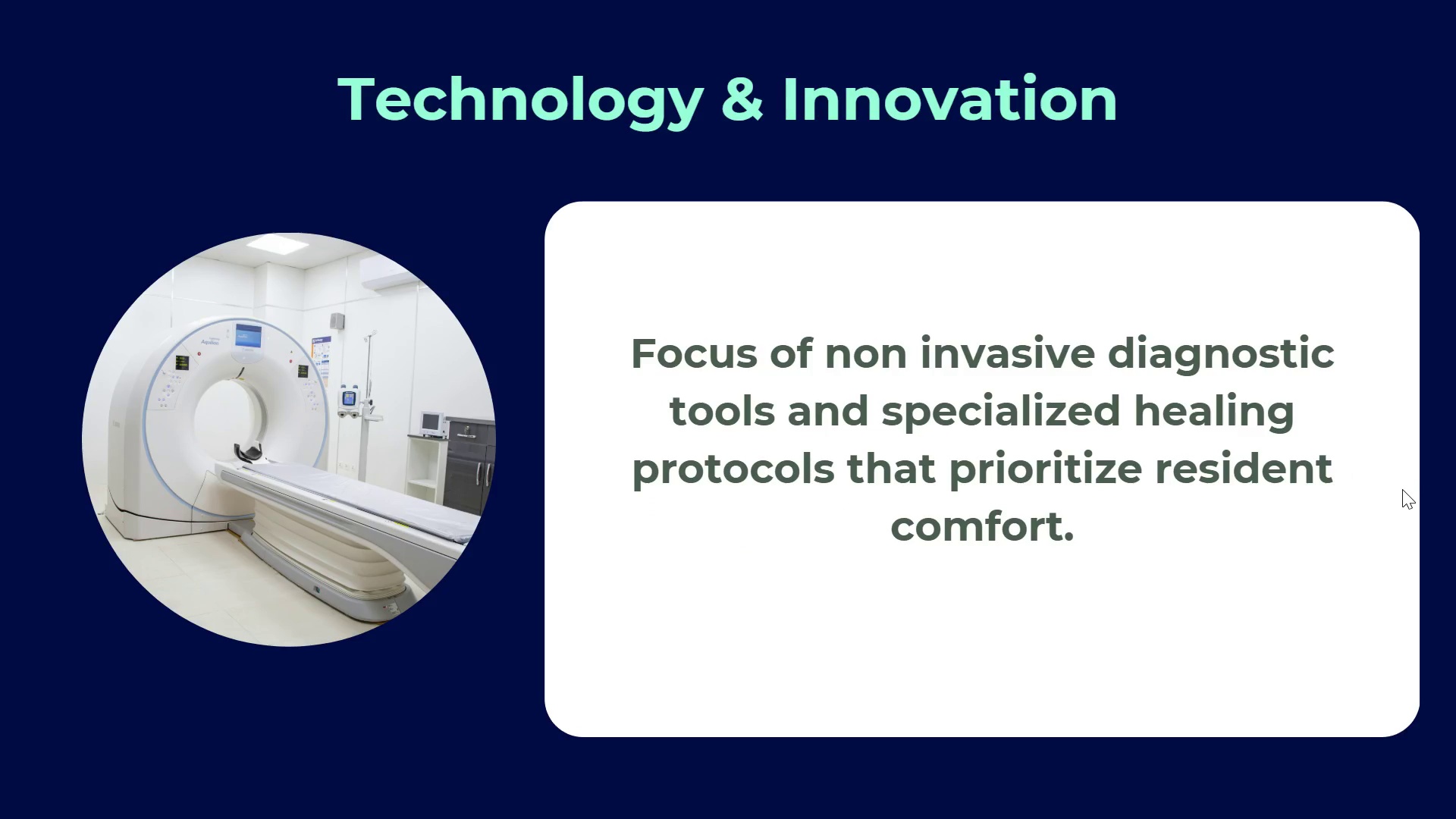 
left_click([1402, 489])
 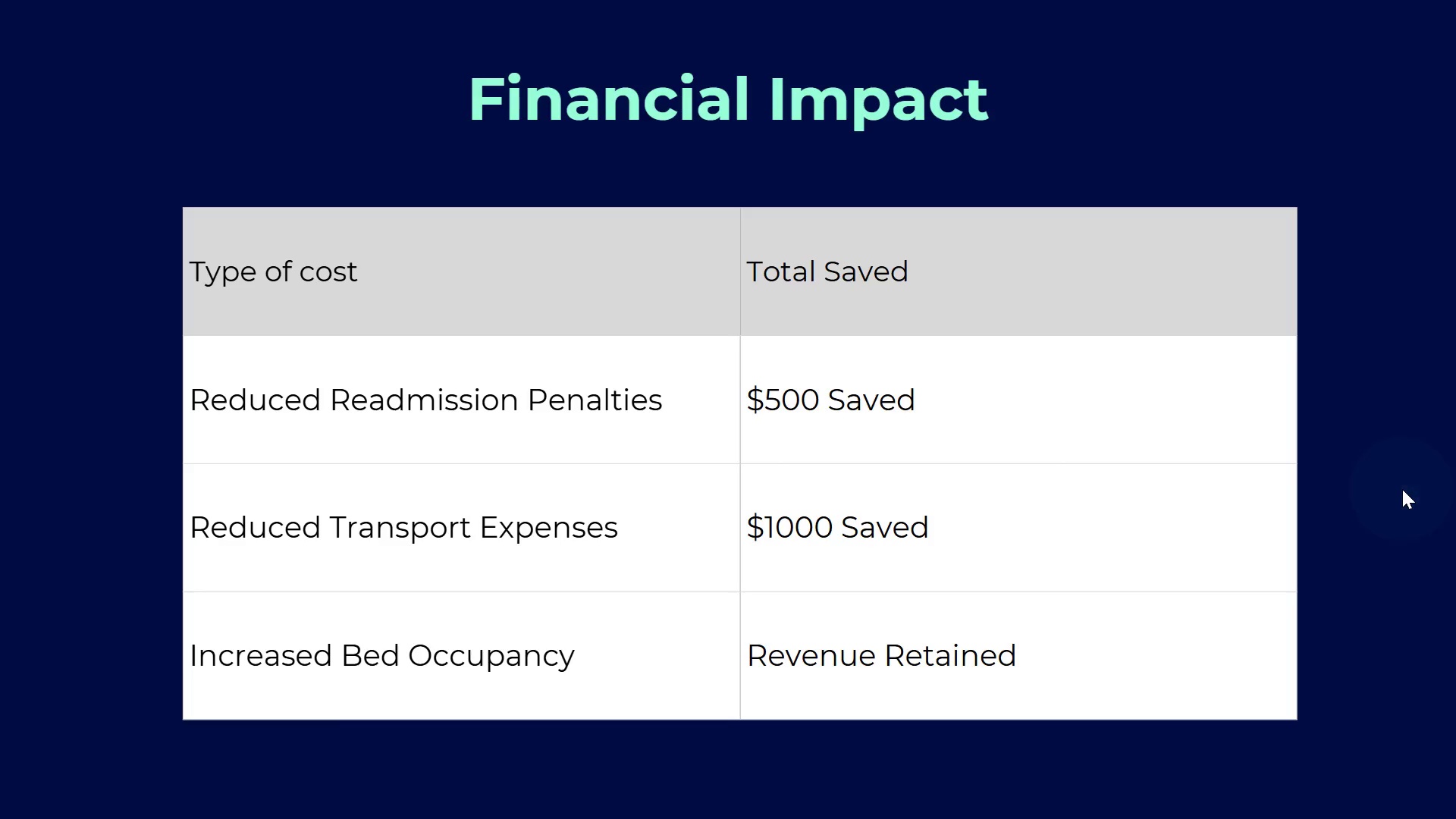 
left_click([1402, 489])
 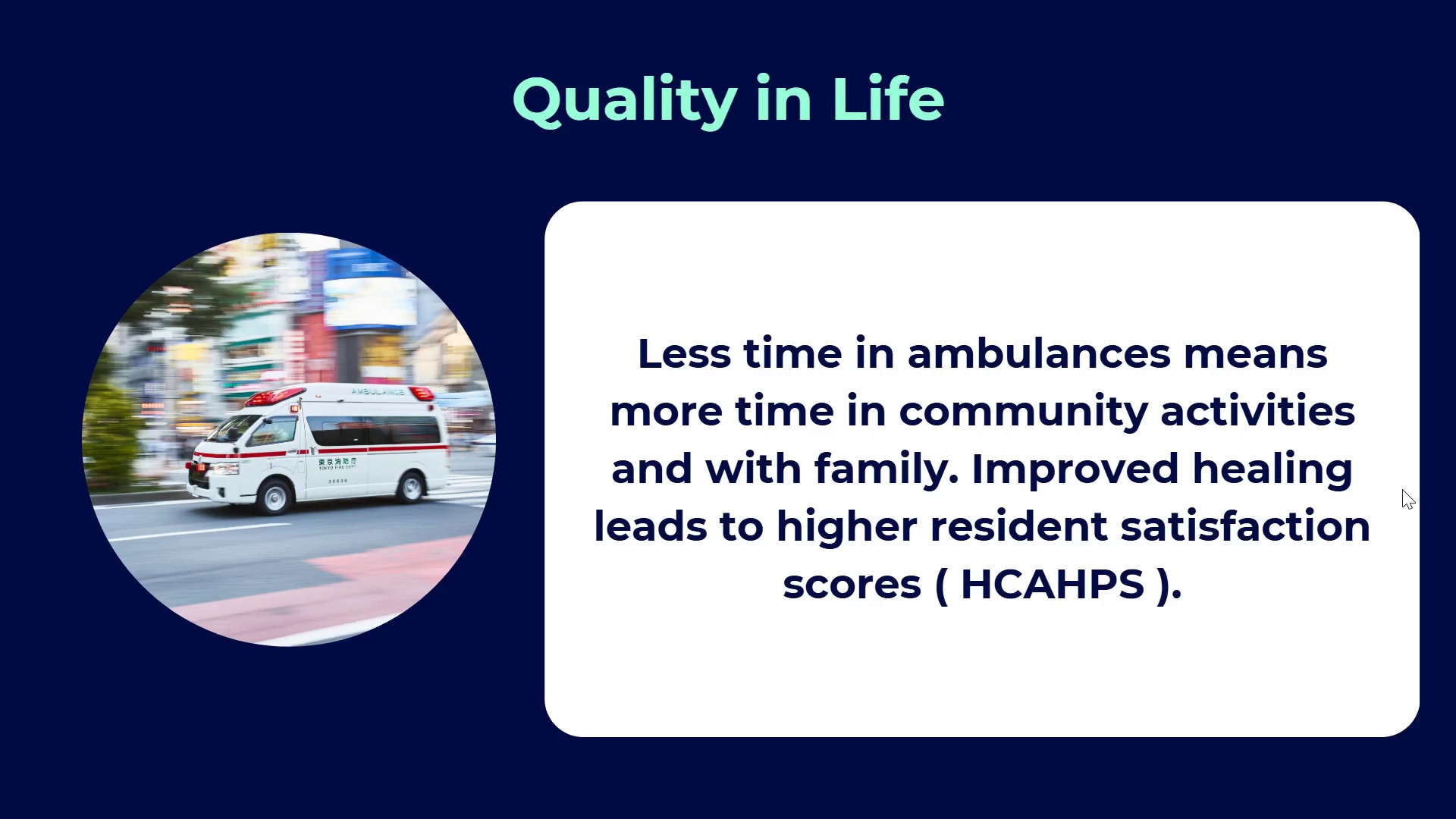 
left_click([1402, 489])
 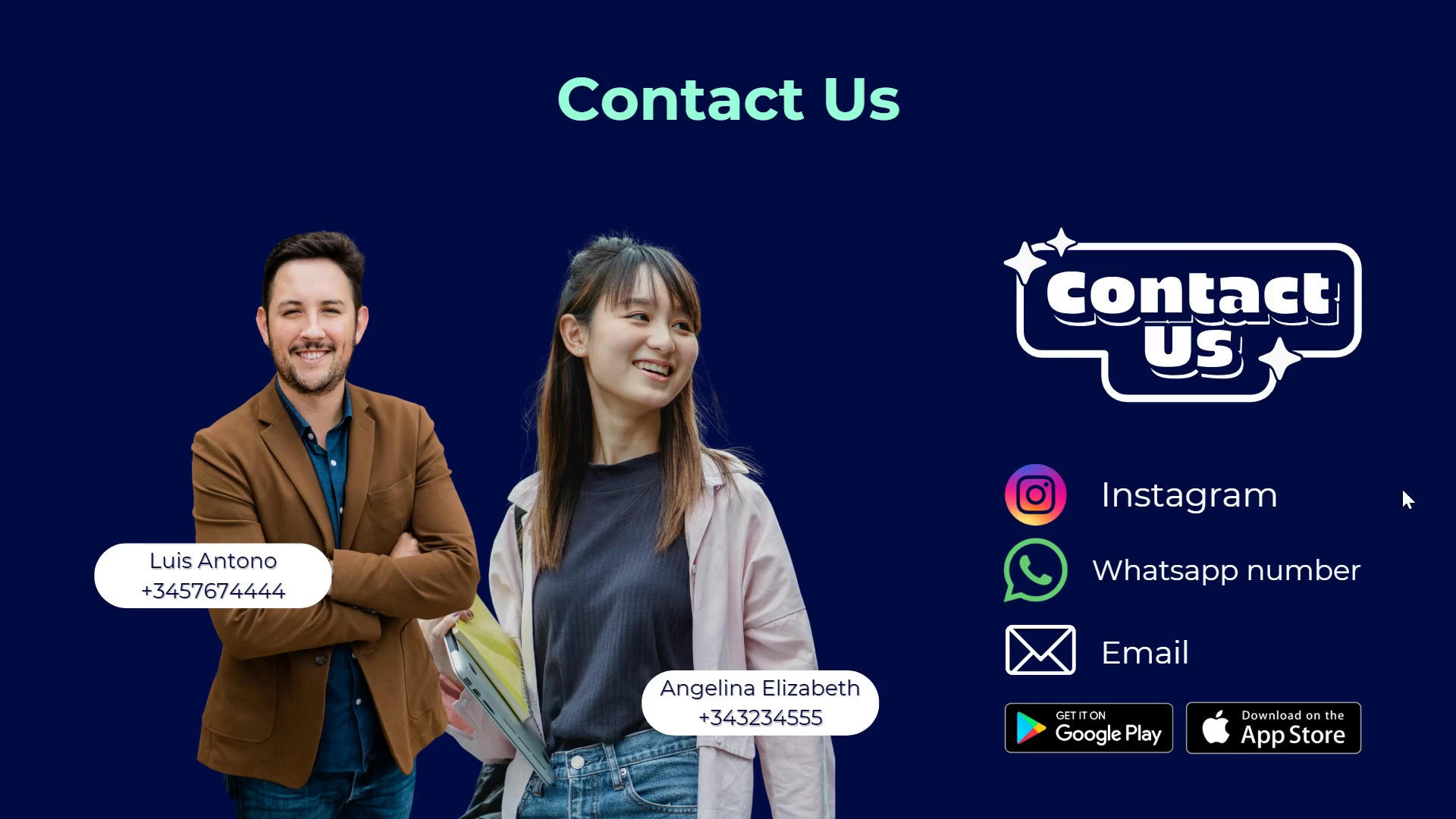 
left_click([1402, 489])
 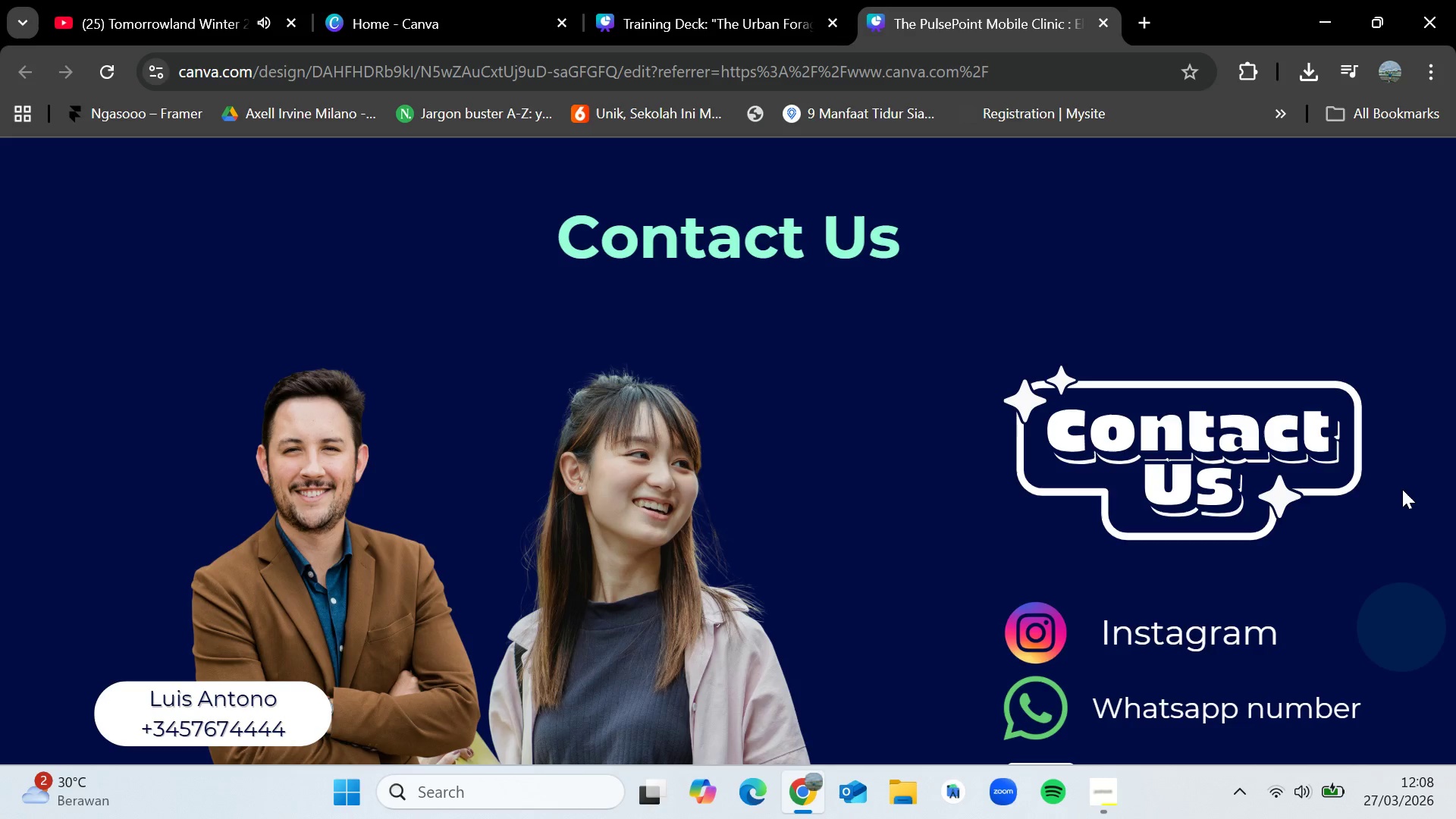 
key(Escape)
 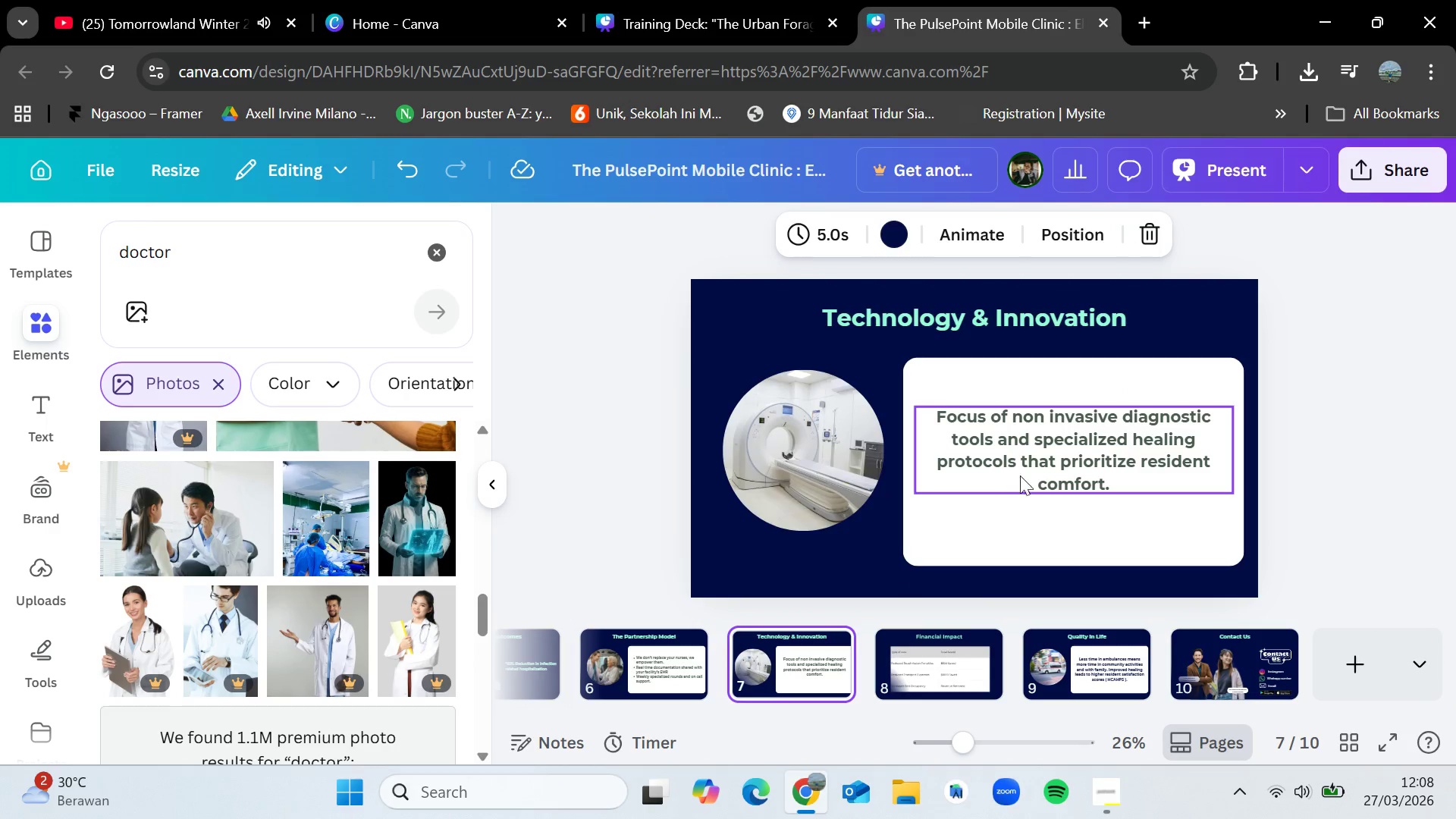 
left_click_drag(start_coordinate=[1043, 457], to_coordinate=[1040, 469])
 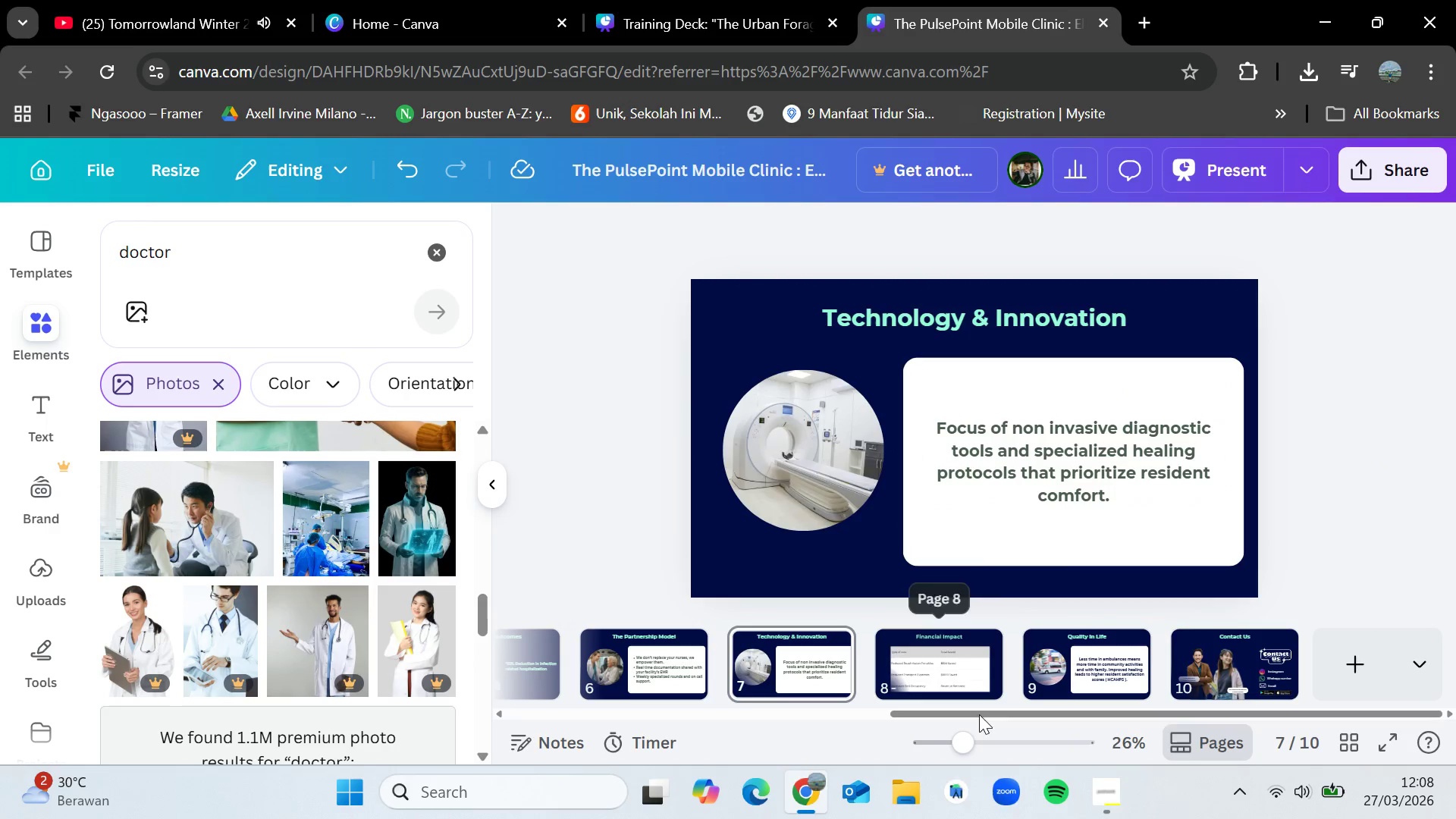 
left_click_drag(start_coordinate=[979, 714], to_coordinate=[623, 736])
 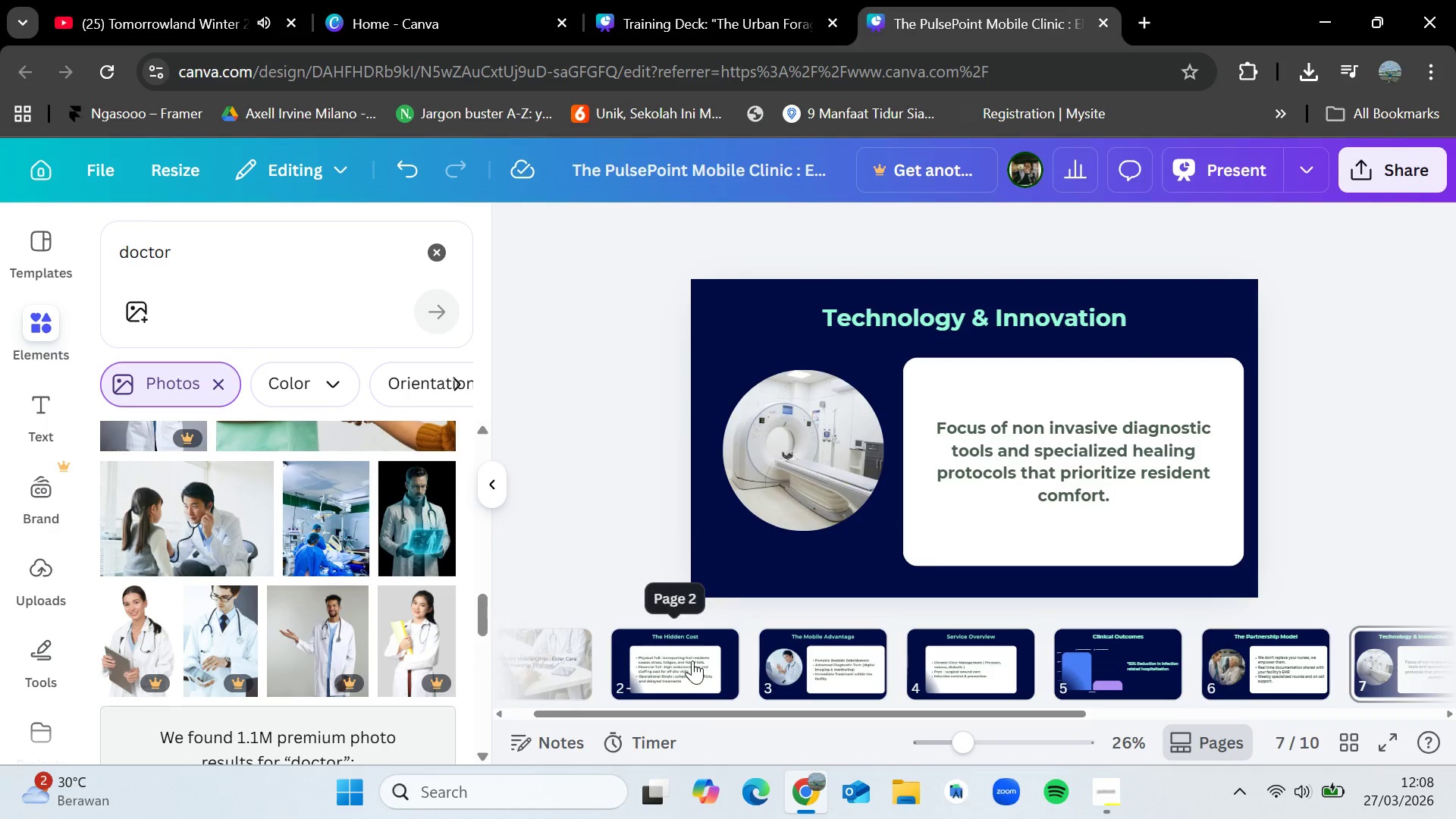 
left_click([692, 661])
 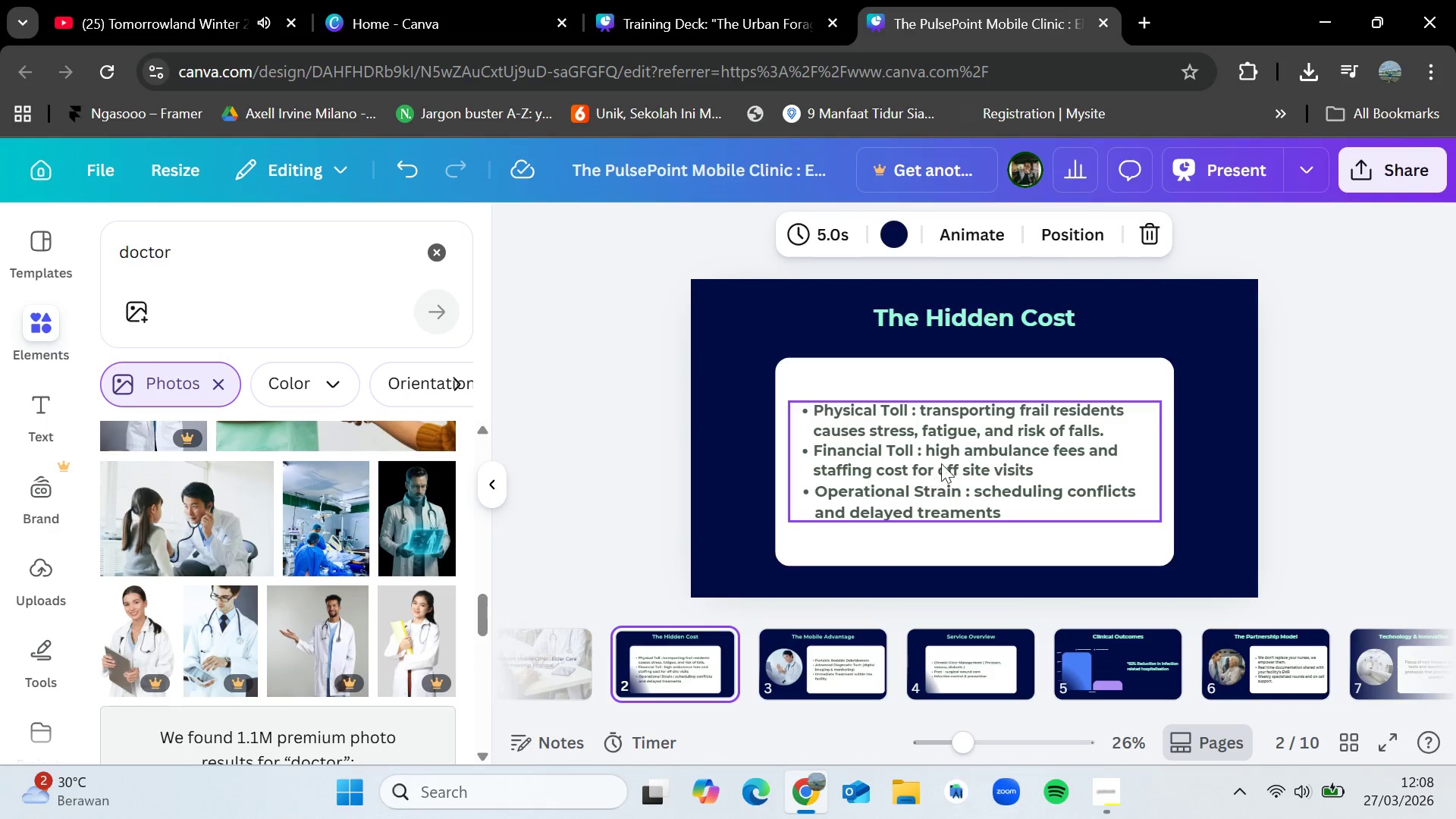 
left_click([946, 460])
 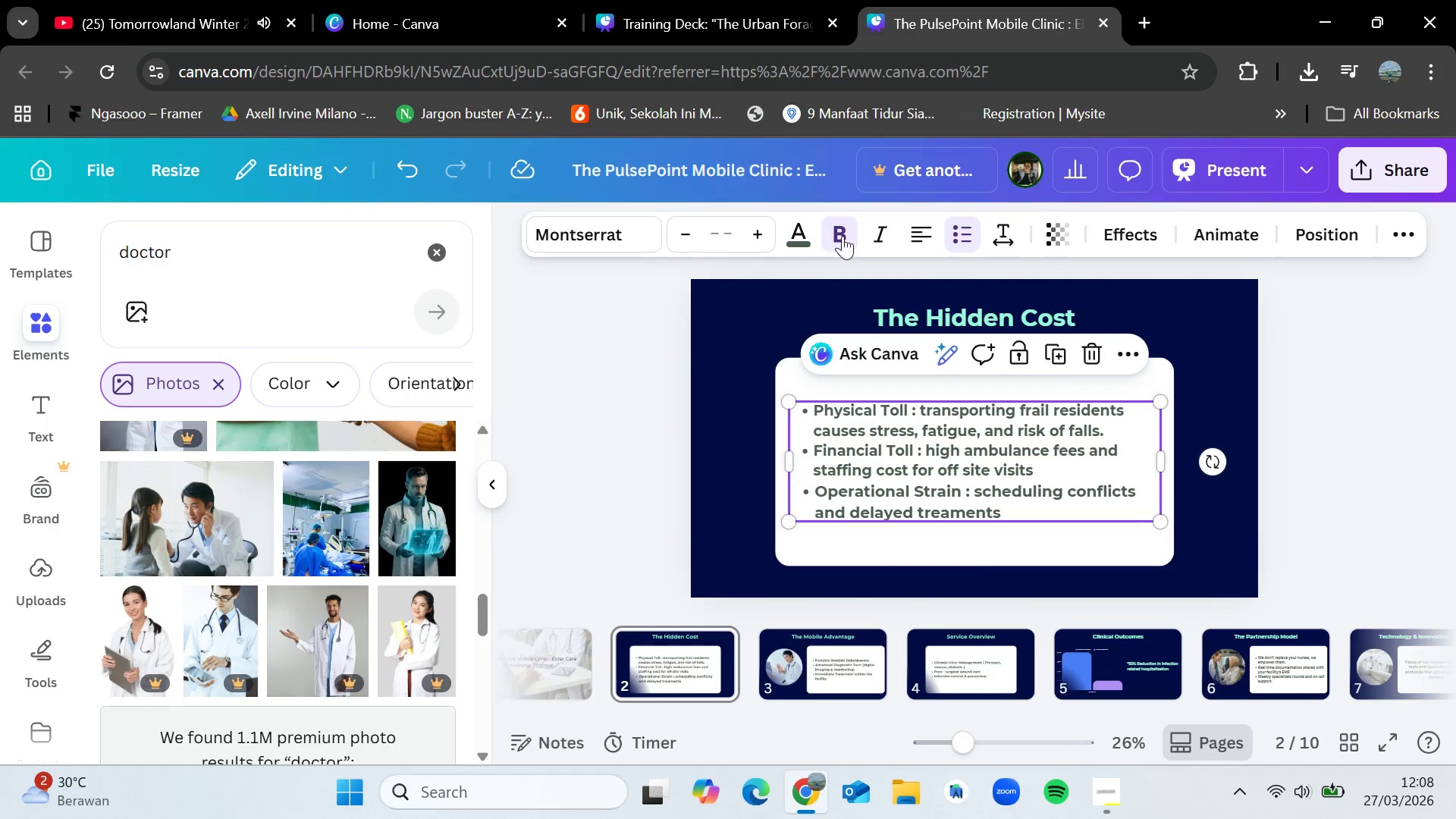 
left_click([843, 234])
 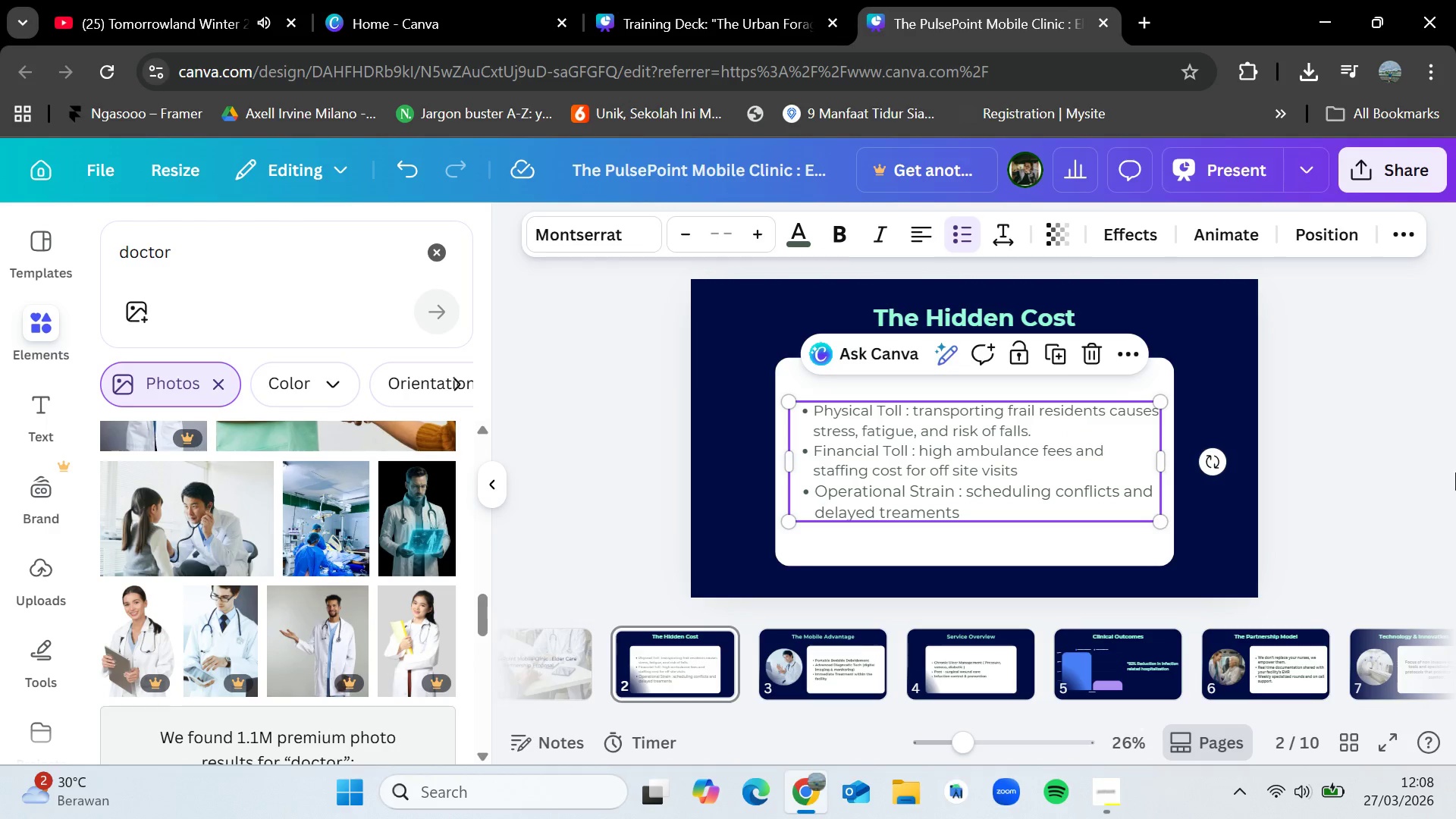 
left_click([1410, 493])
 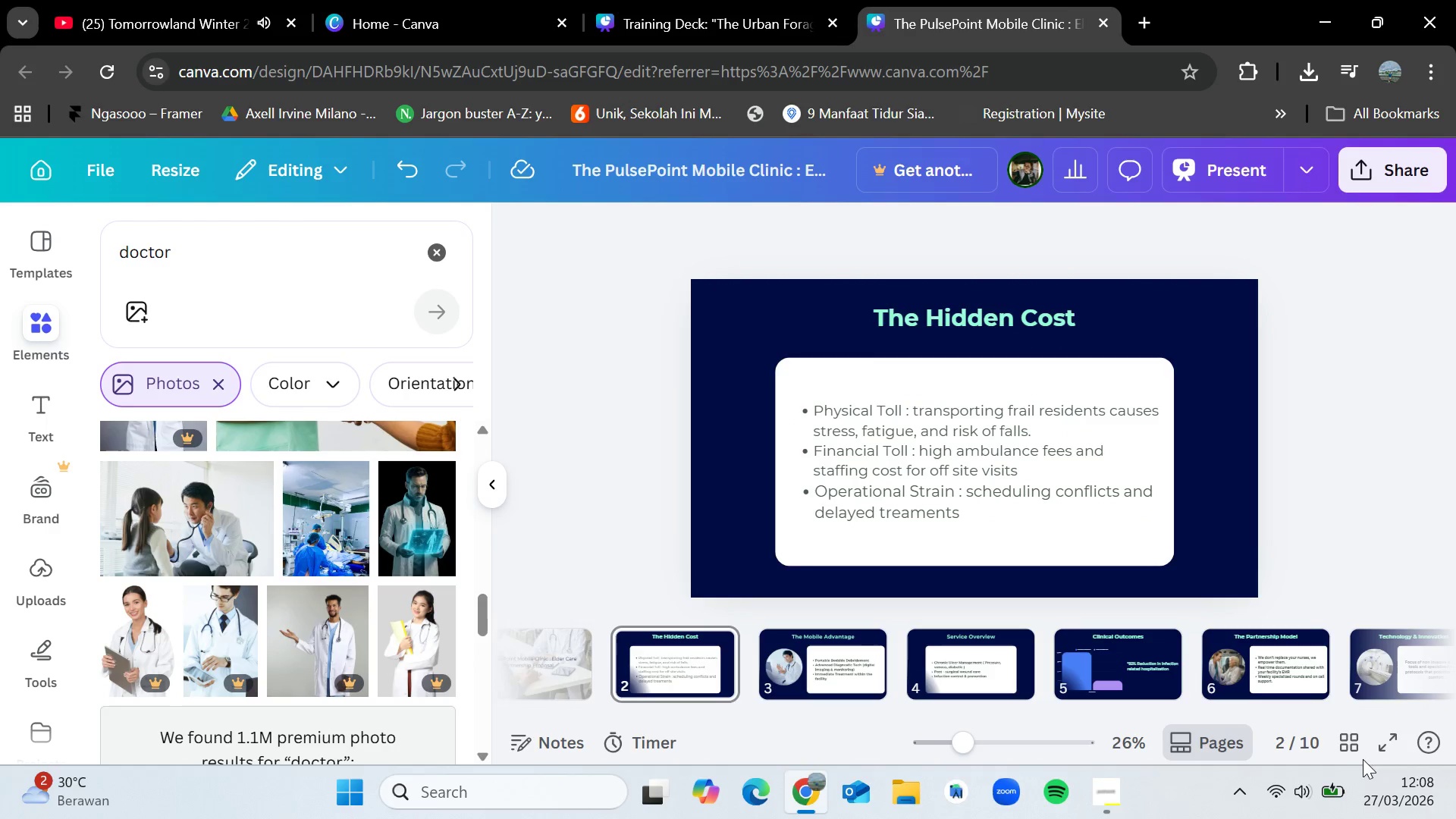 
left_click([1370, 750])
 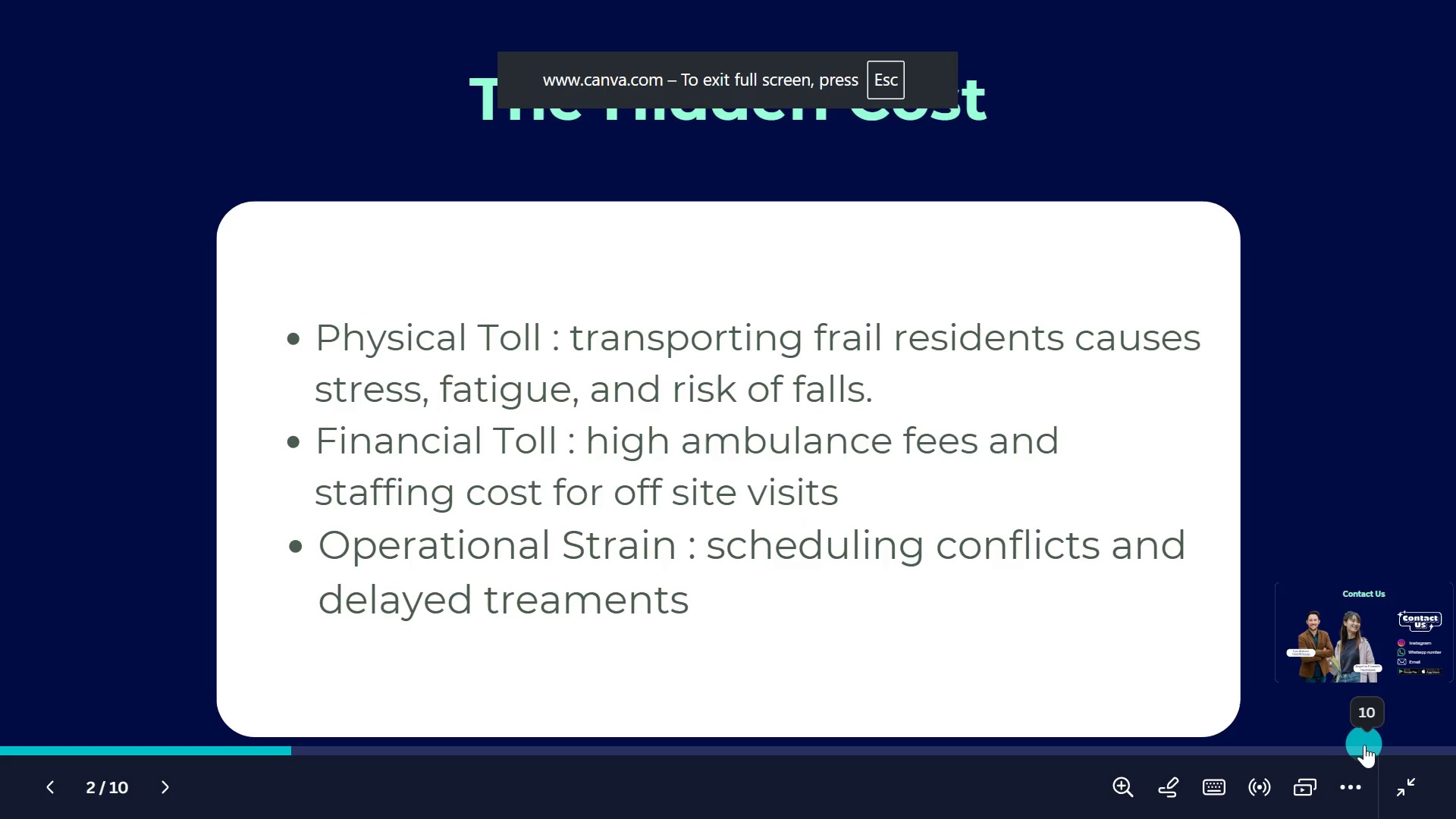 
key(Escape)
 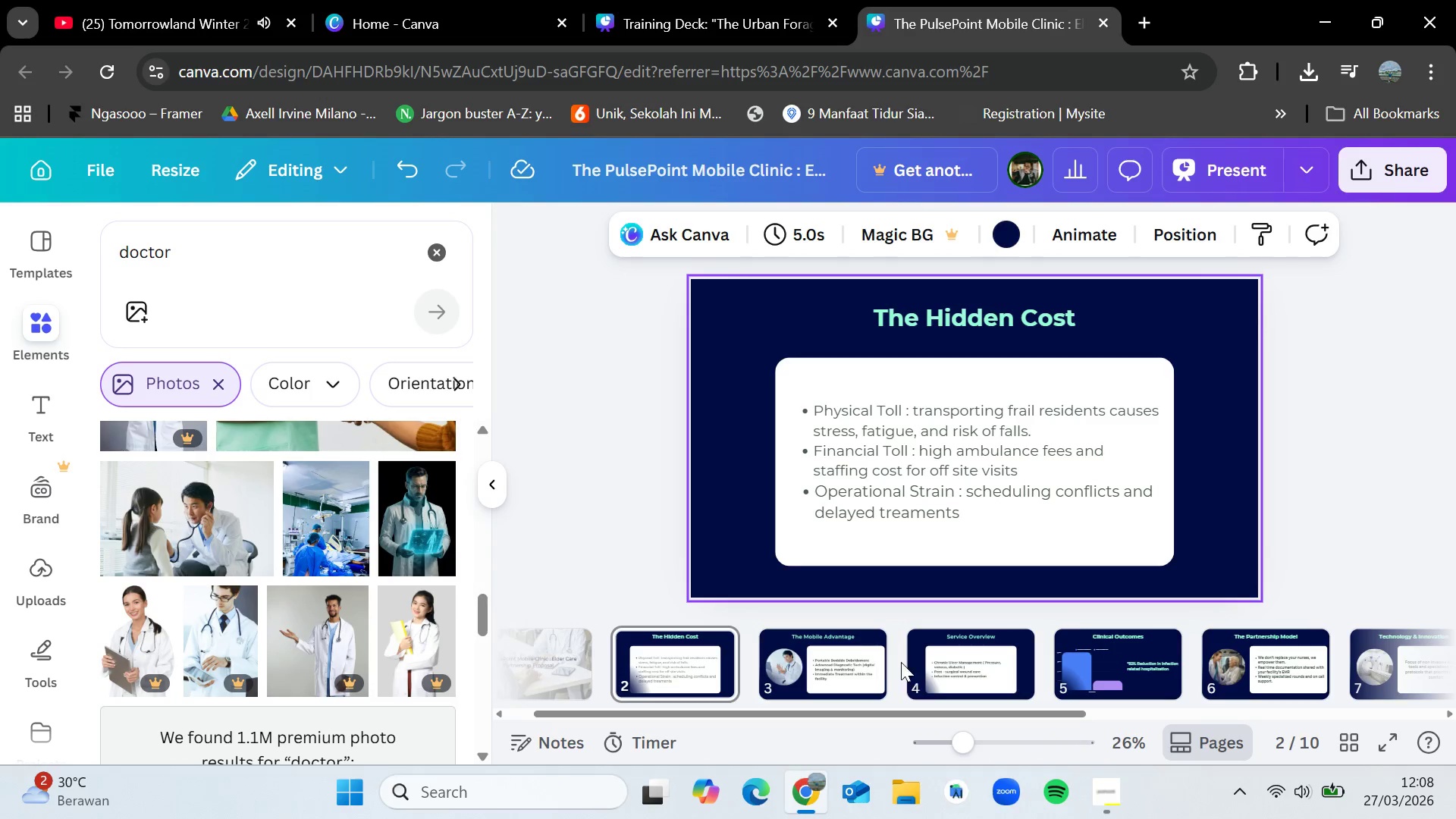 
left_click([823, 659])
 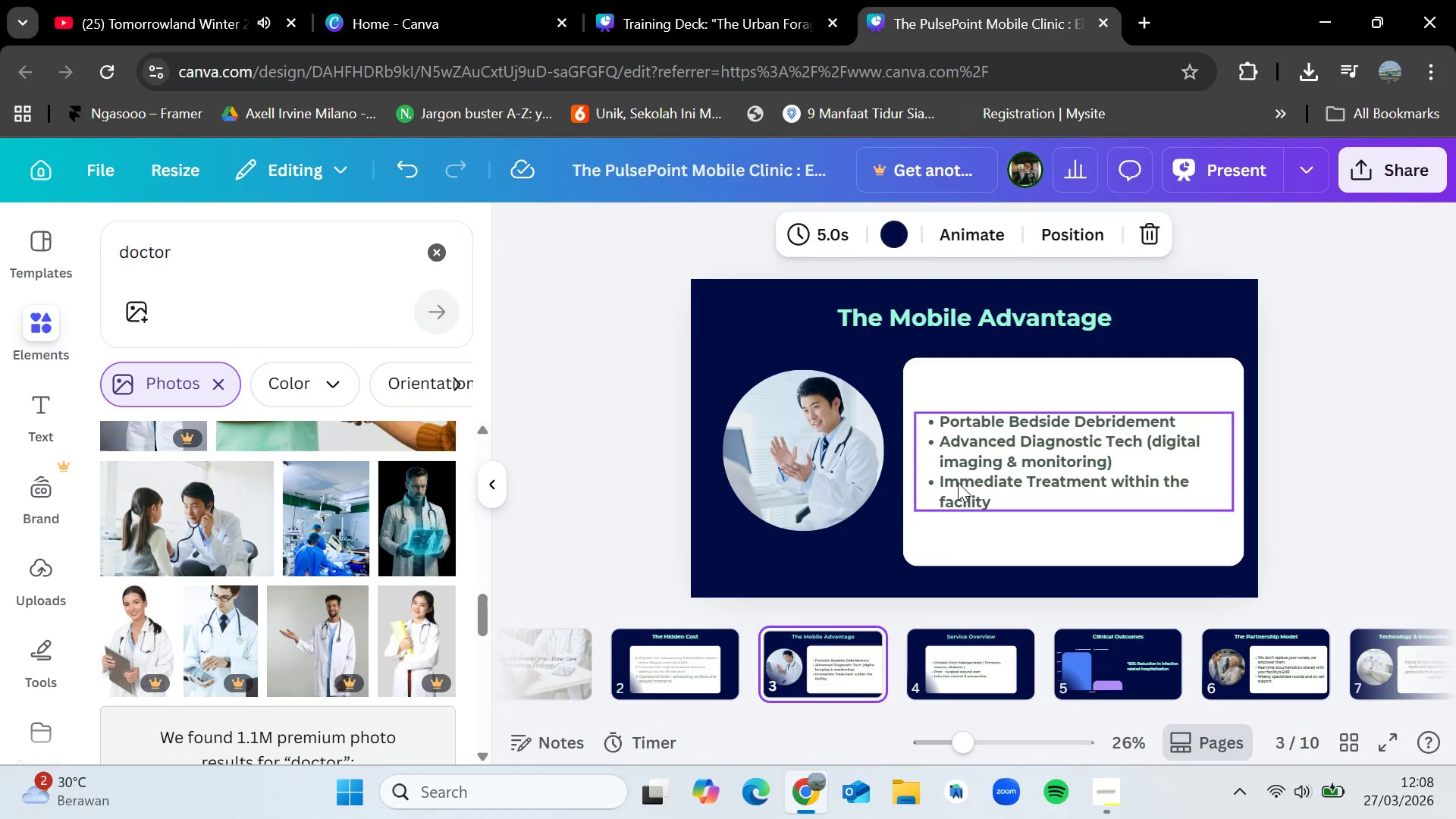 
left_click([959, 482])
 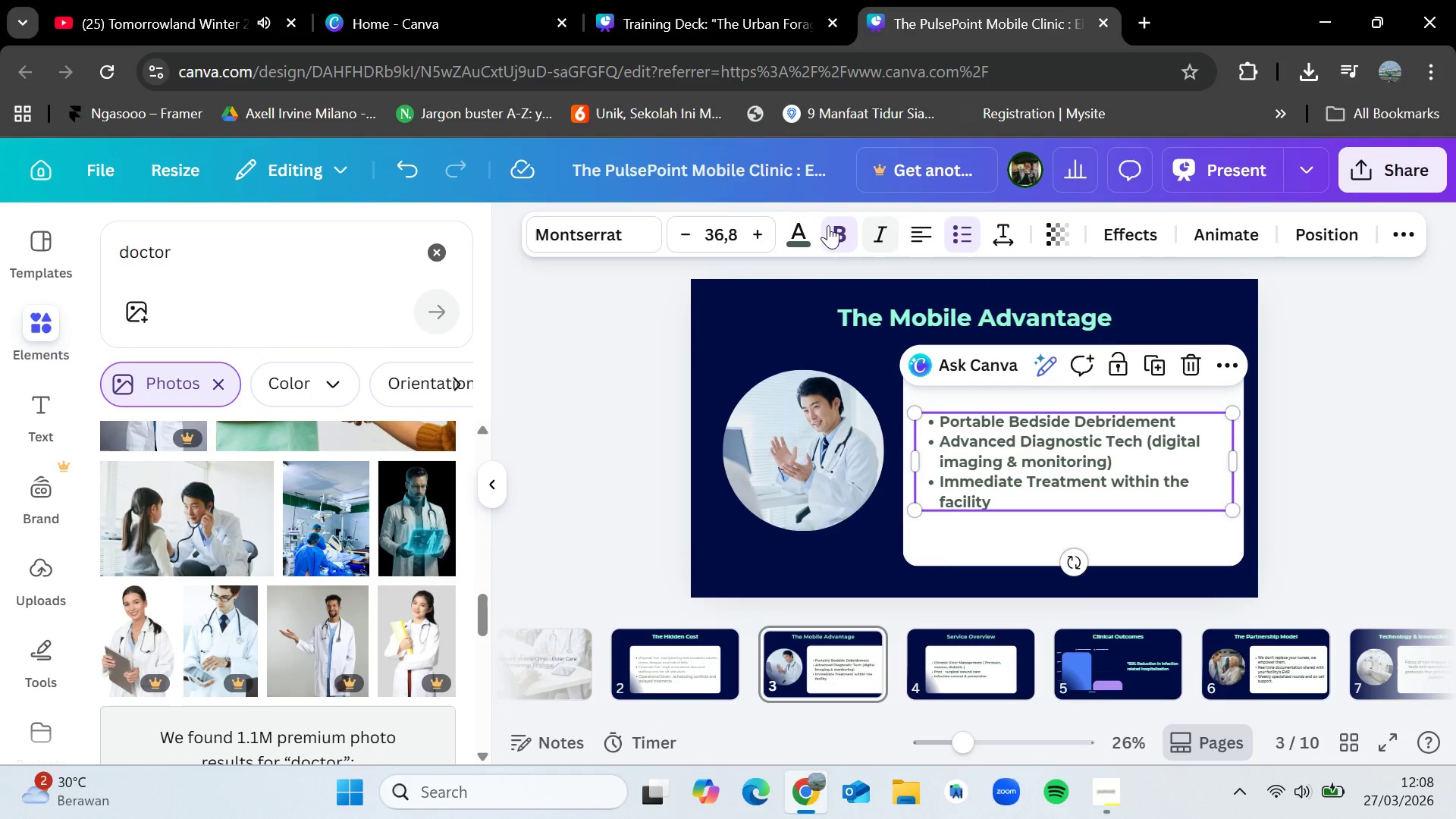 
left_click([827, 224])
 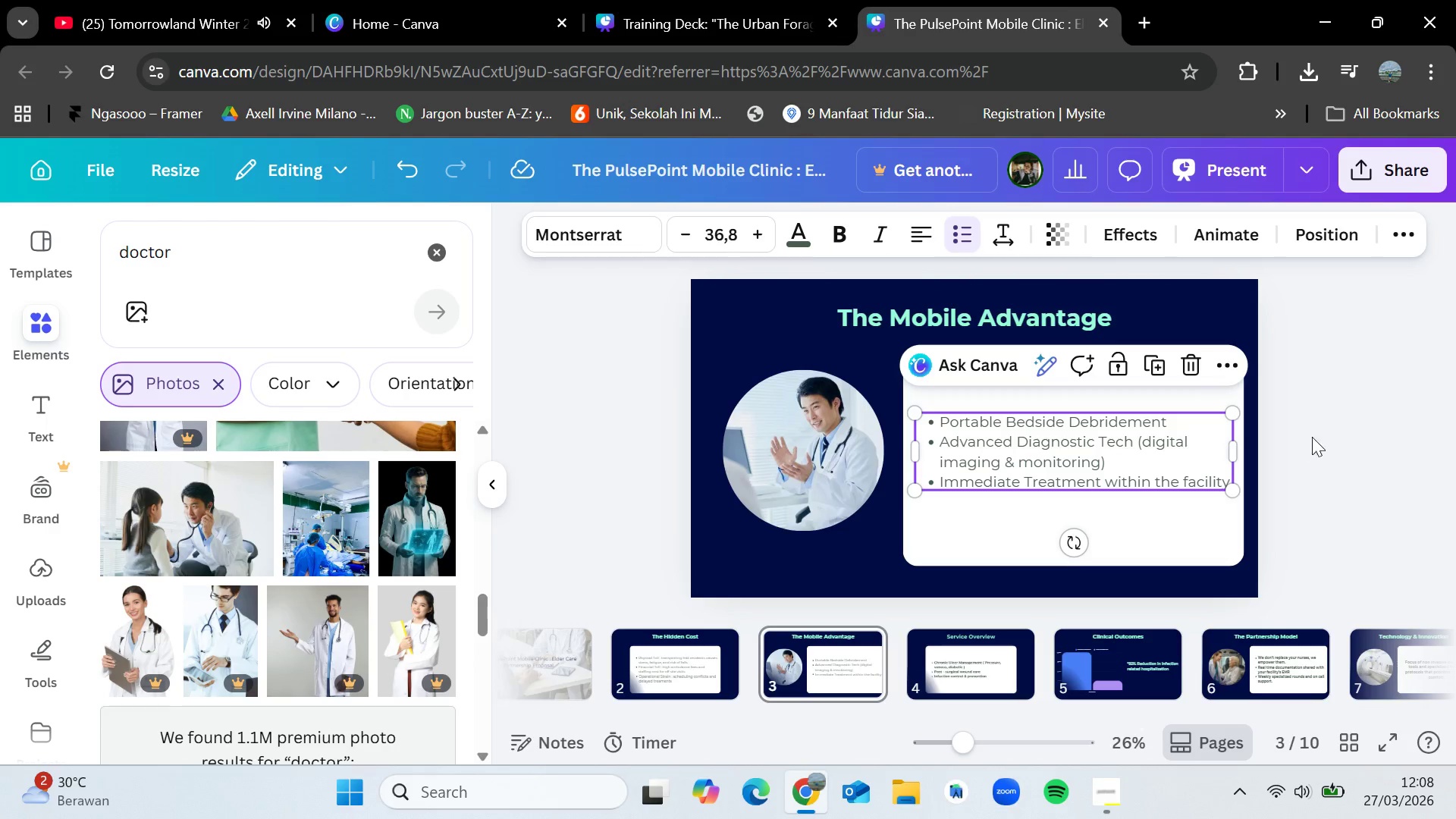 
left_click([1325, 438])
 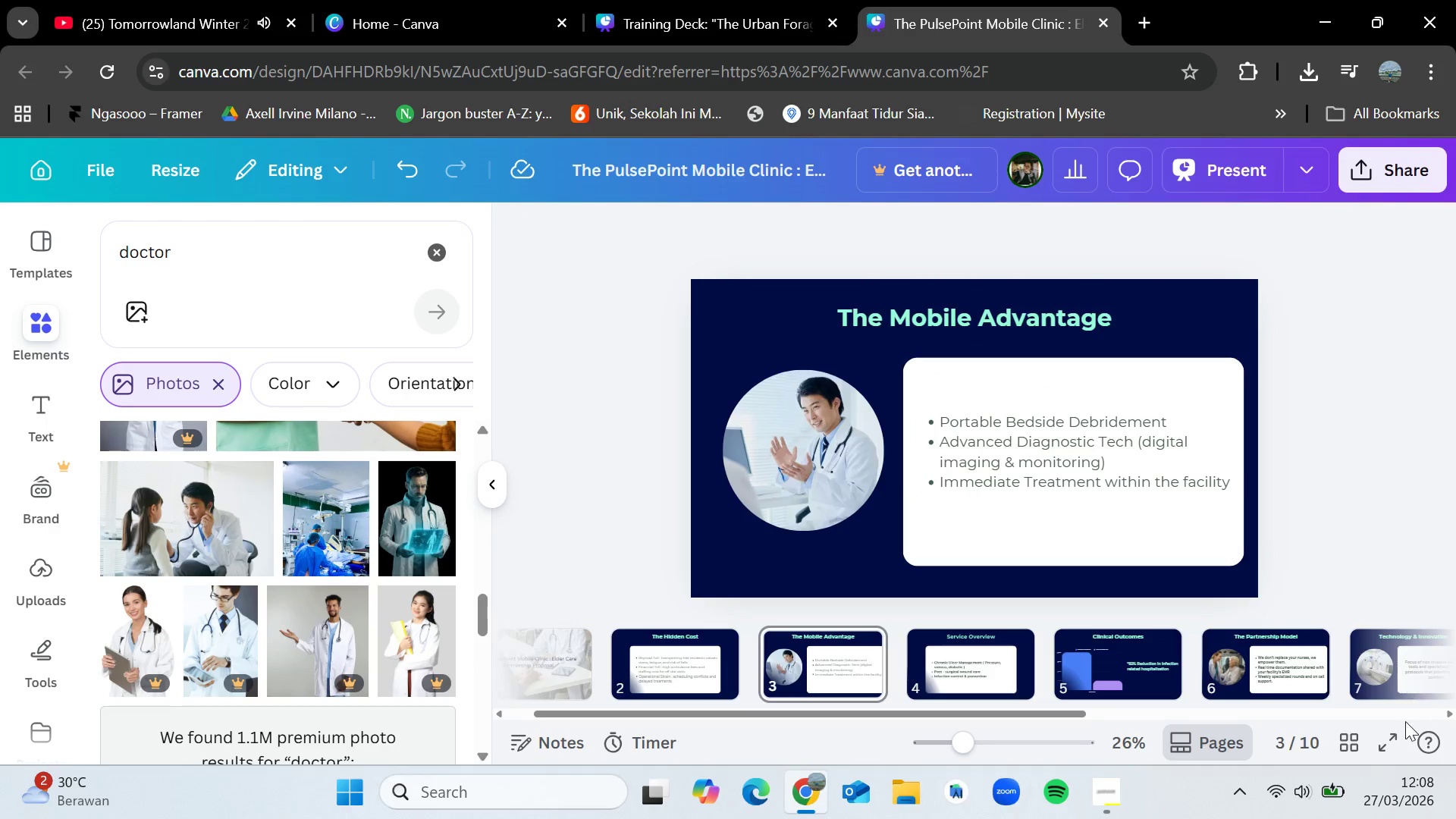 
mouse_move([1391, 731])
 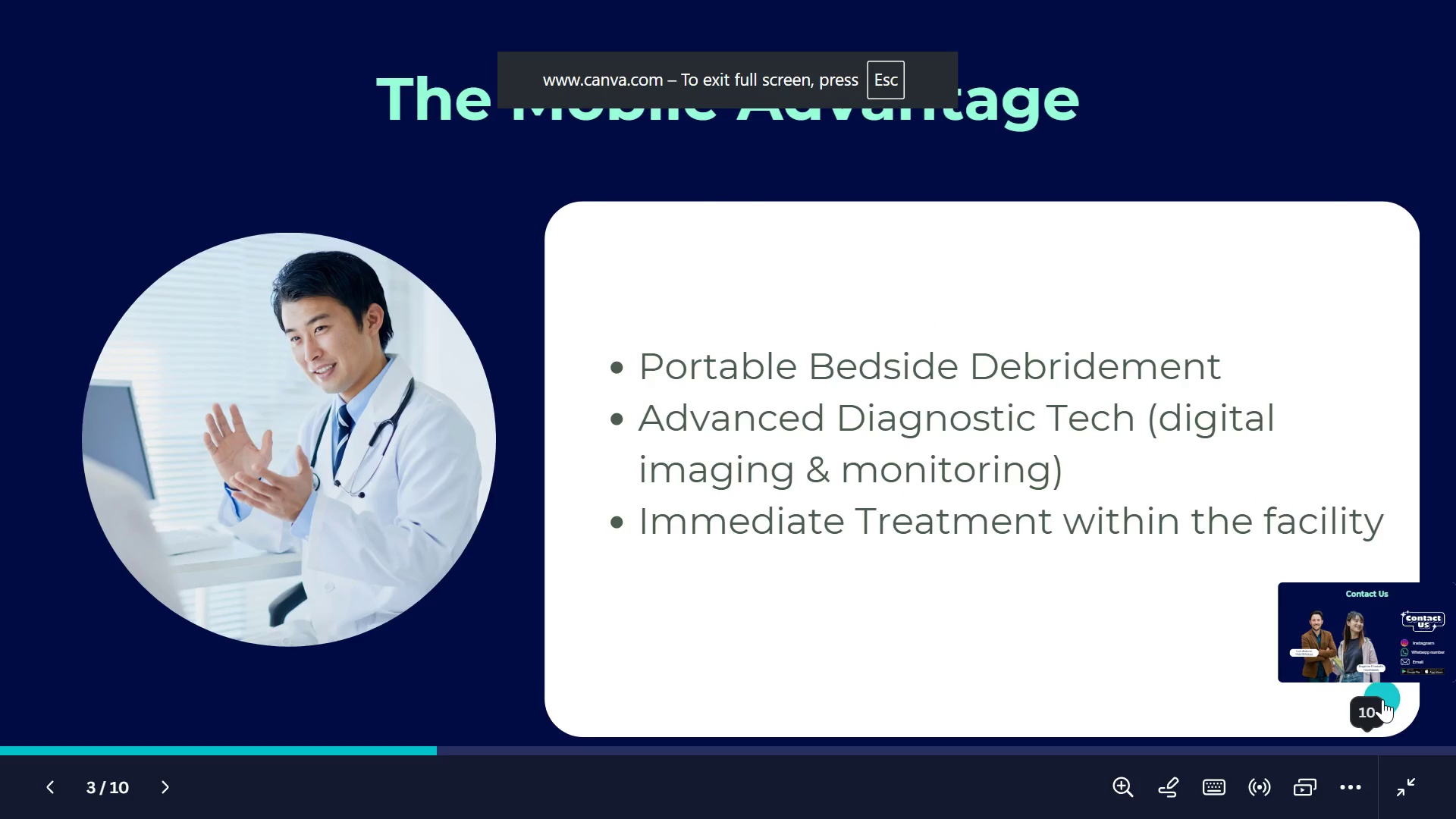 
key(Escape)
 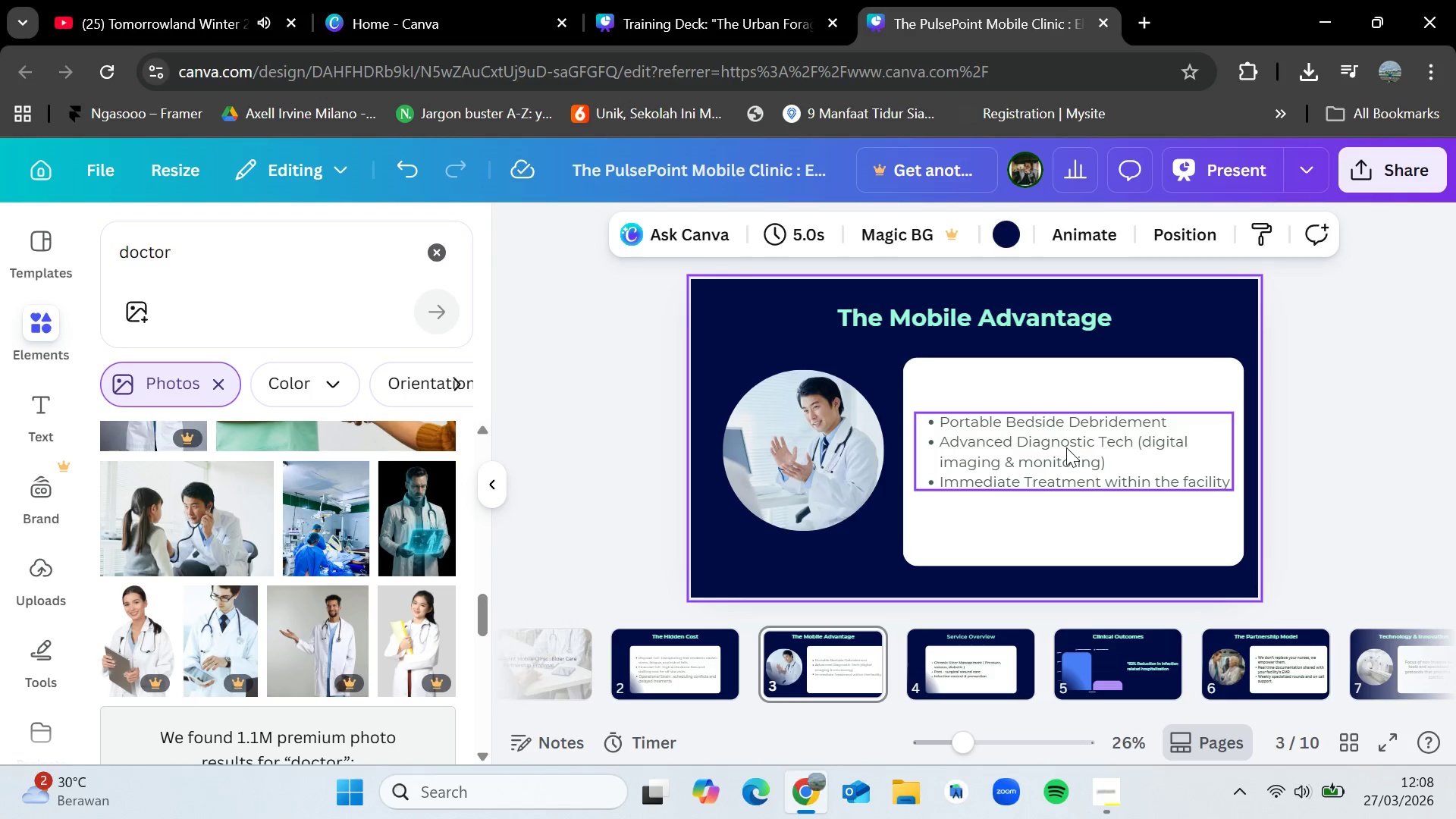 
left_click_drag(start_coordinate=[1066, 447], to_coordinate=[1066, 458])
 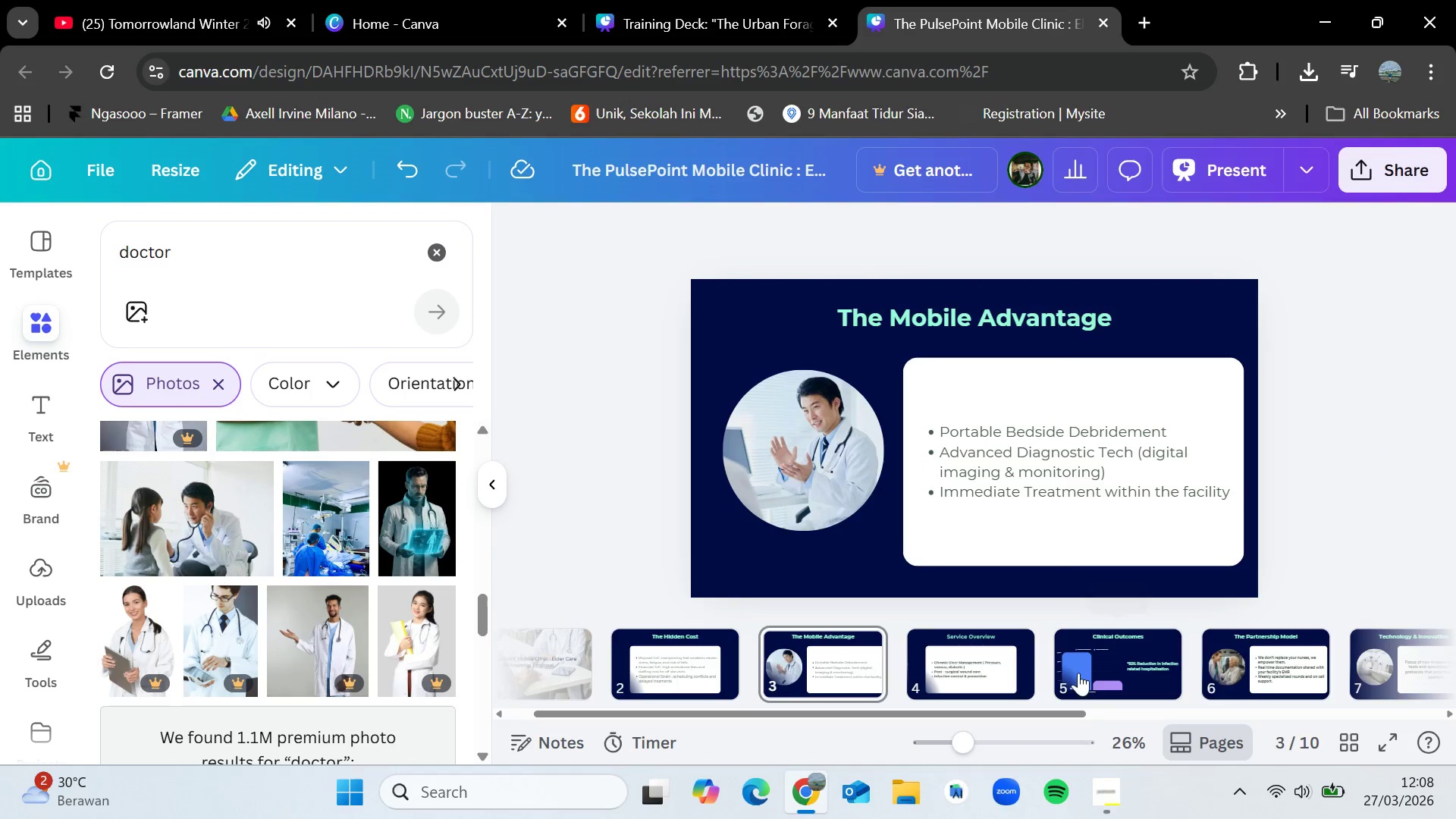 
left_click([982, 657])
 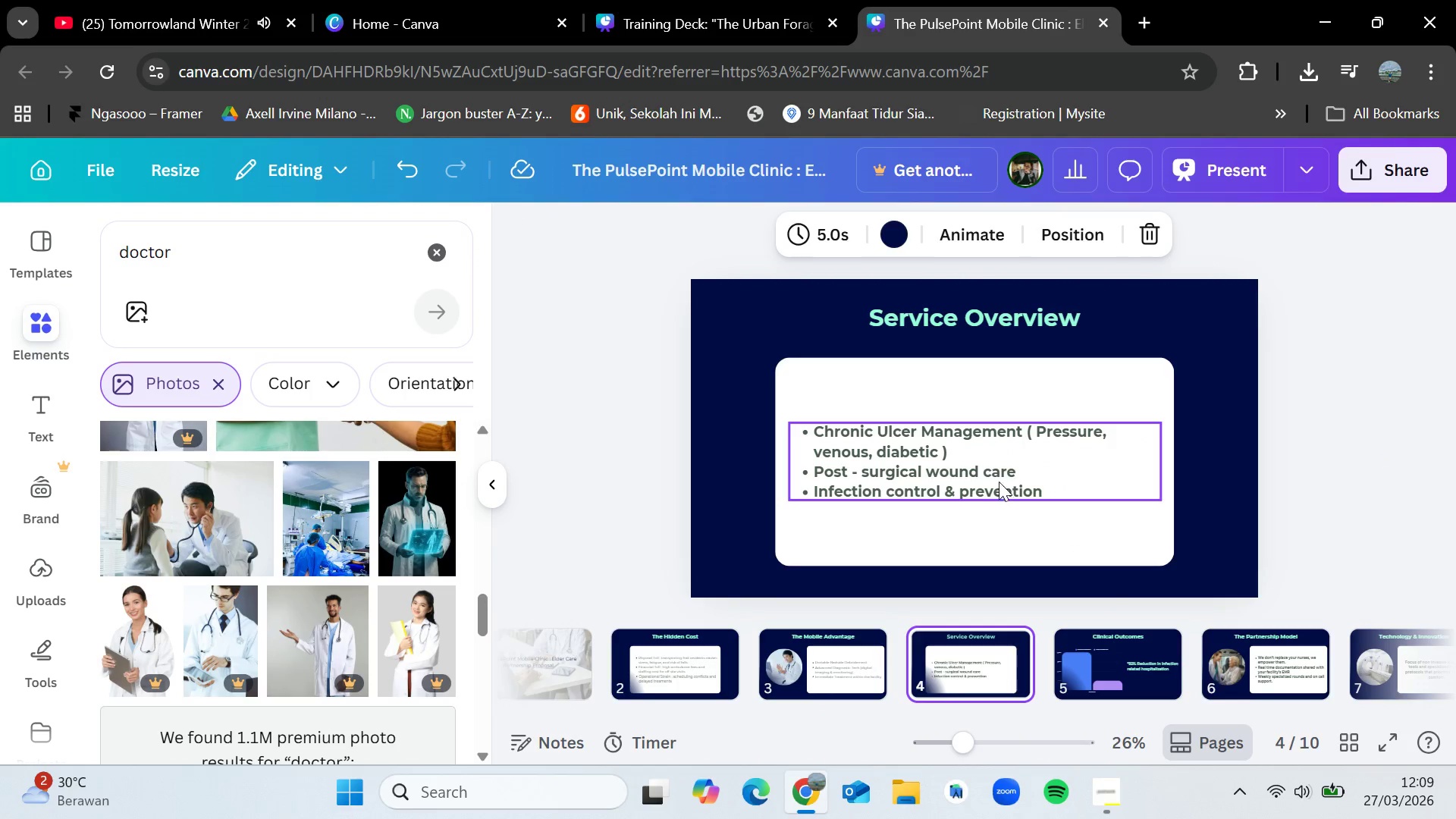 
left_click([999, 482])
 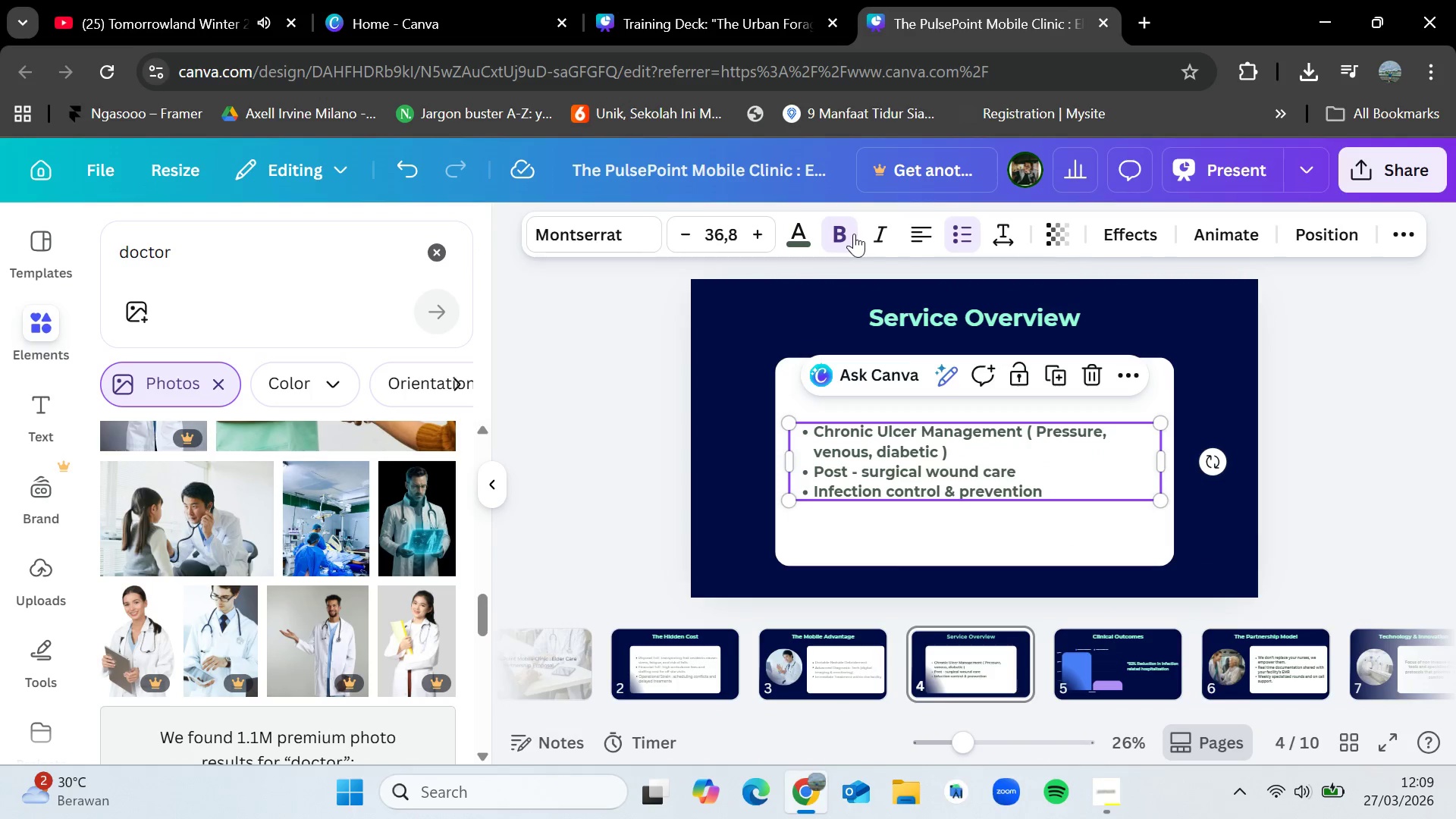 
left_click([854, 234])
 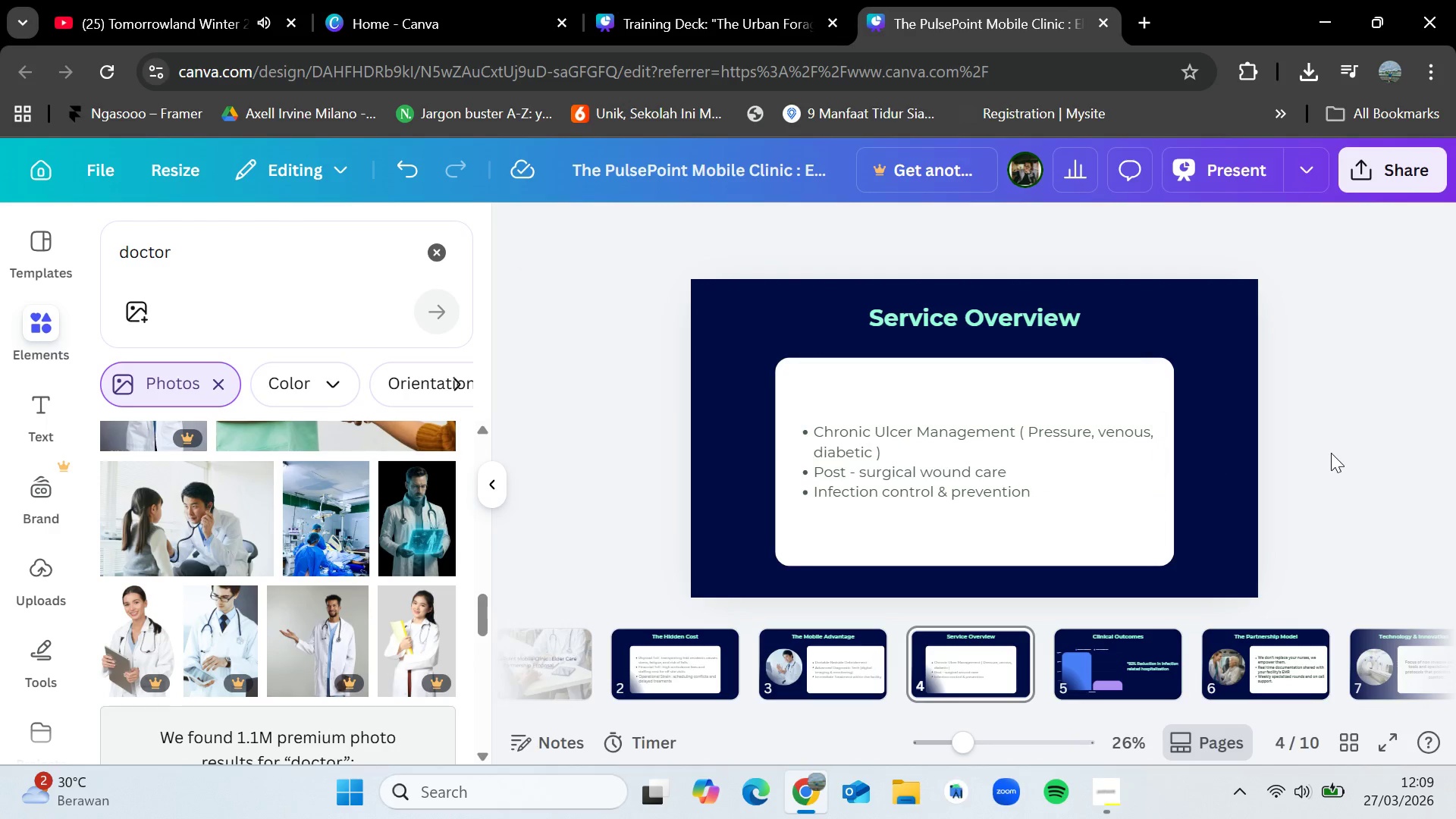 
double_click([1331, 453])
 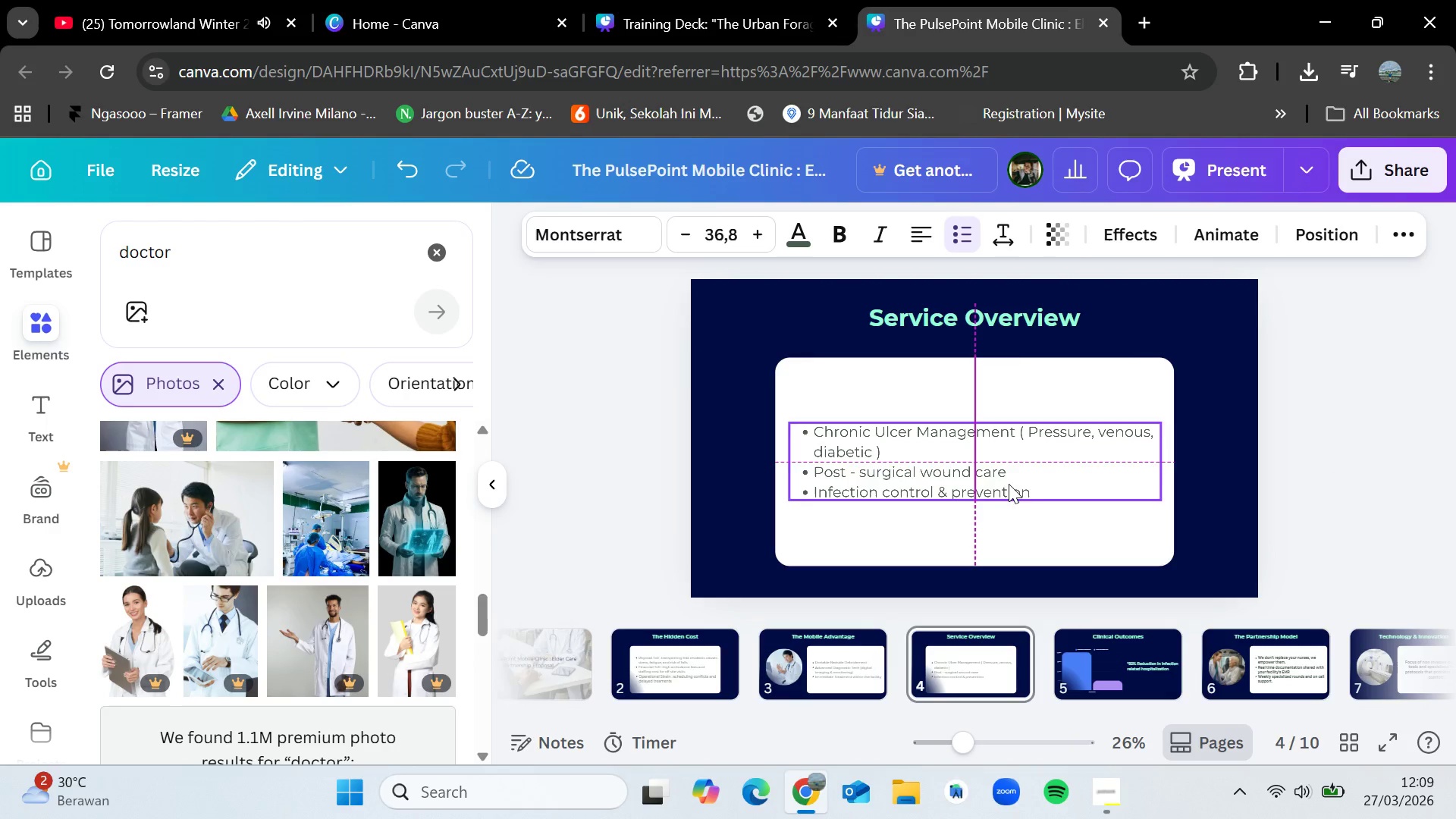 
left_click([1225, 670])
 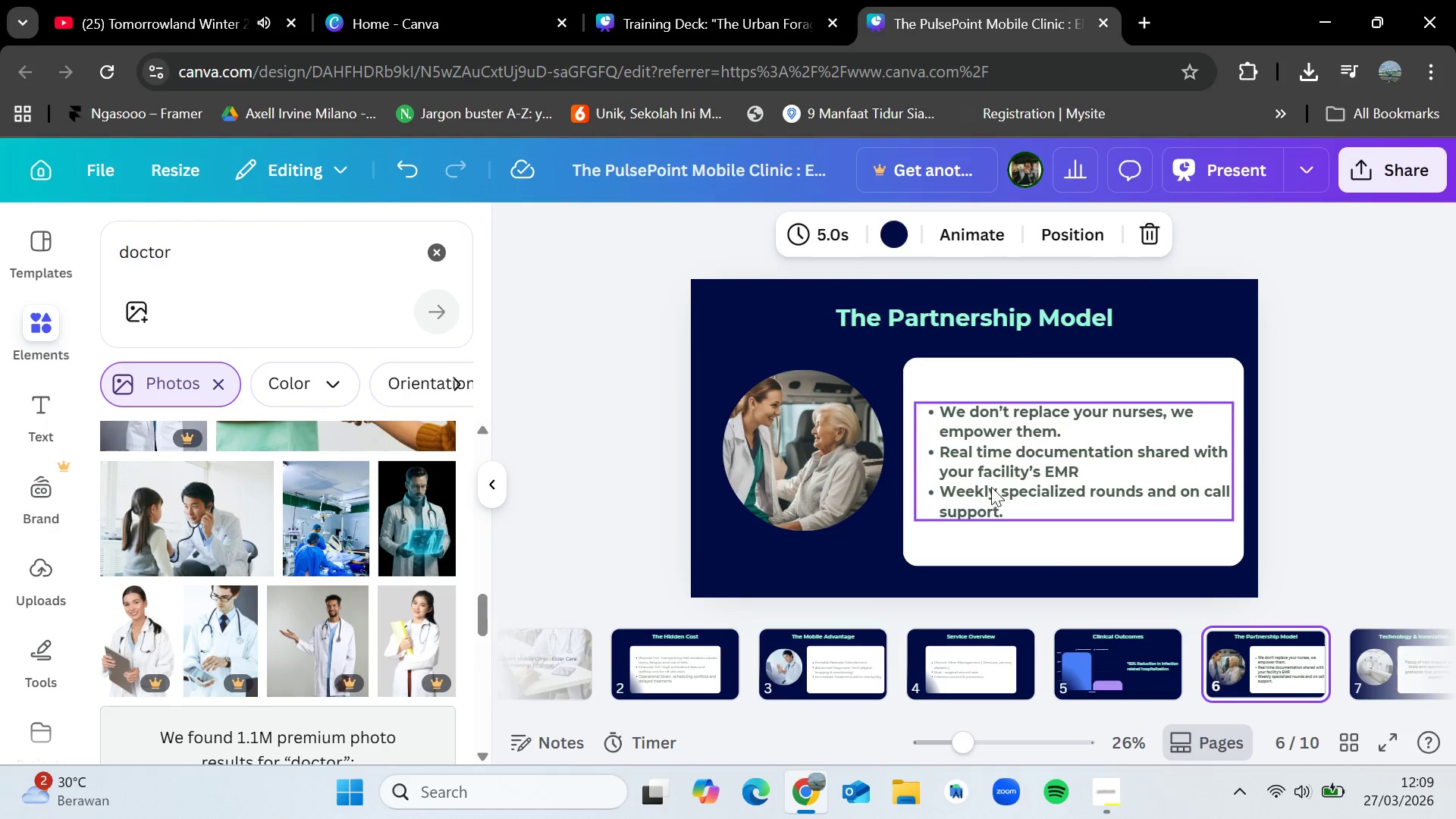 
left_click([993, 482])
 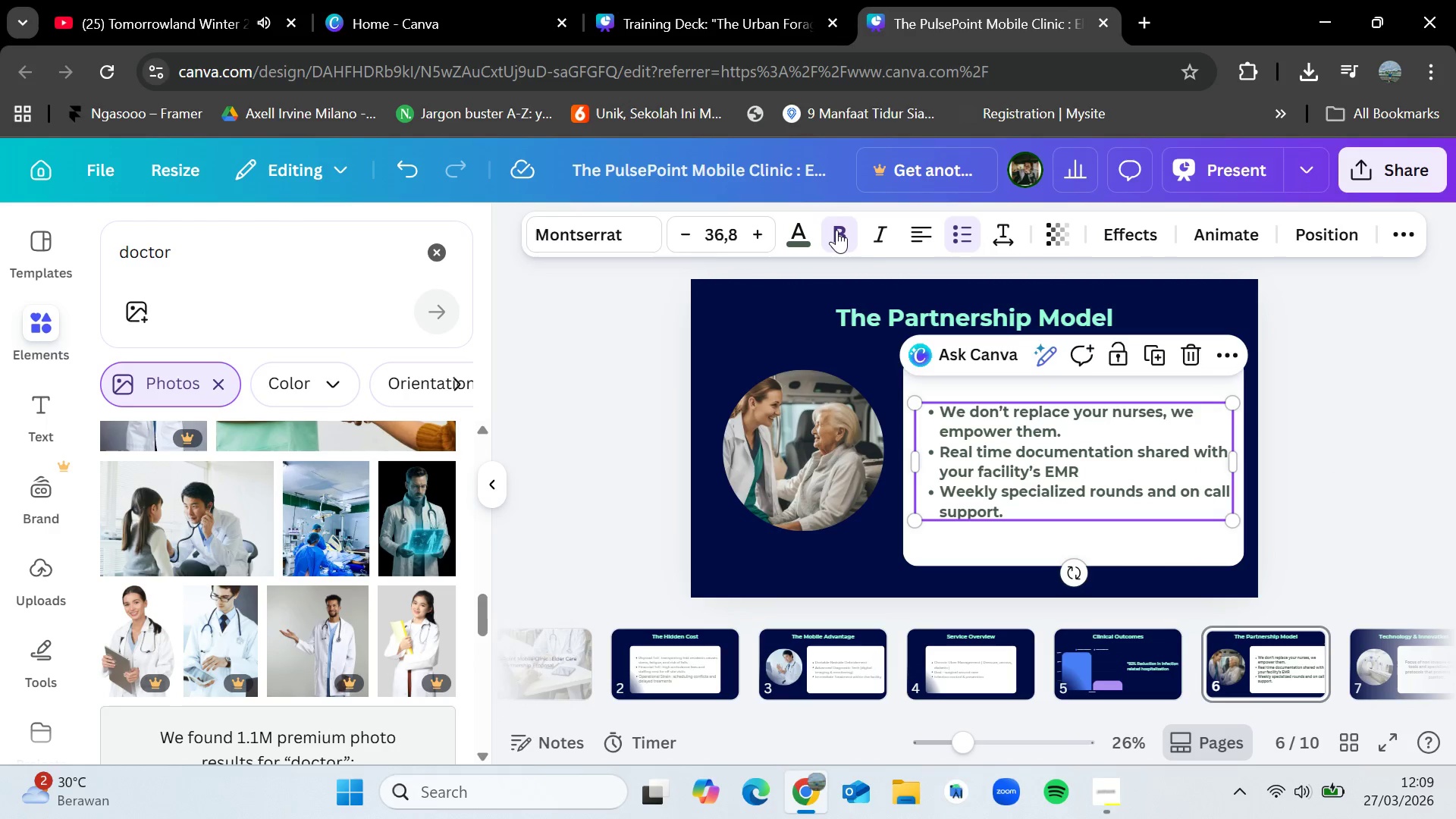 
left_click([836, 230])
 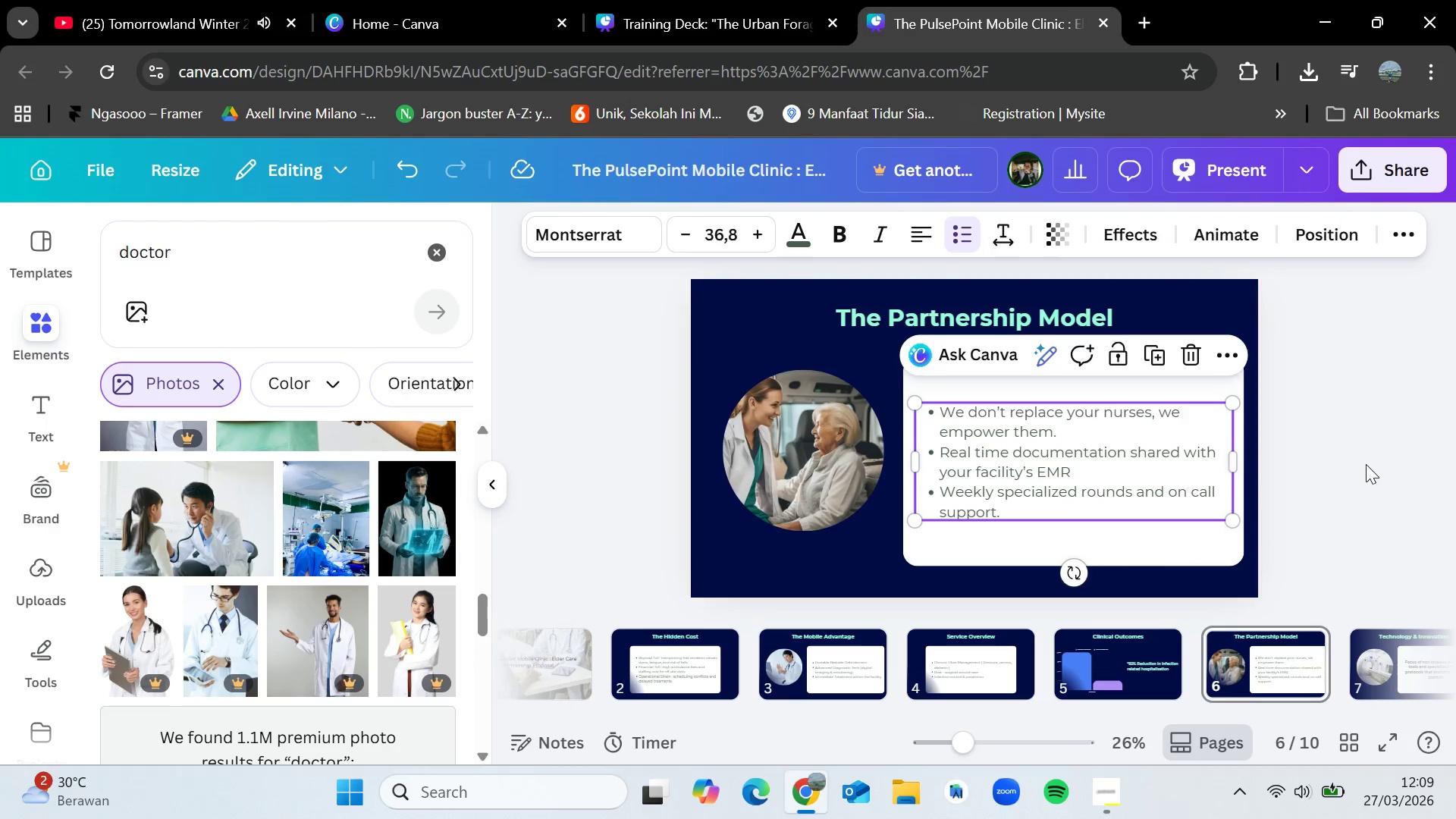 
left_click([1366, 464])
 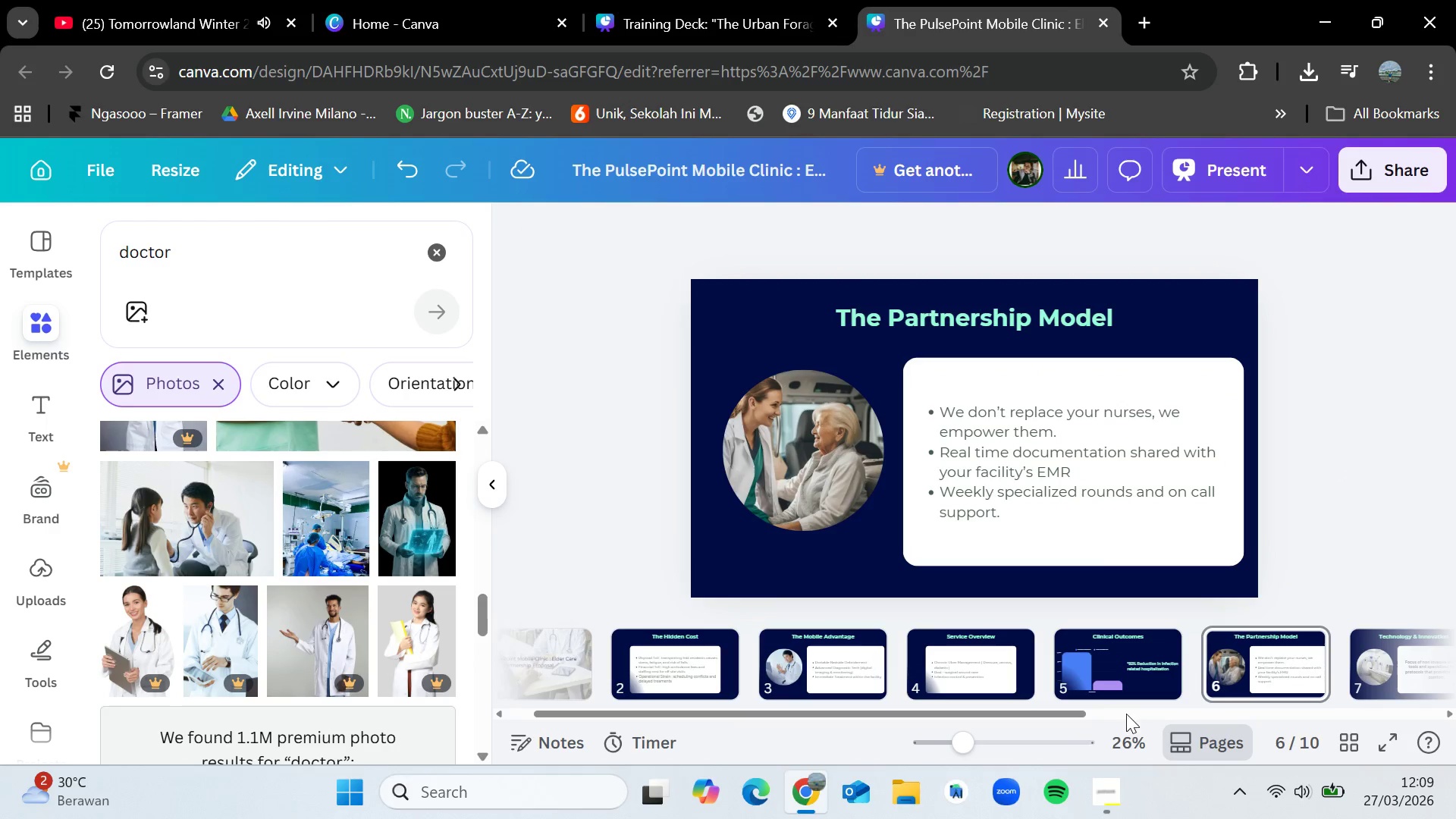 
left_click_drag(start_coordinate=[1063, 714], to_coordinate=[1217, 710])
 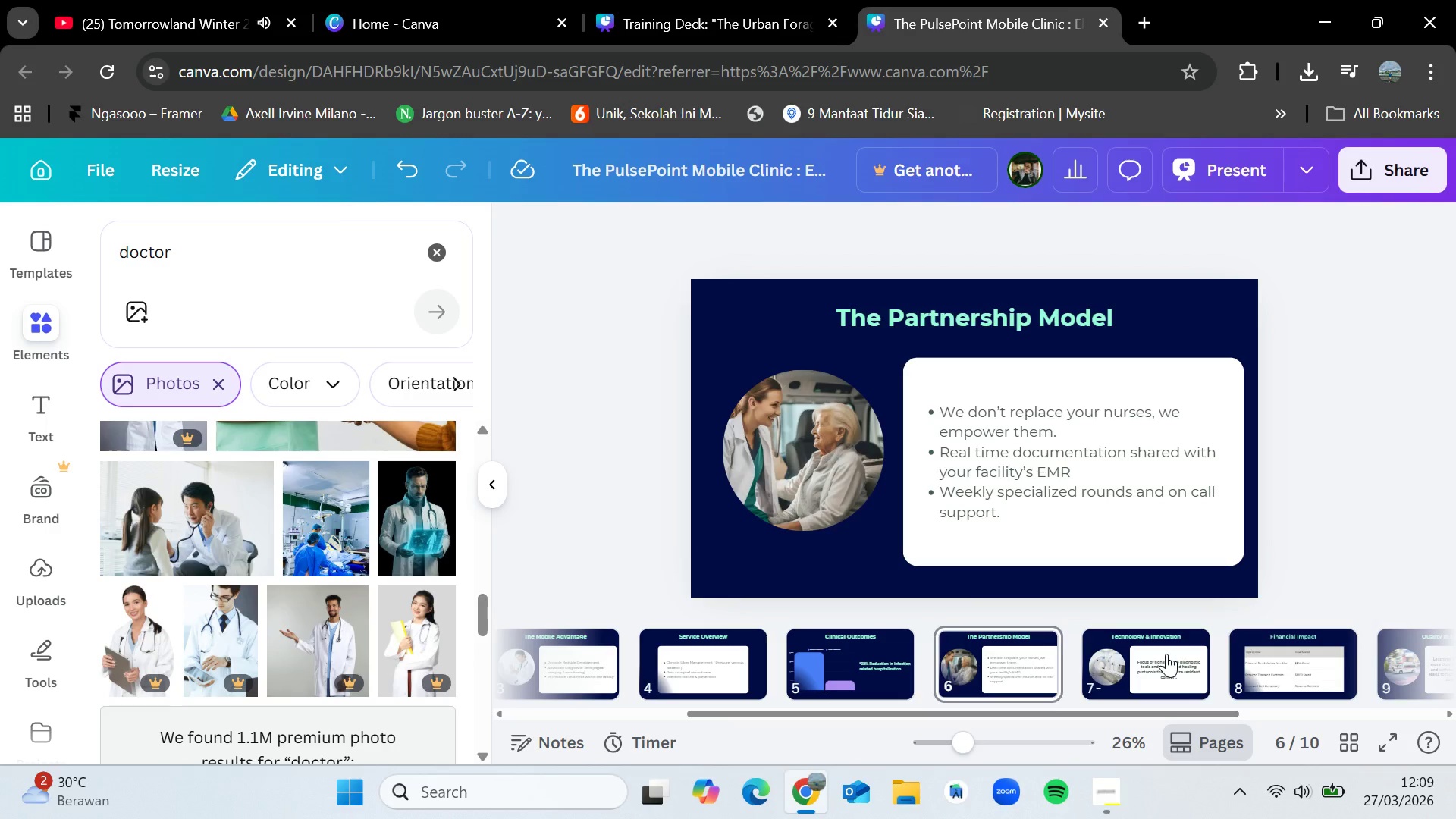 
left_click([1166, 654])
 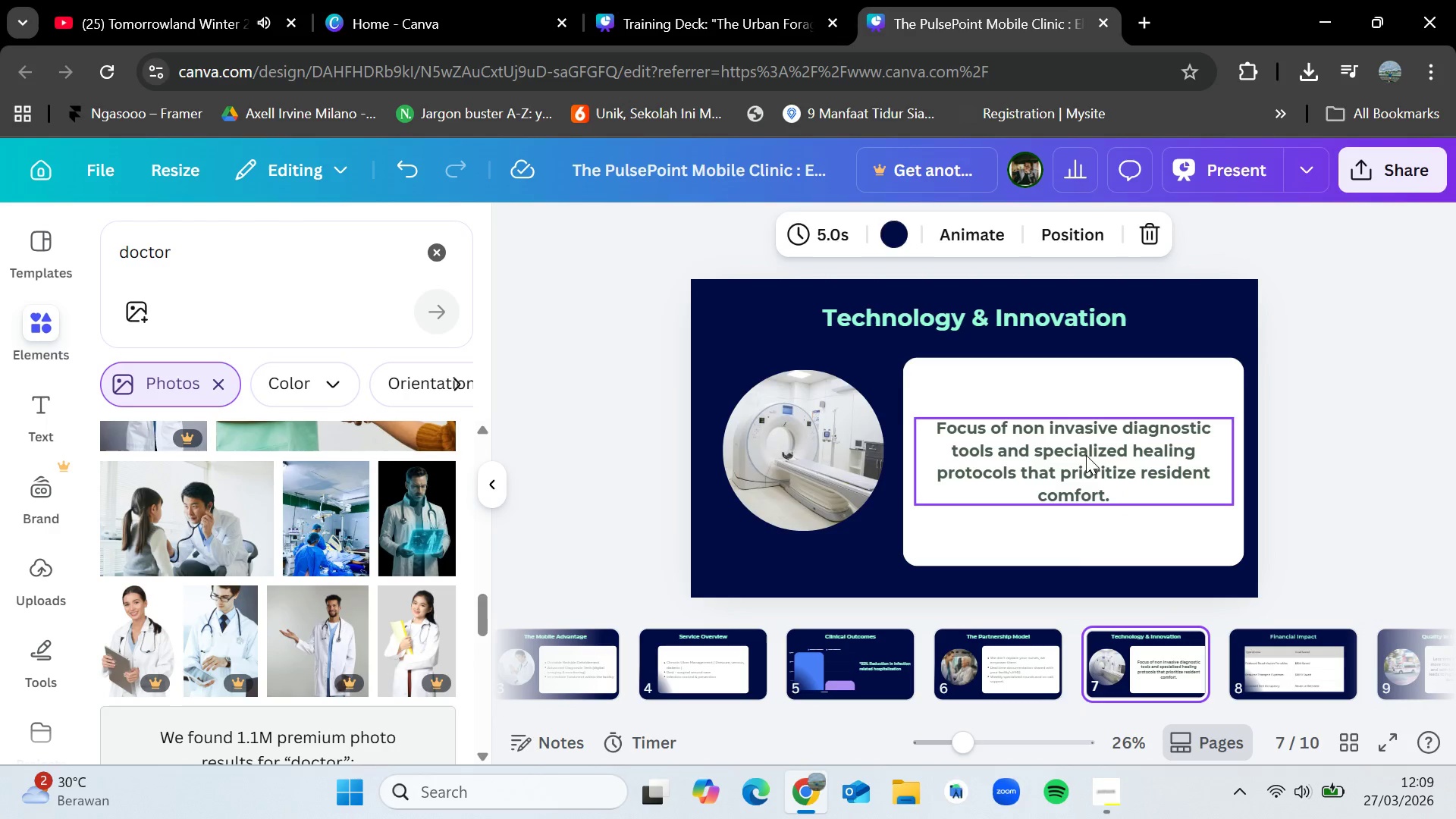 
left_click([1086, 455])
 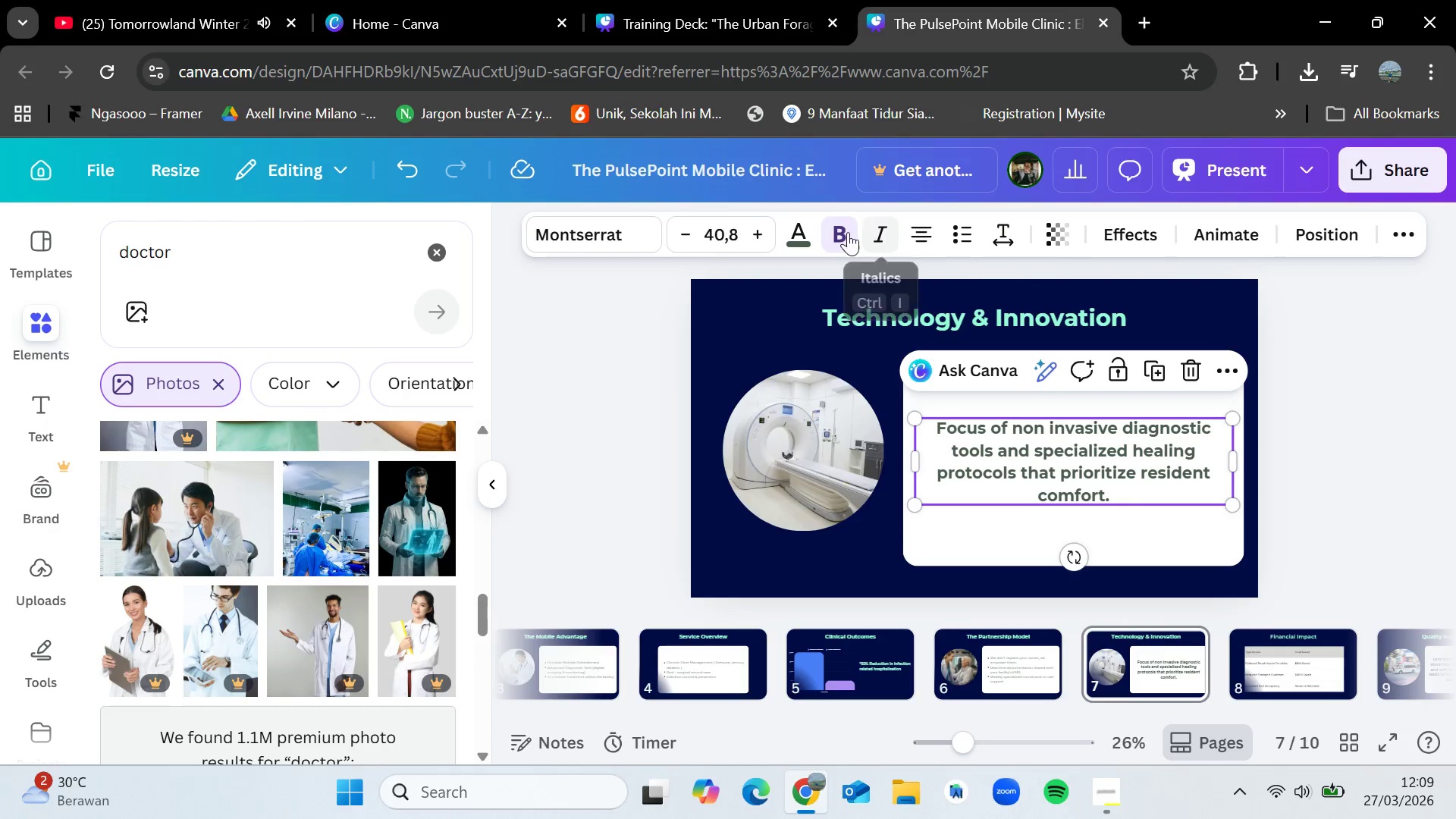 
left_click([844, 233])
 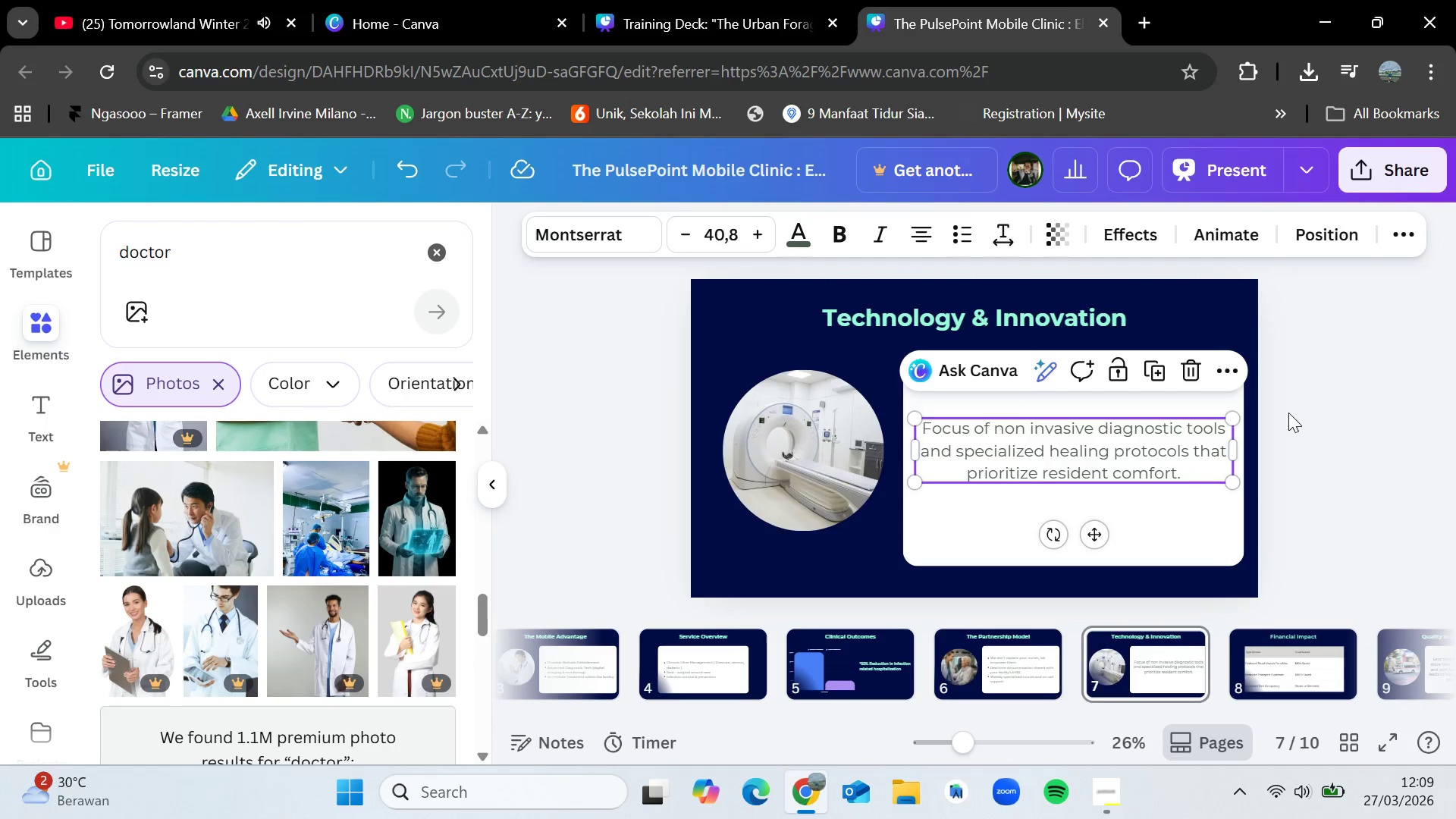 
left_click([1307, 416])
 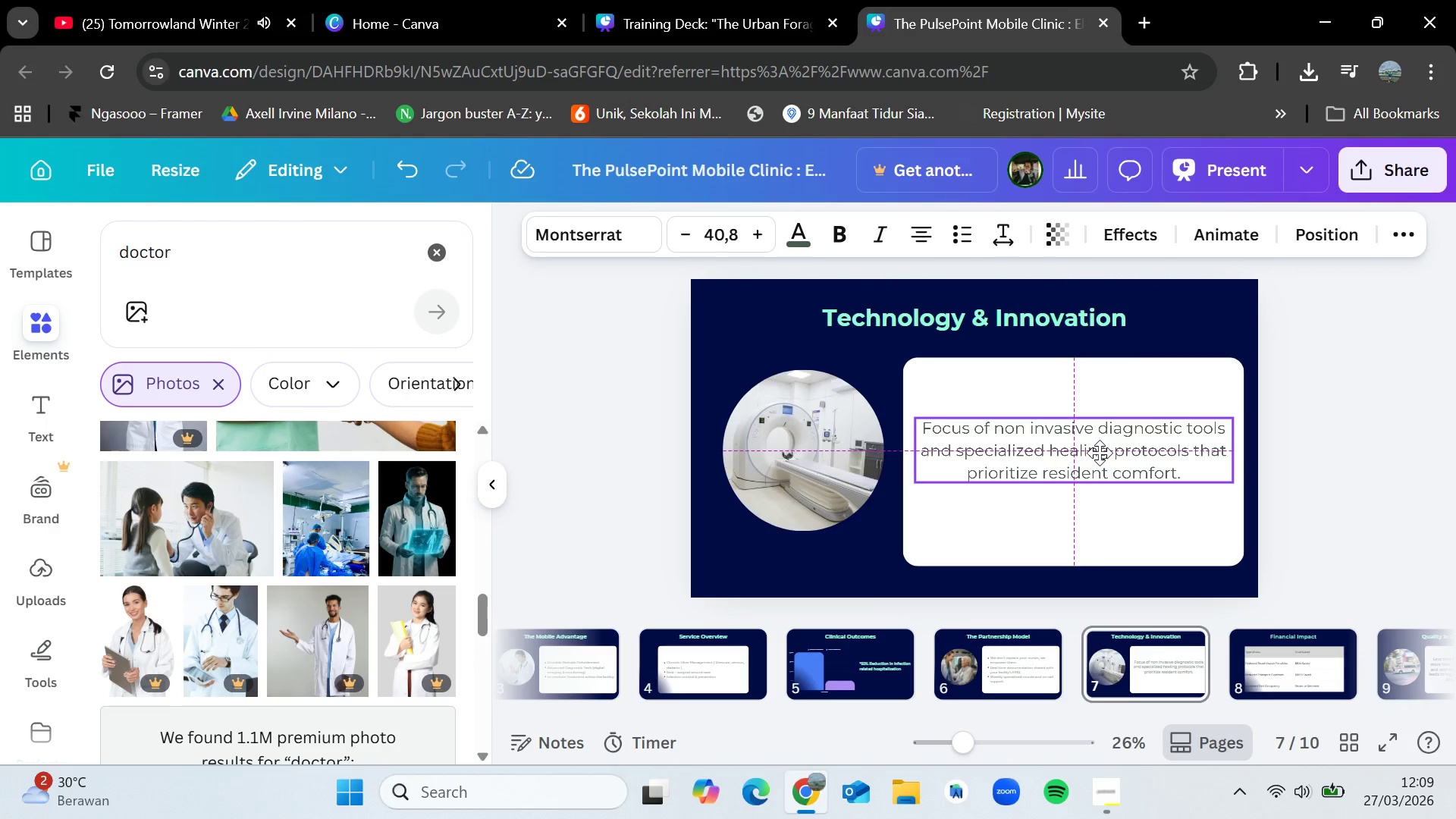 
left_click([1367, 431])
 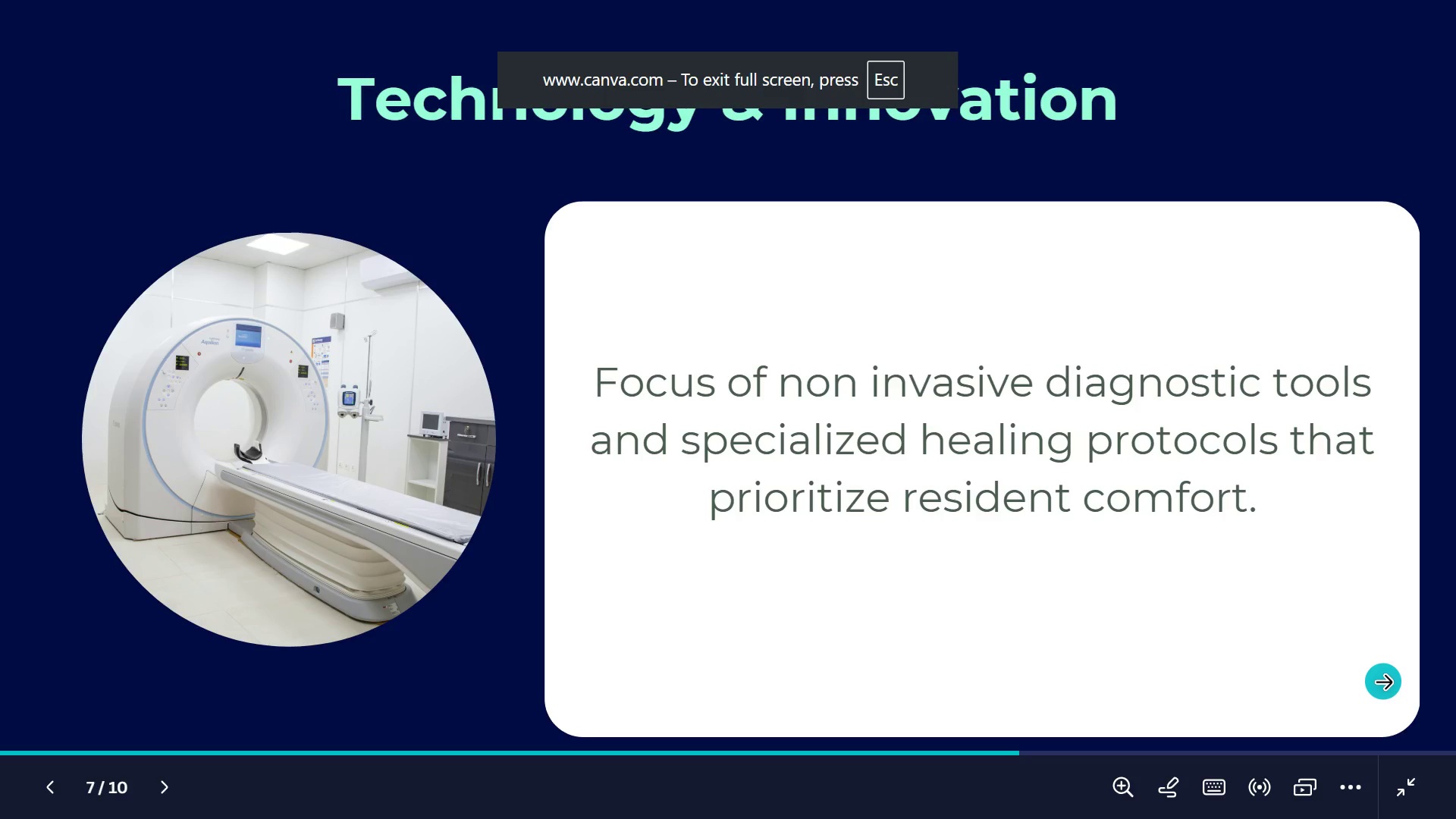 
key(Escape)
 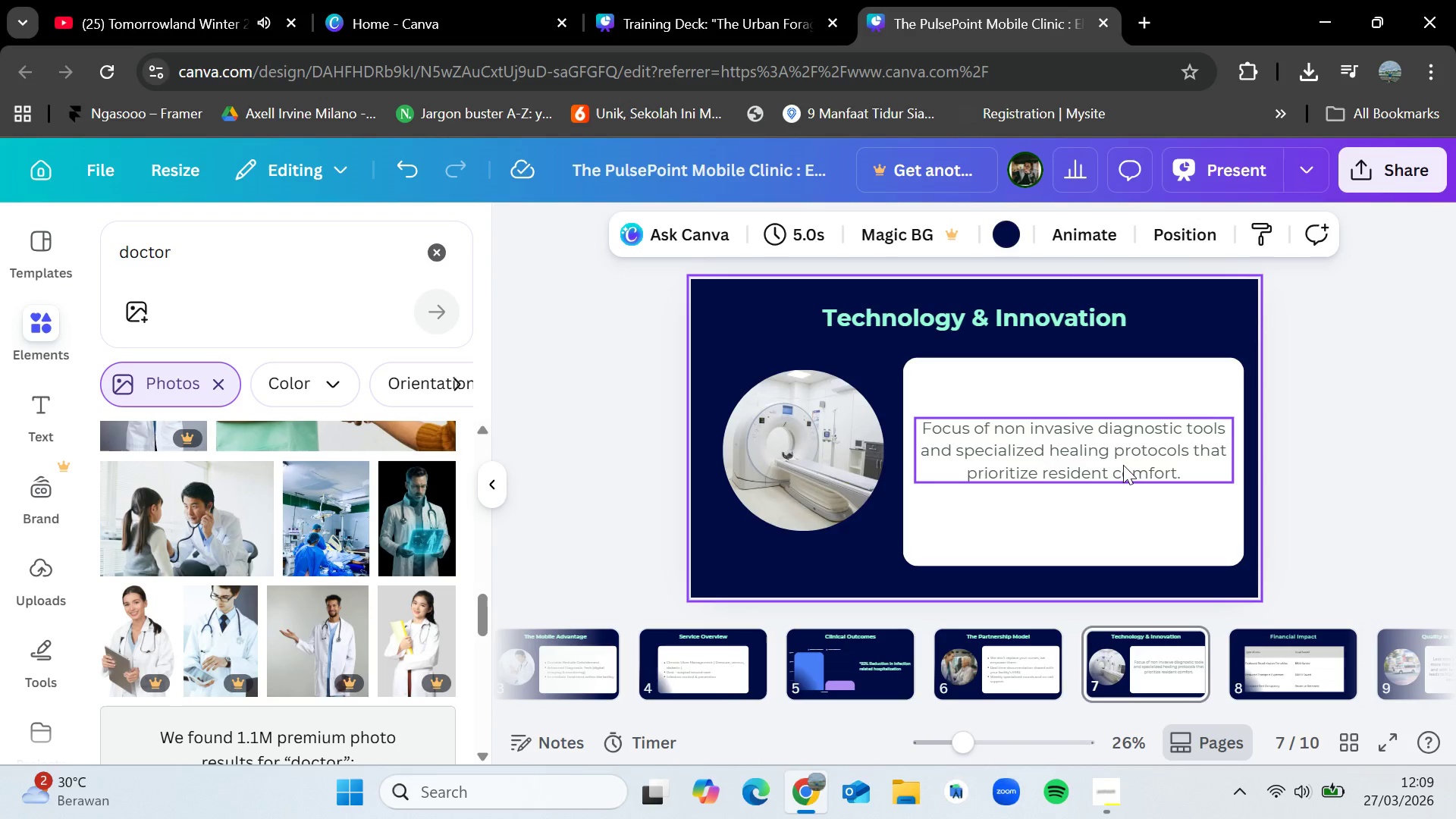 
left_click_drag(start_coordinate=[1121, 462], to_coordinate=[1121, 473])
 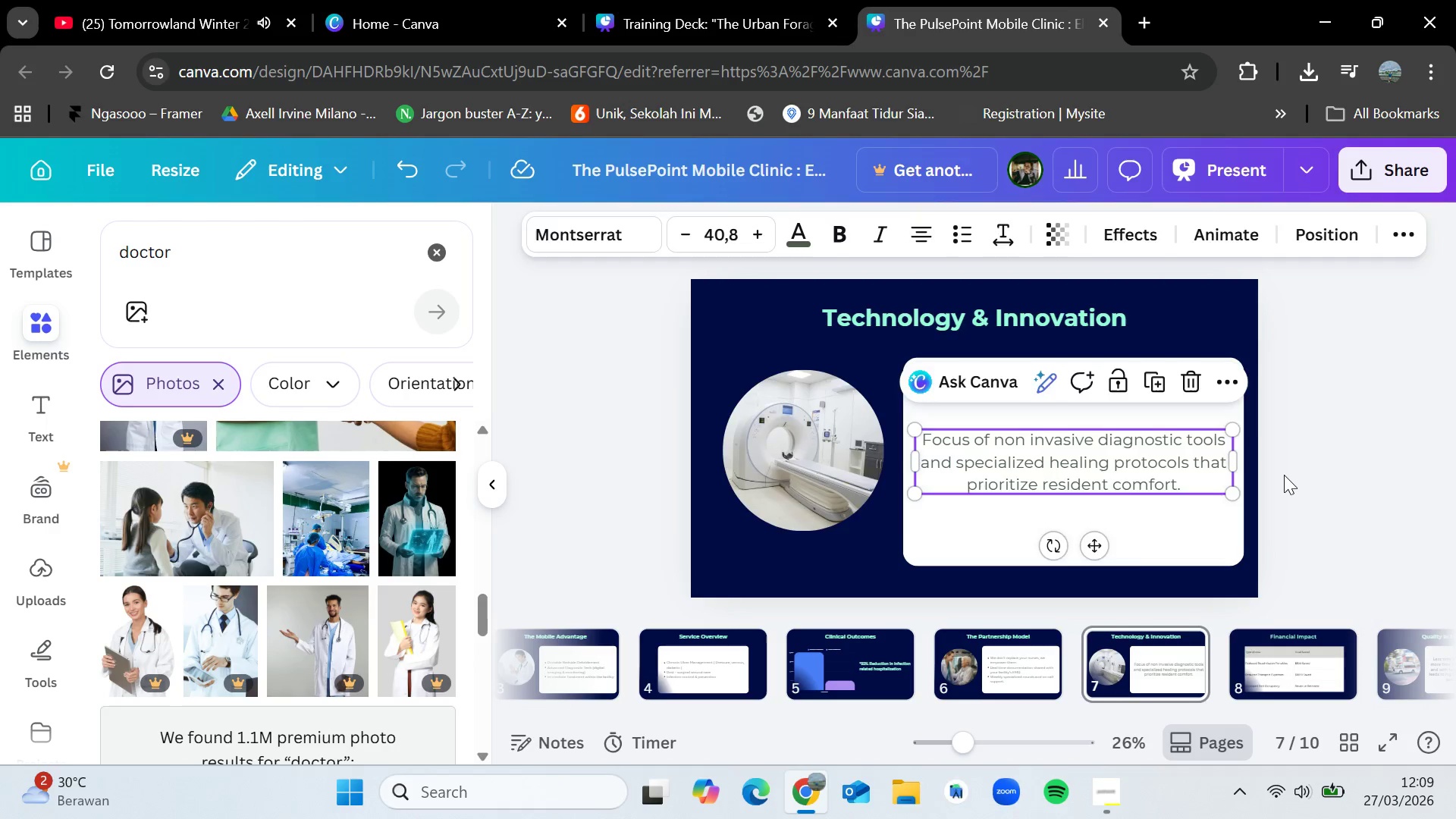 
left_click([1284, 475])
 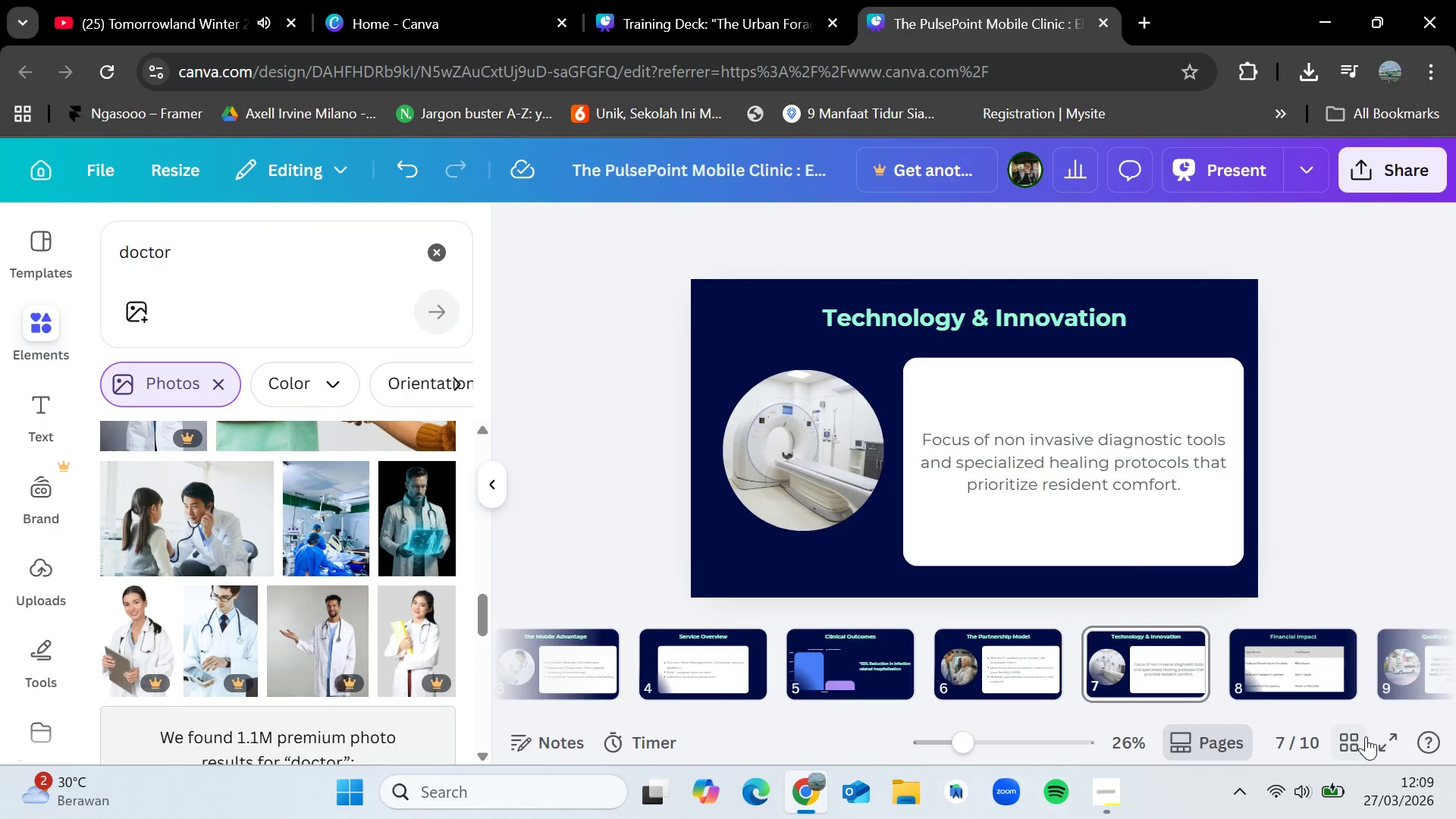 
left_click([1385, 745])
 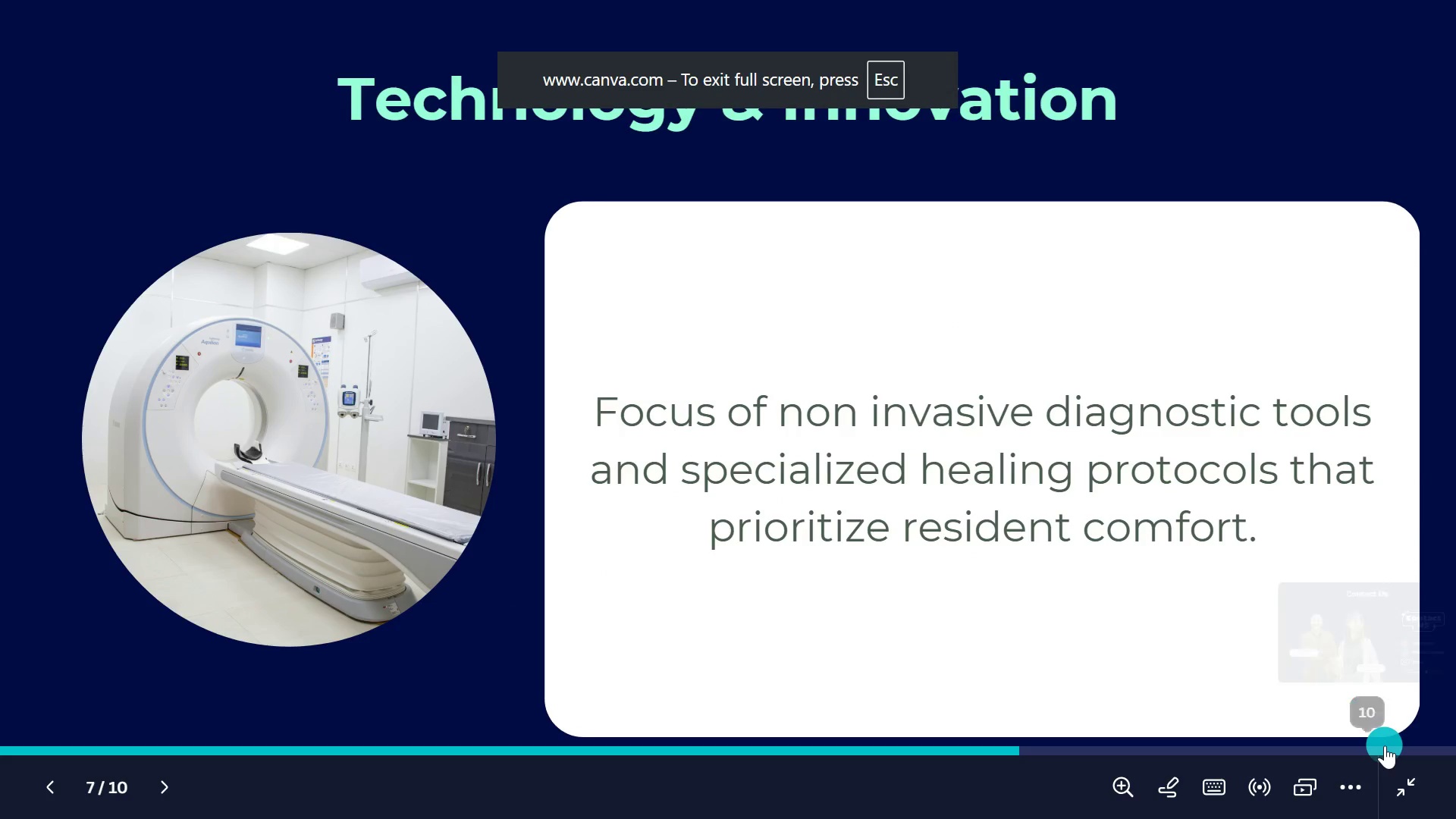 
key(Escape)
 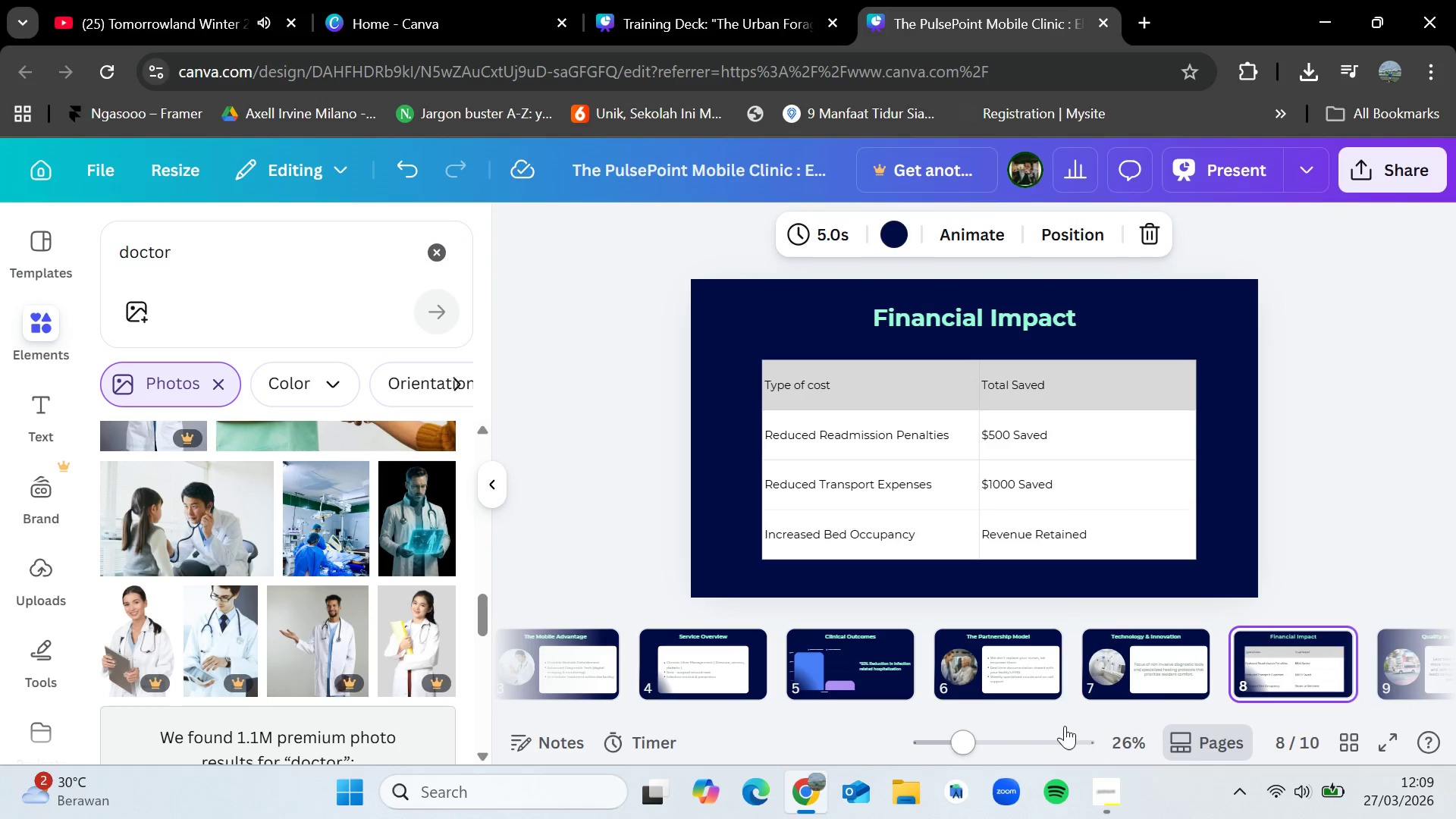 
left_click_drag(start_coordinate=[1064, 712], to_coordinate=[1228, 711])
 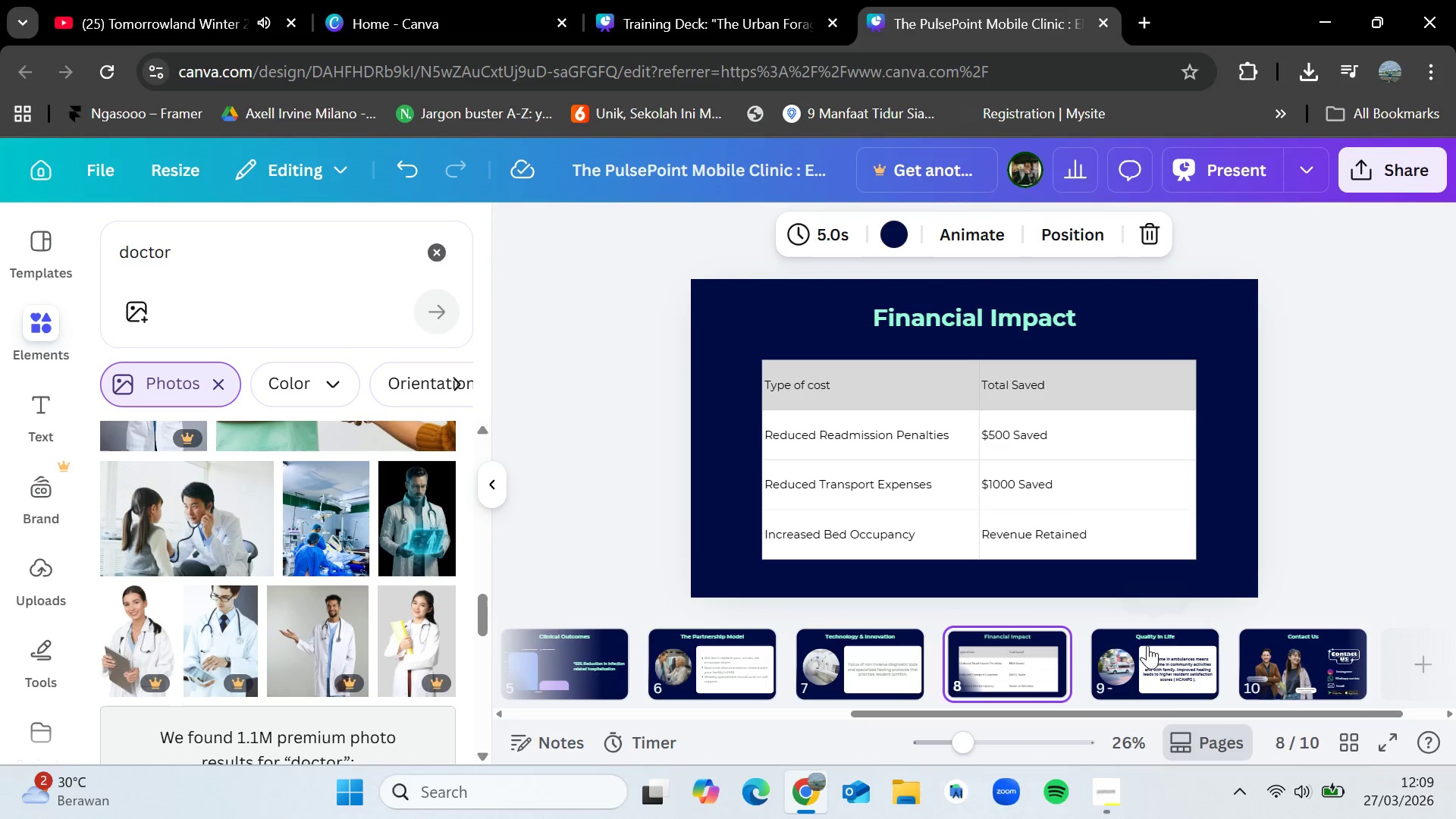 
left_click([1150, 648])
 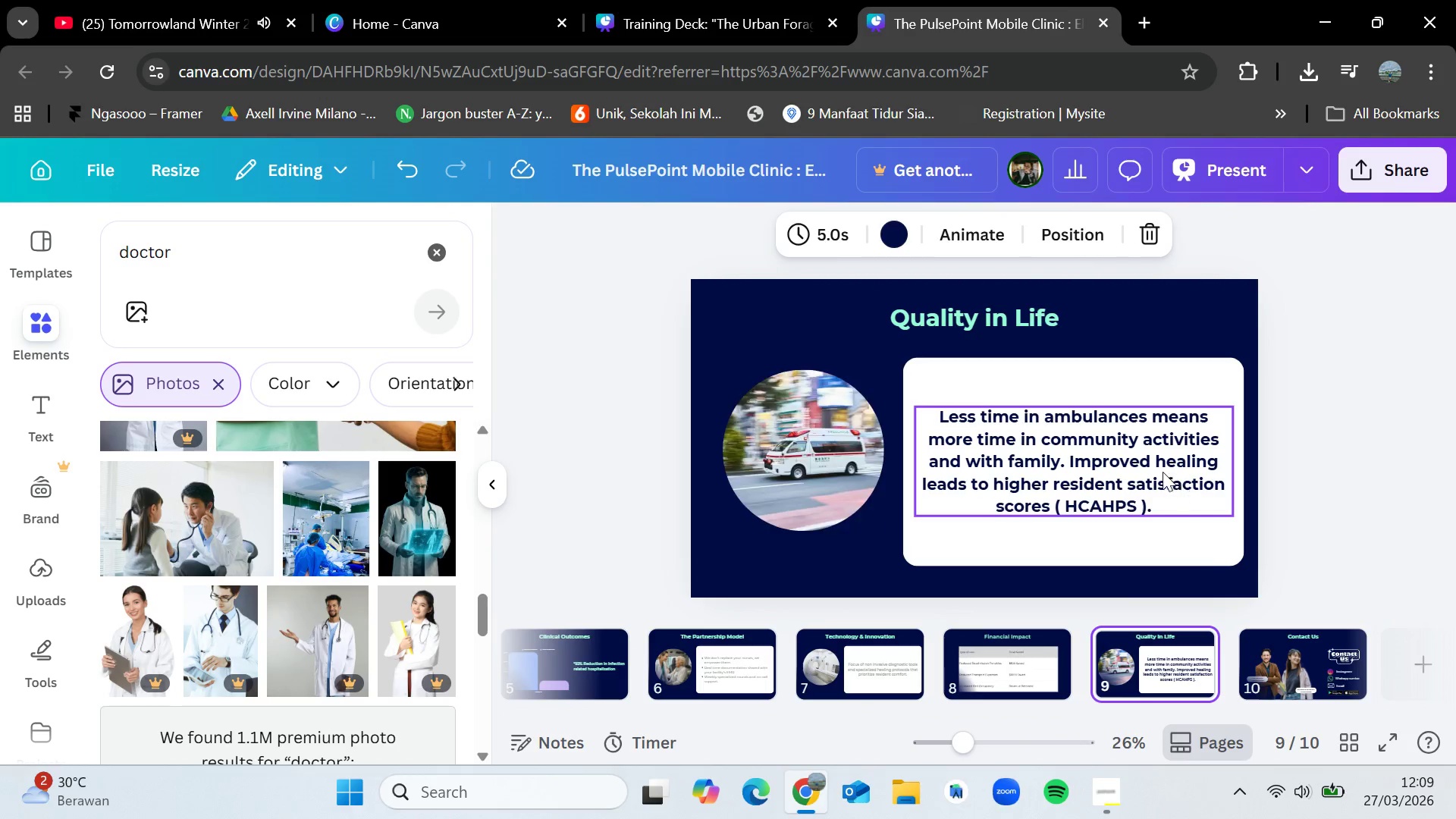 
left_click([1144, 472])
 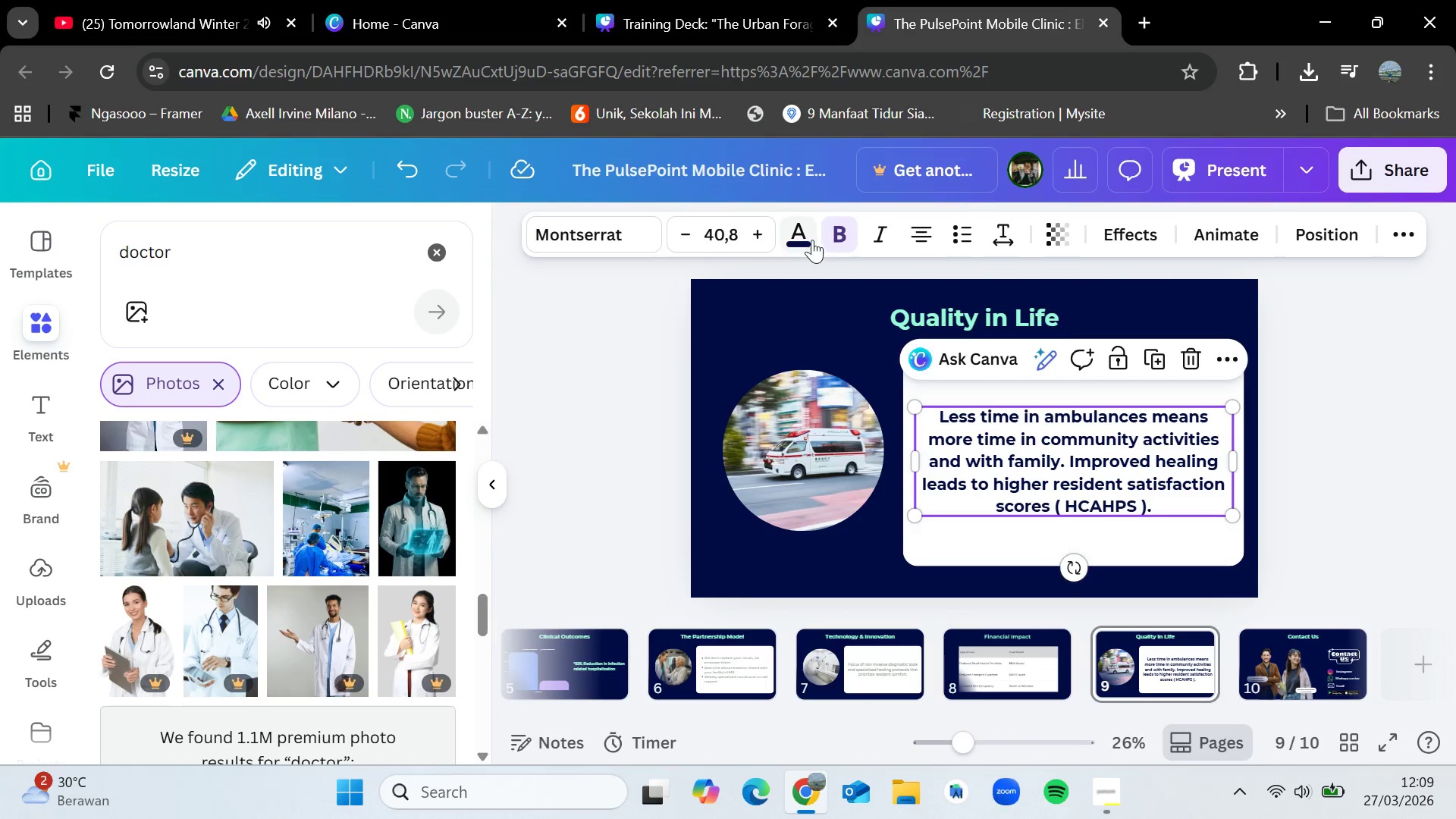 
left_click([826, 231])
 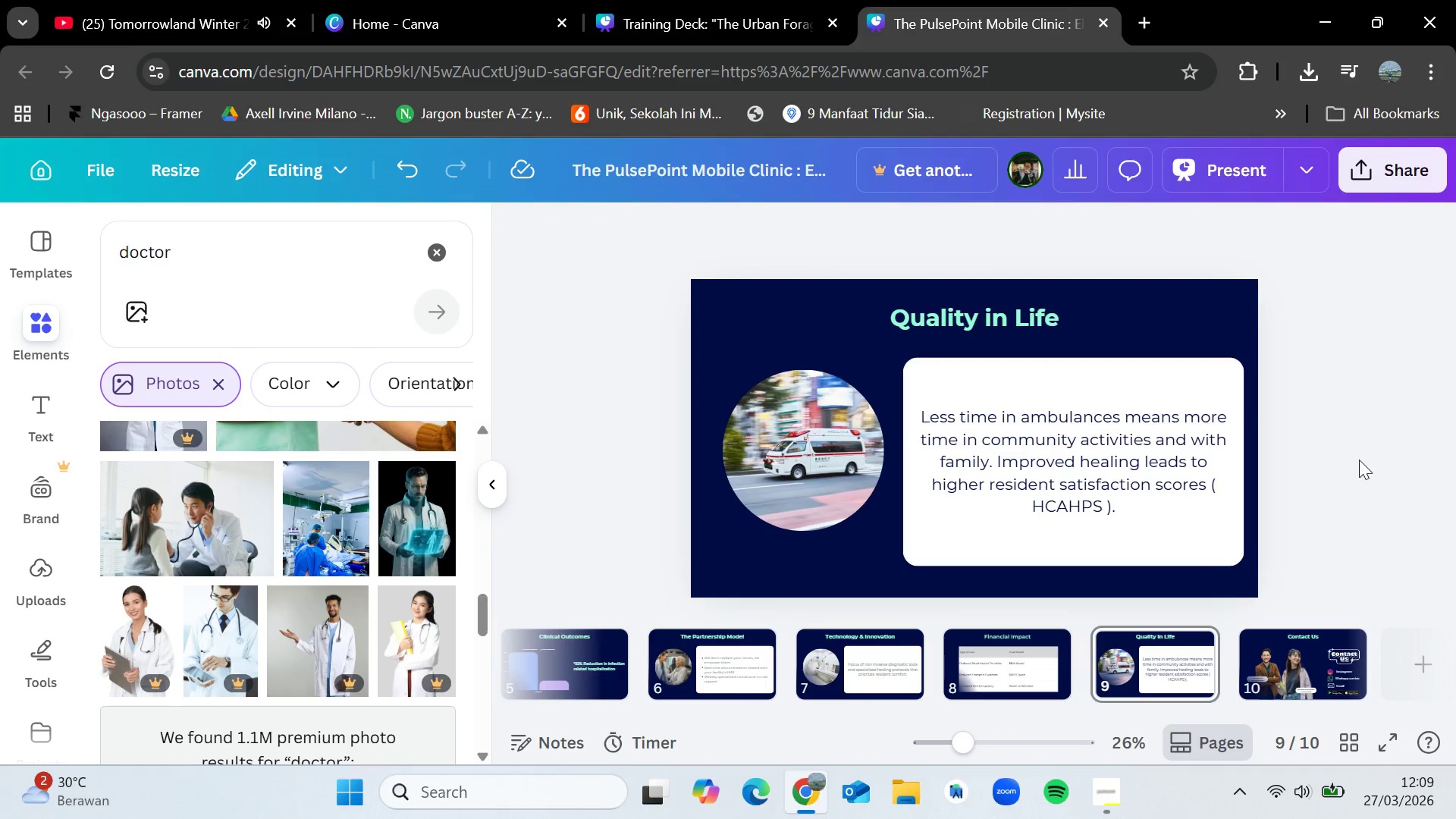 
left_click_drag(start_coordinate=[1129, 463], to_coordinate=[1126, 470])
 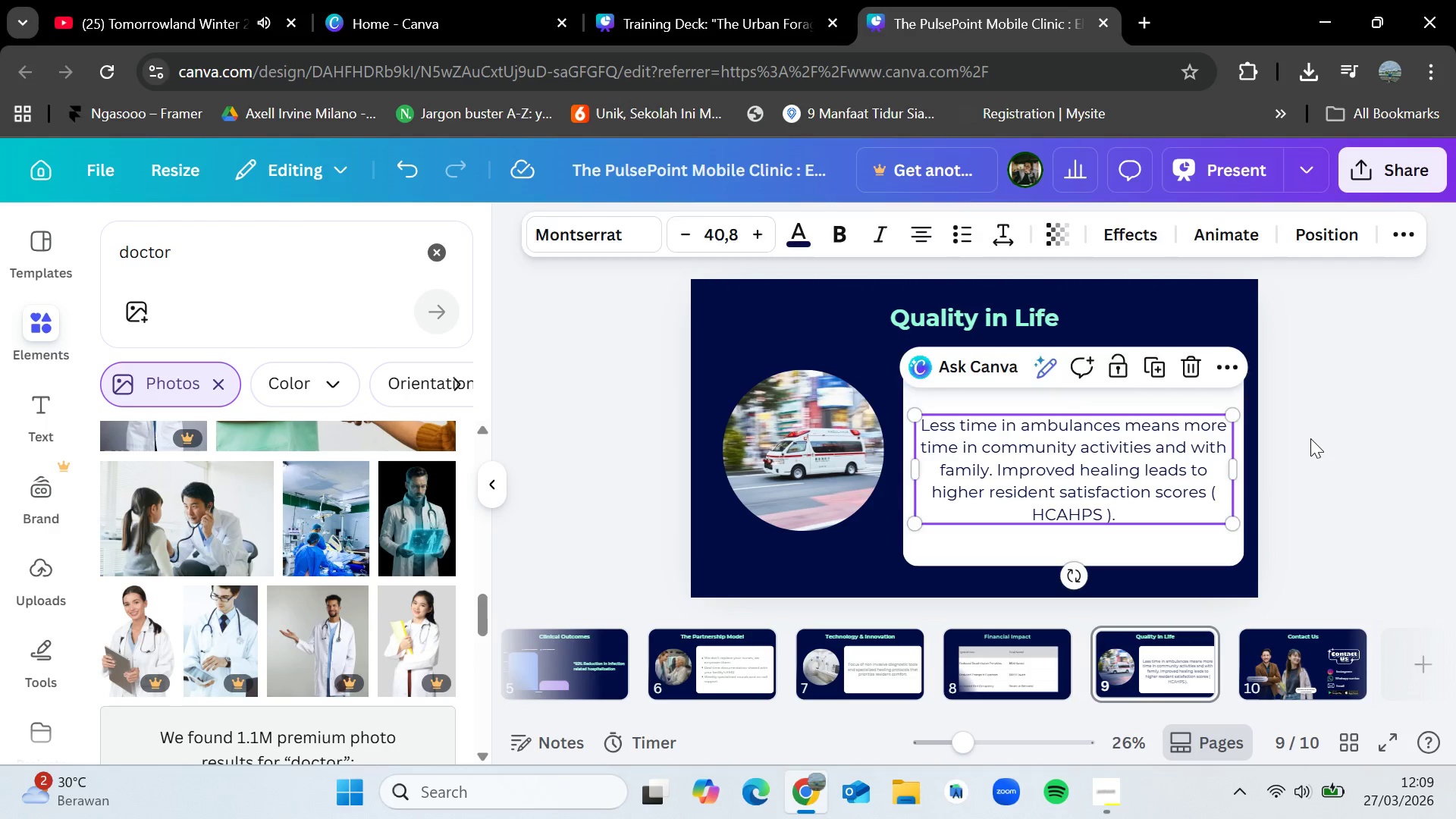 
left_click([1310, 438])
 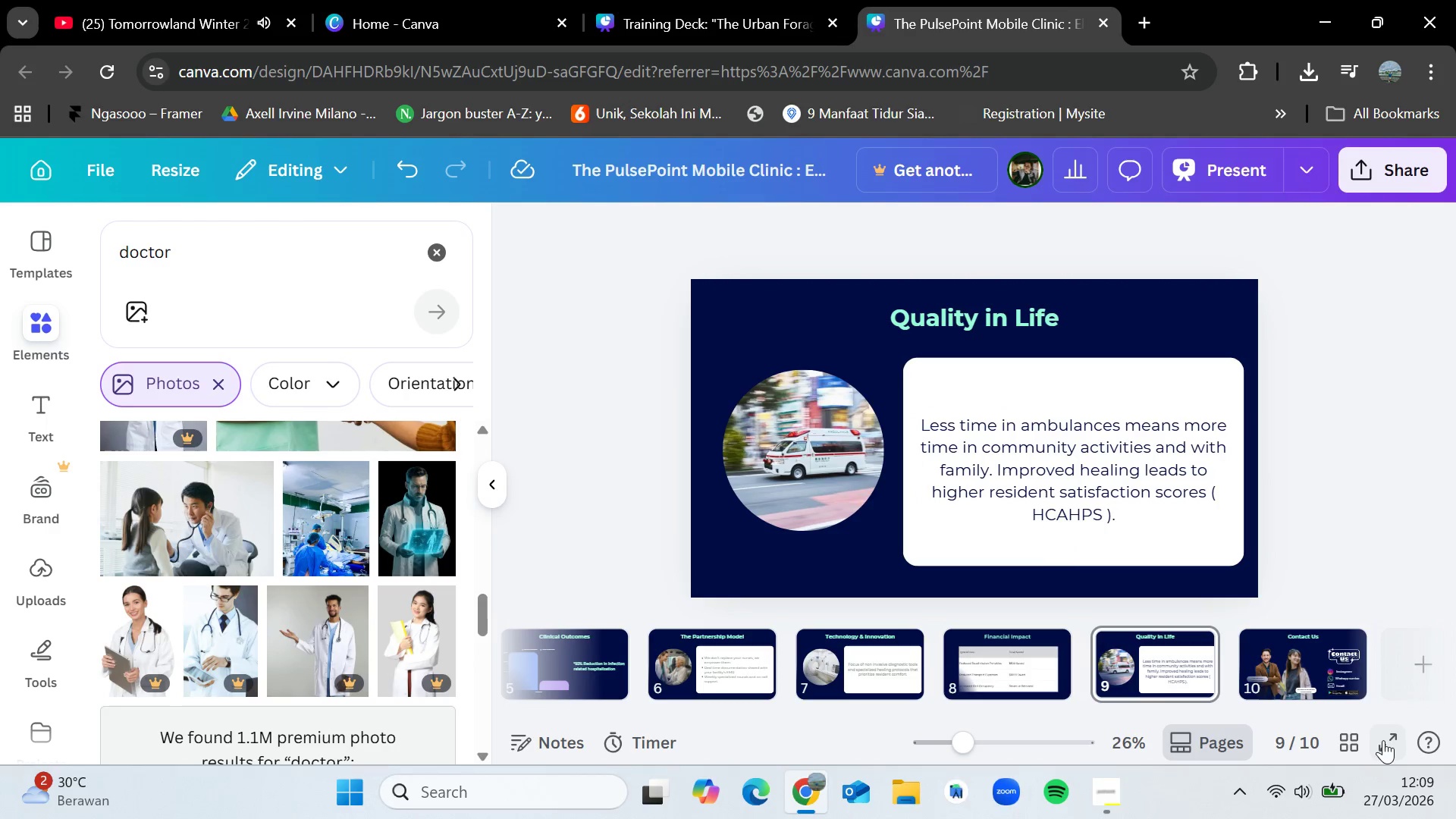 
left_click([1385, 742])
 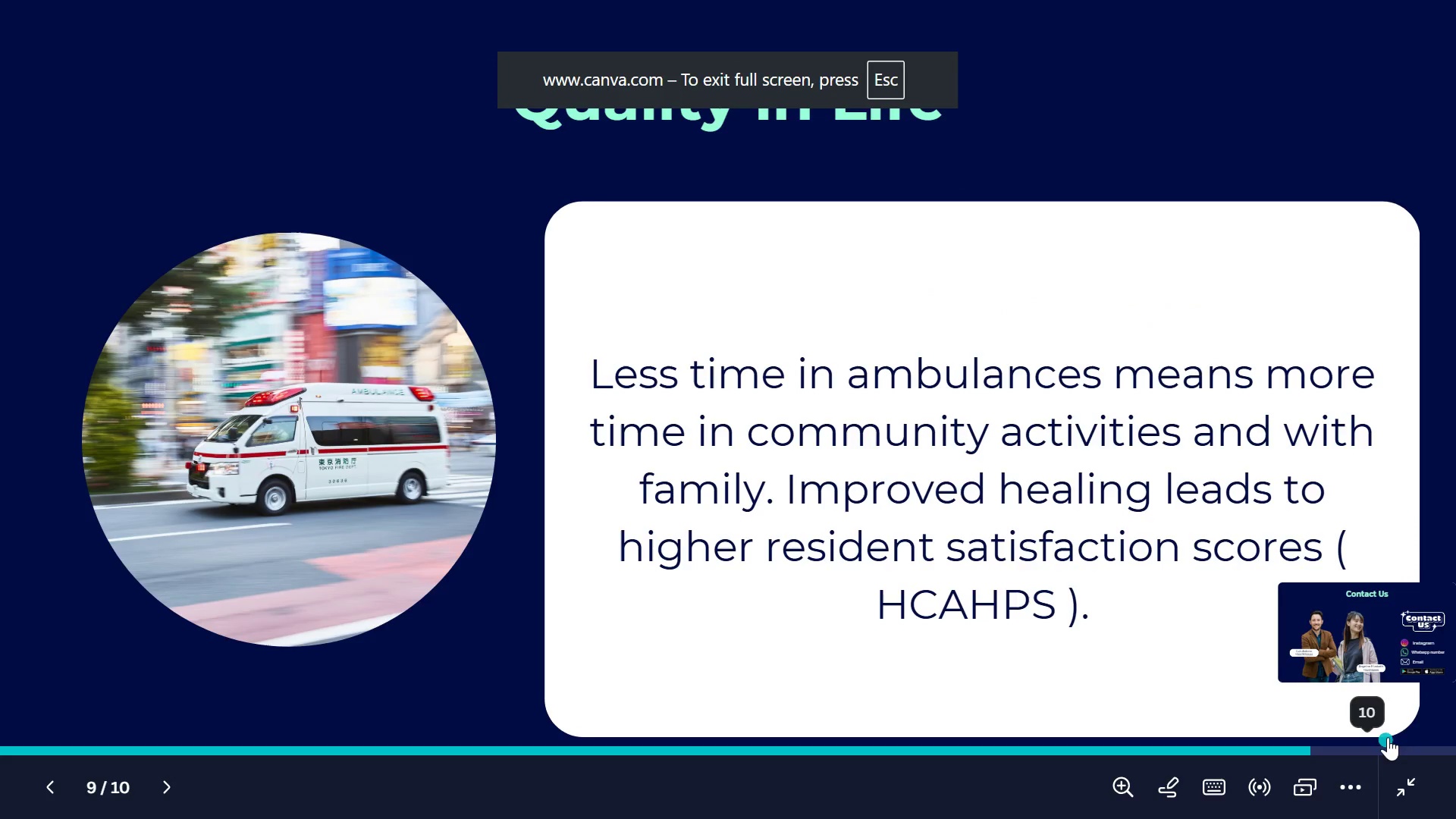 
key(Escape)
 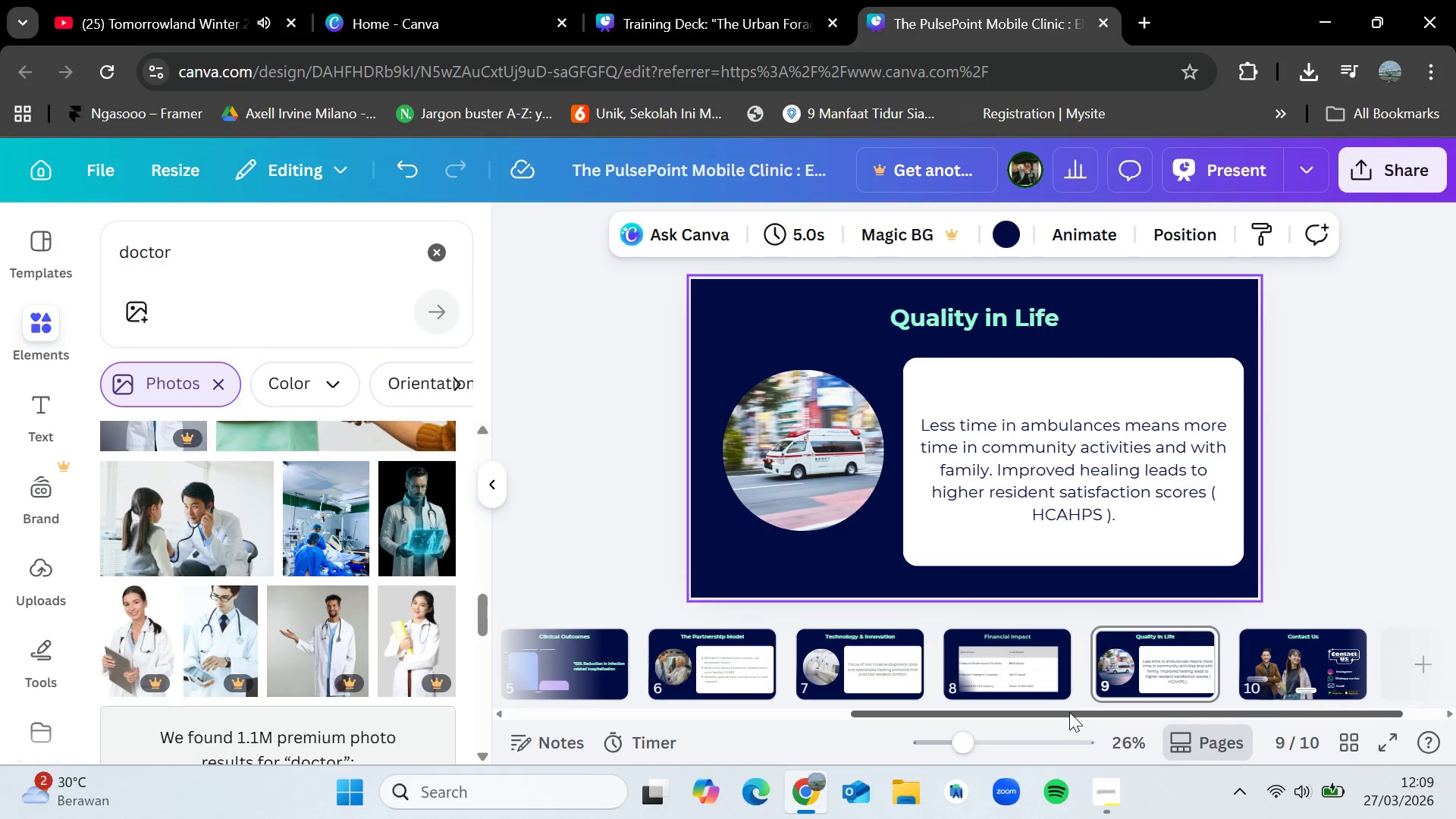 
left_click_drag(start_coordinate=[1069, 712], to_coordinate=[662, 720])
 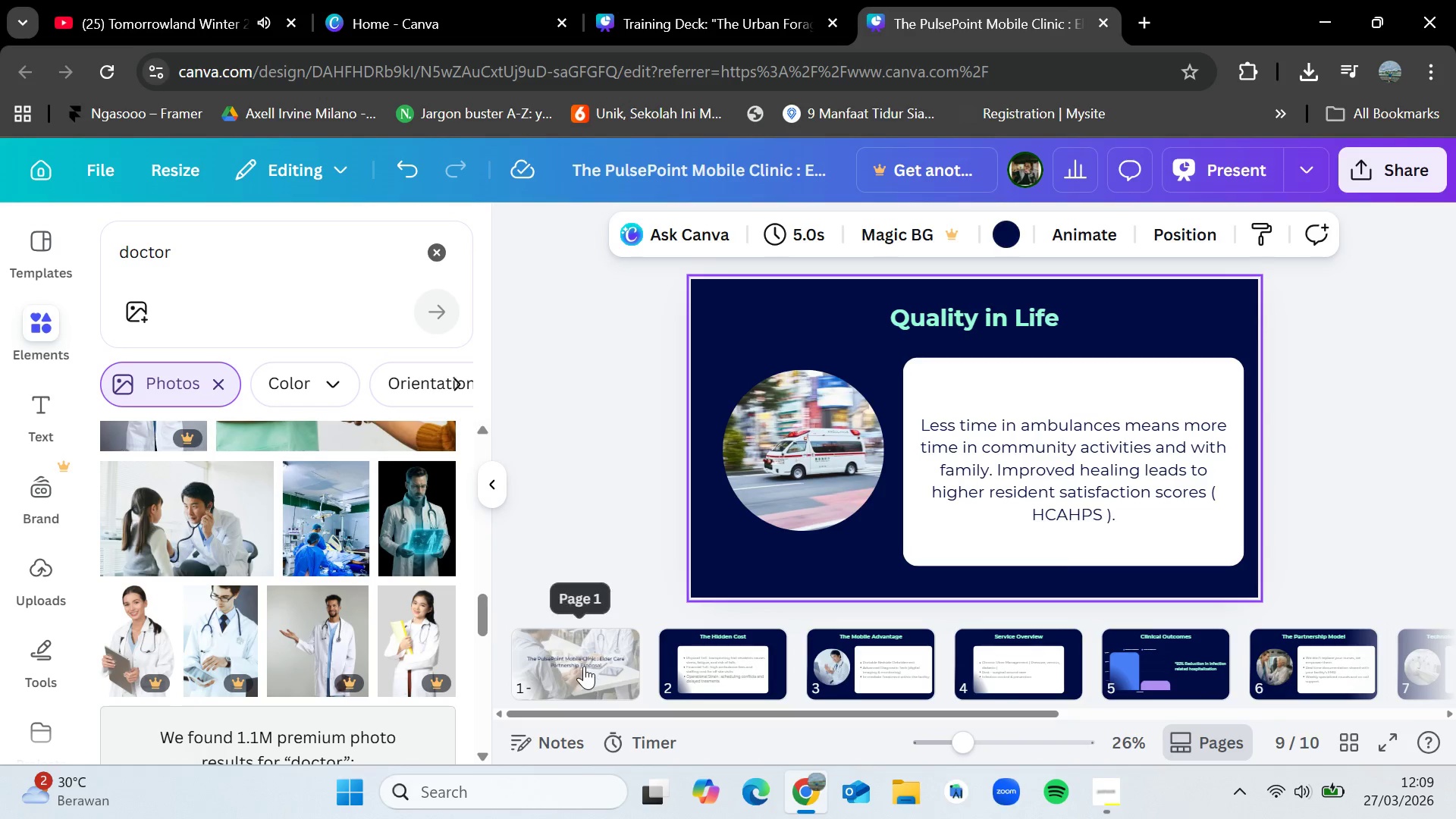 
left_click([584, 666])
 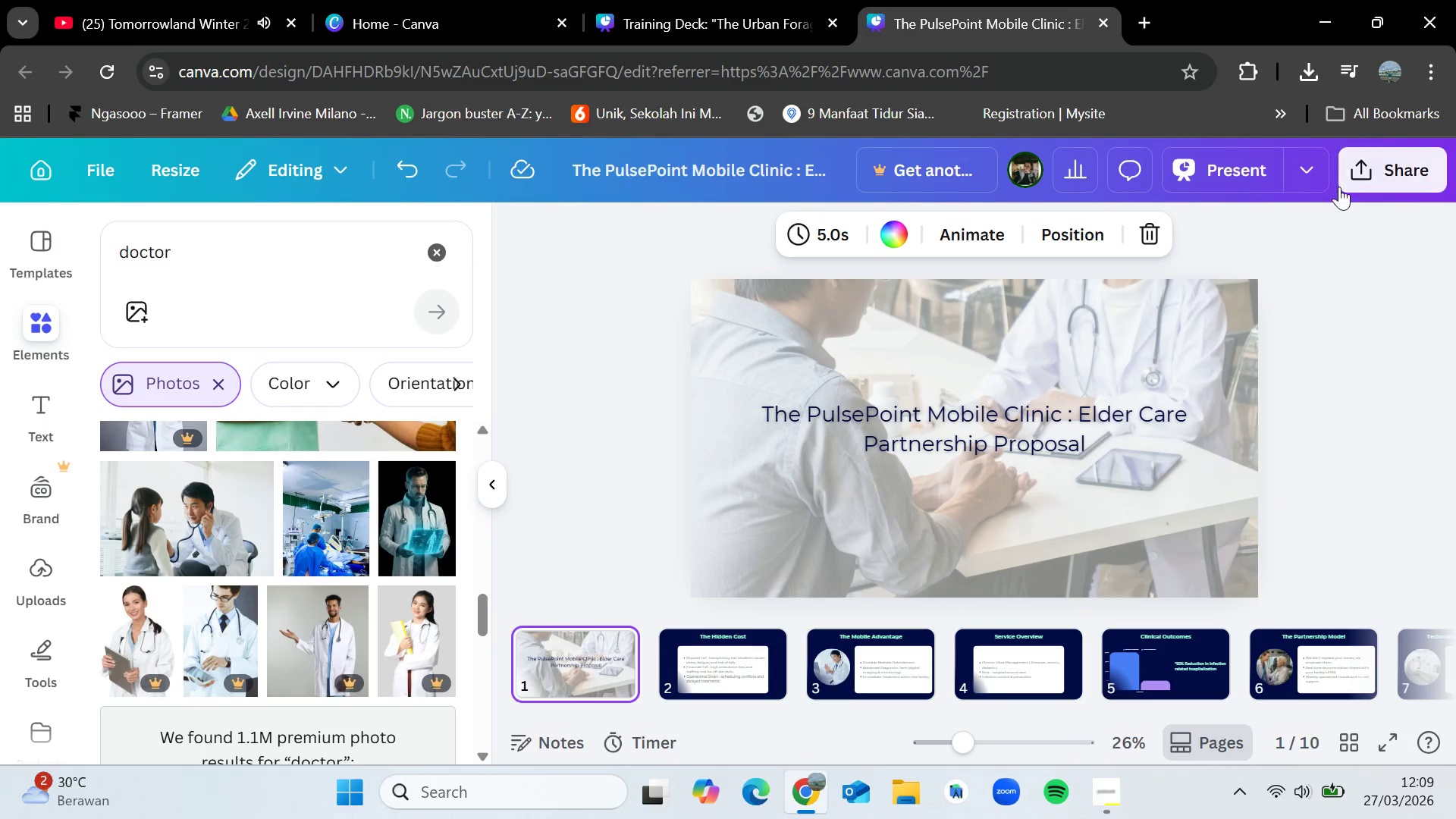 
left_click([1344, 183])
 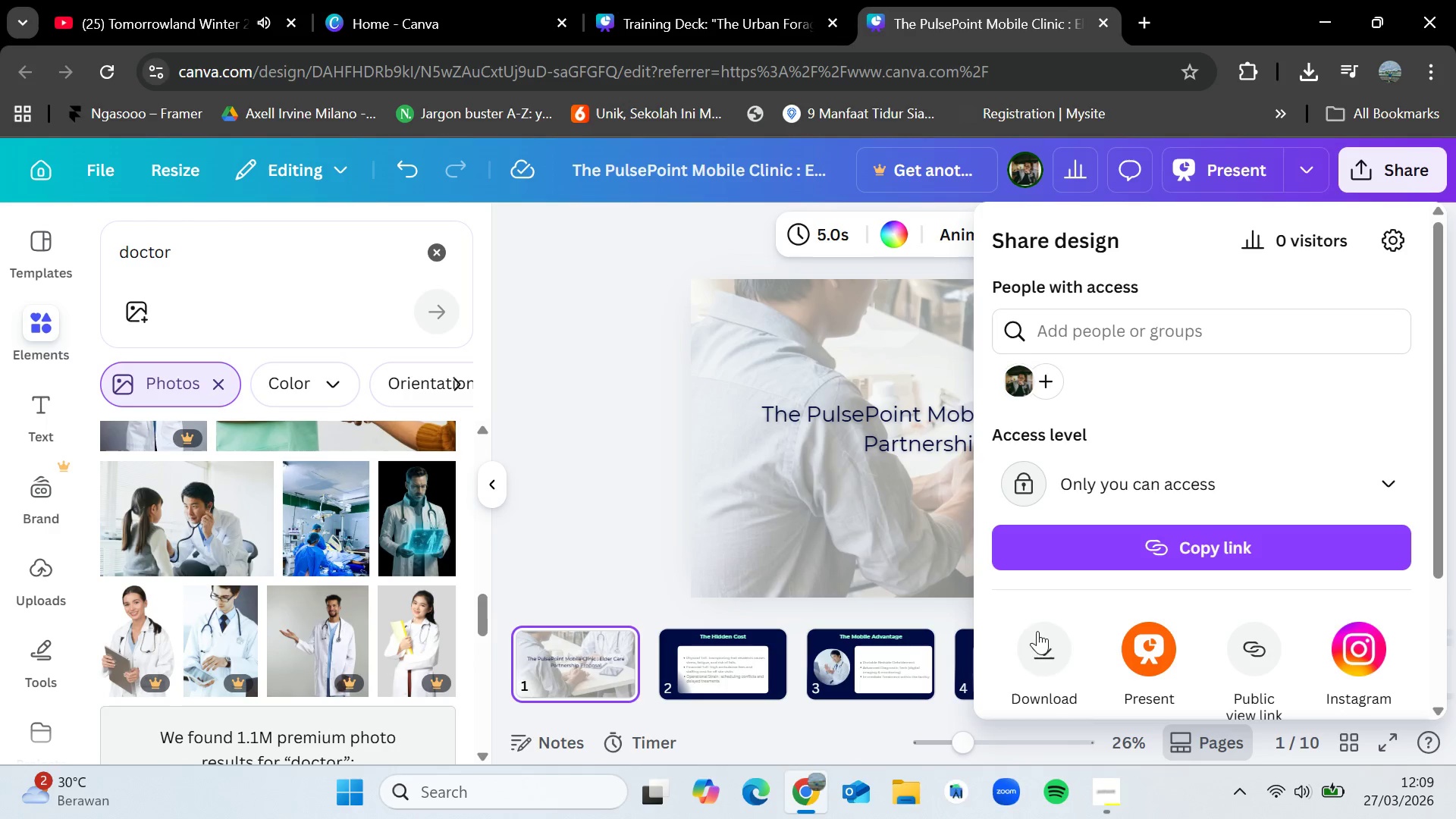 
left_click([1024, 645])
 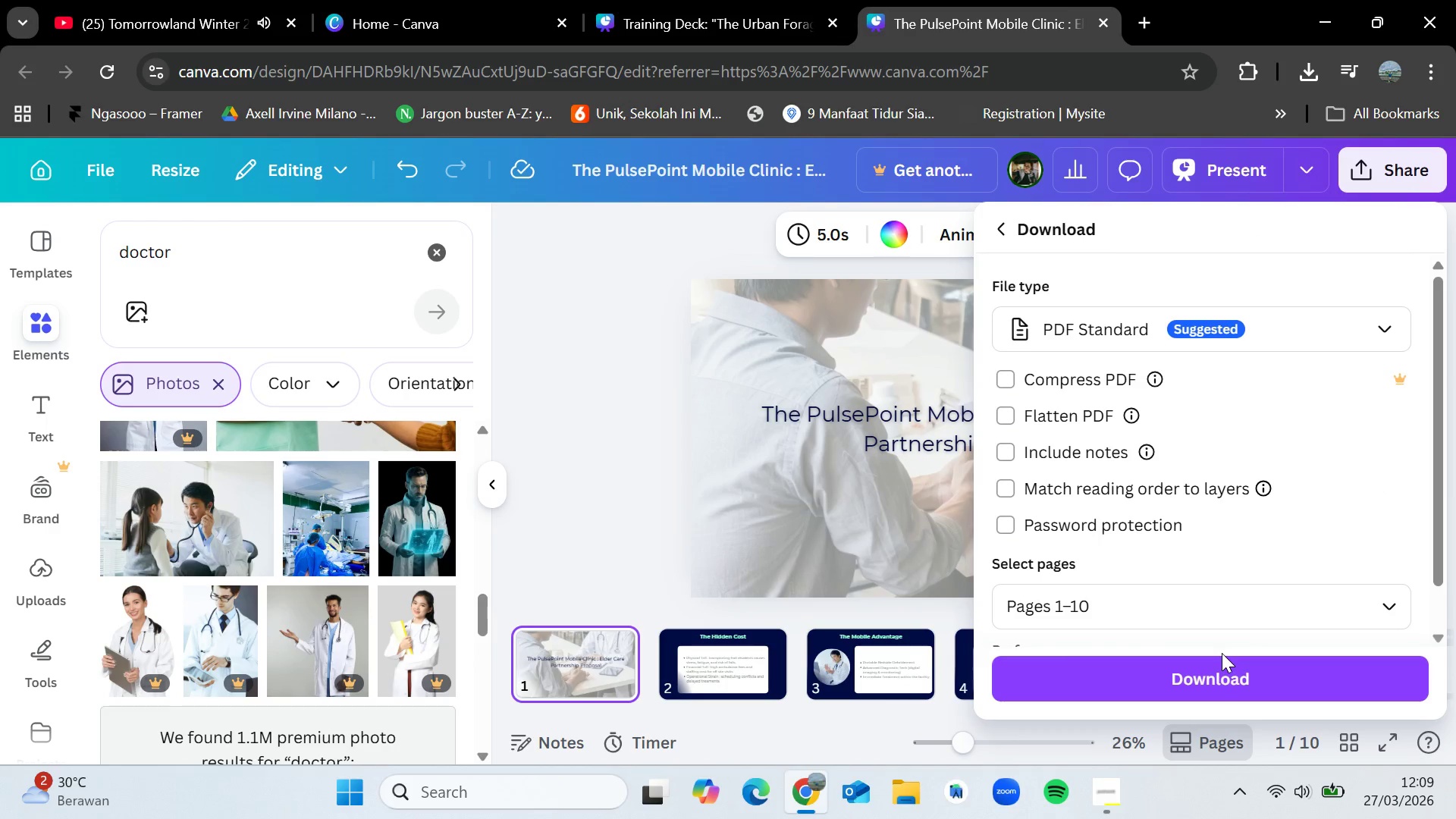 
left_click([1222, 667])
 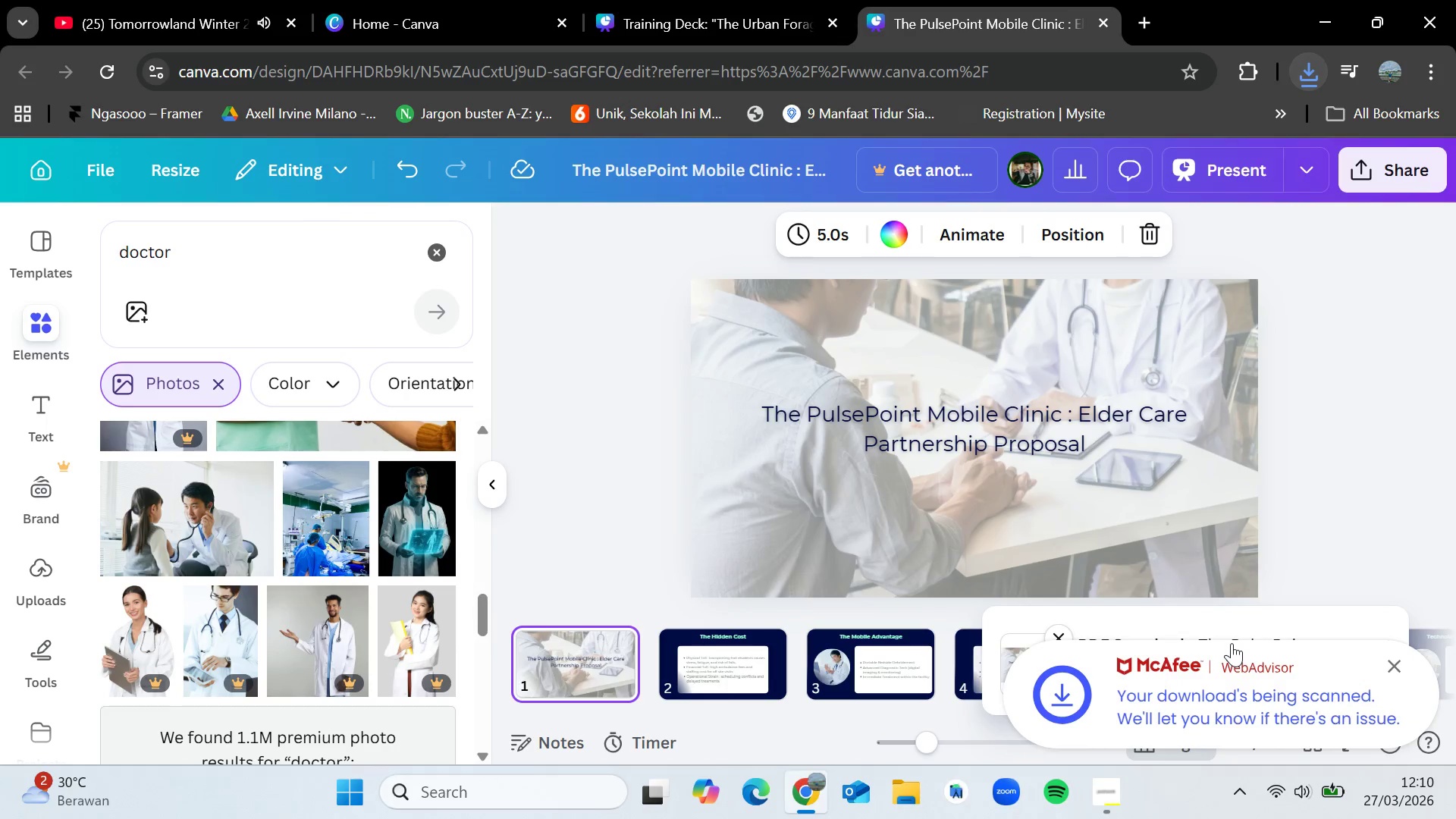 
wait(23.55)
 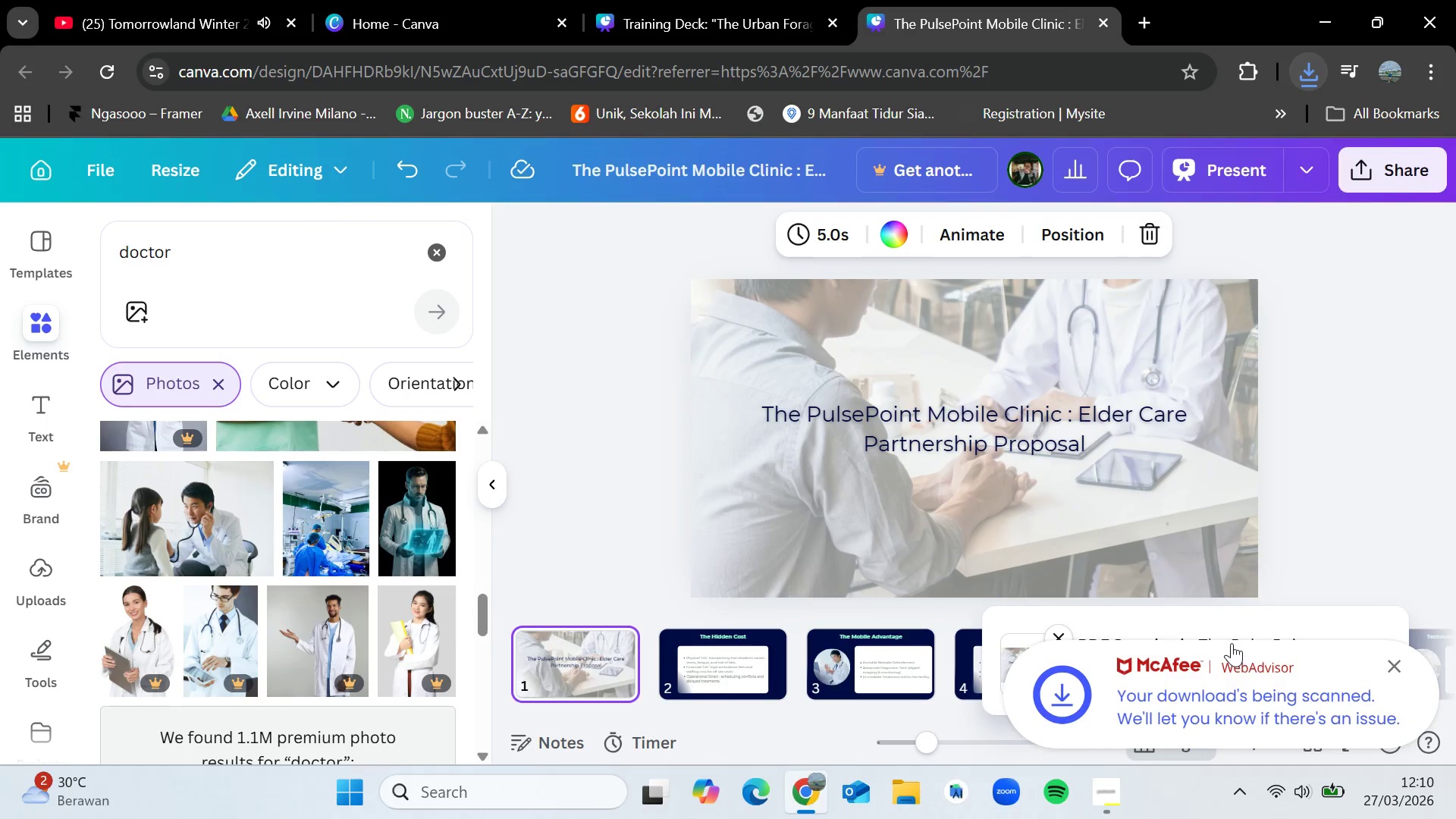 
left_click([1315, 80])
 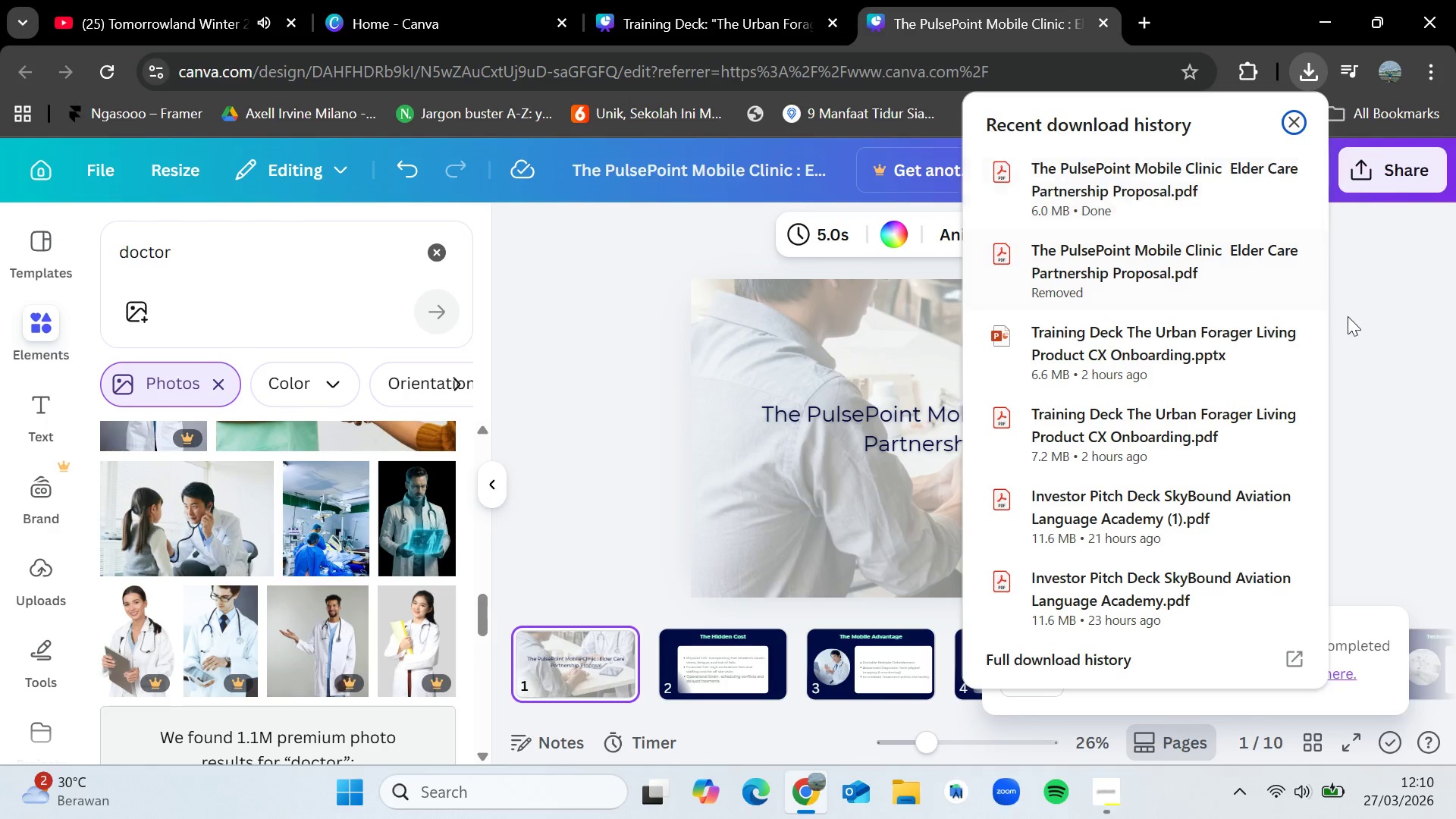 
left_click([1356, 328])
 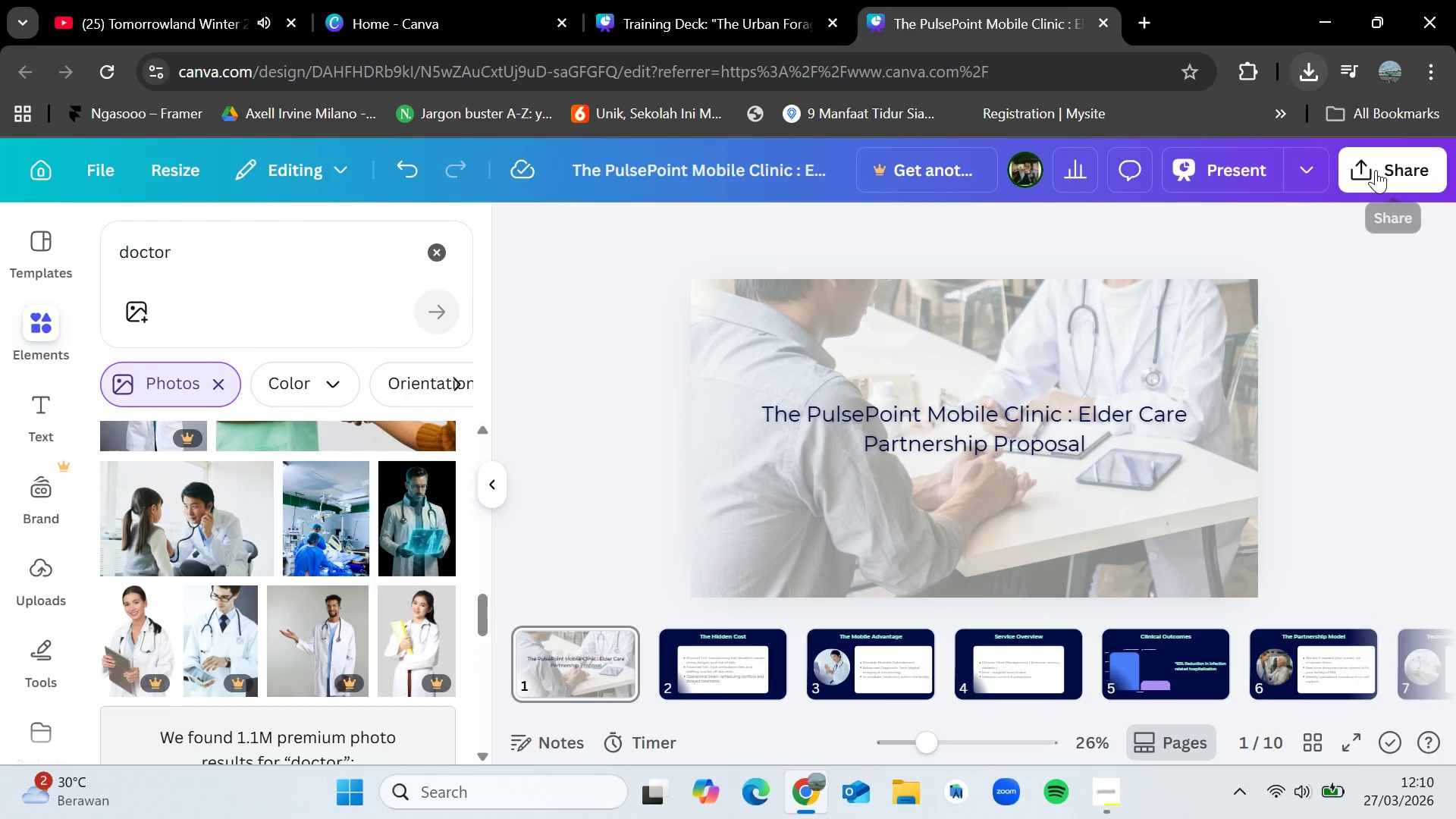 
left_click([1376, 170])
 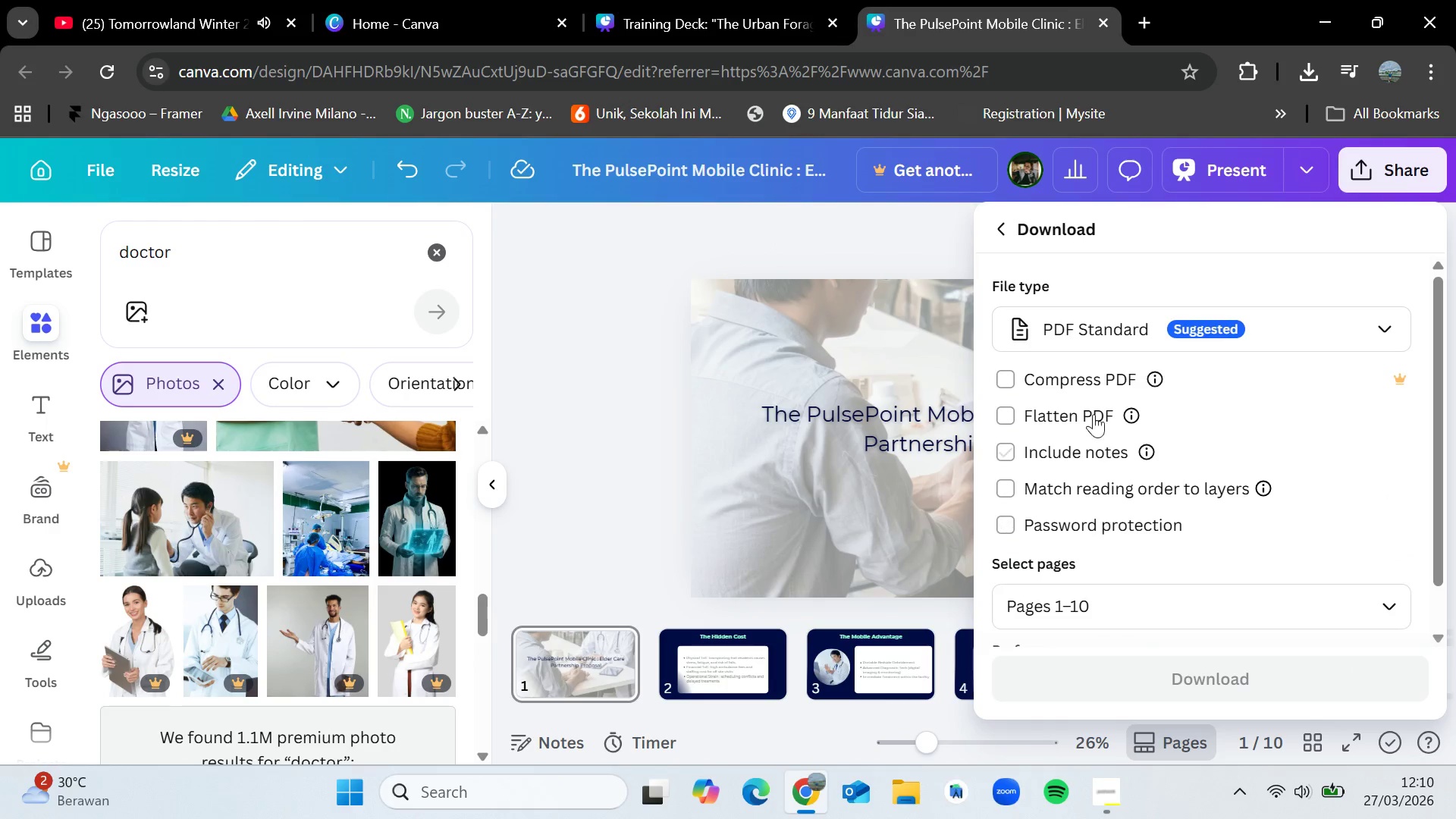 
left_click([1100, 331])
 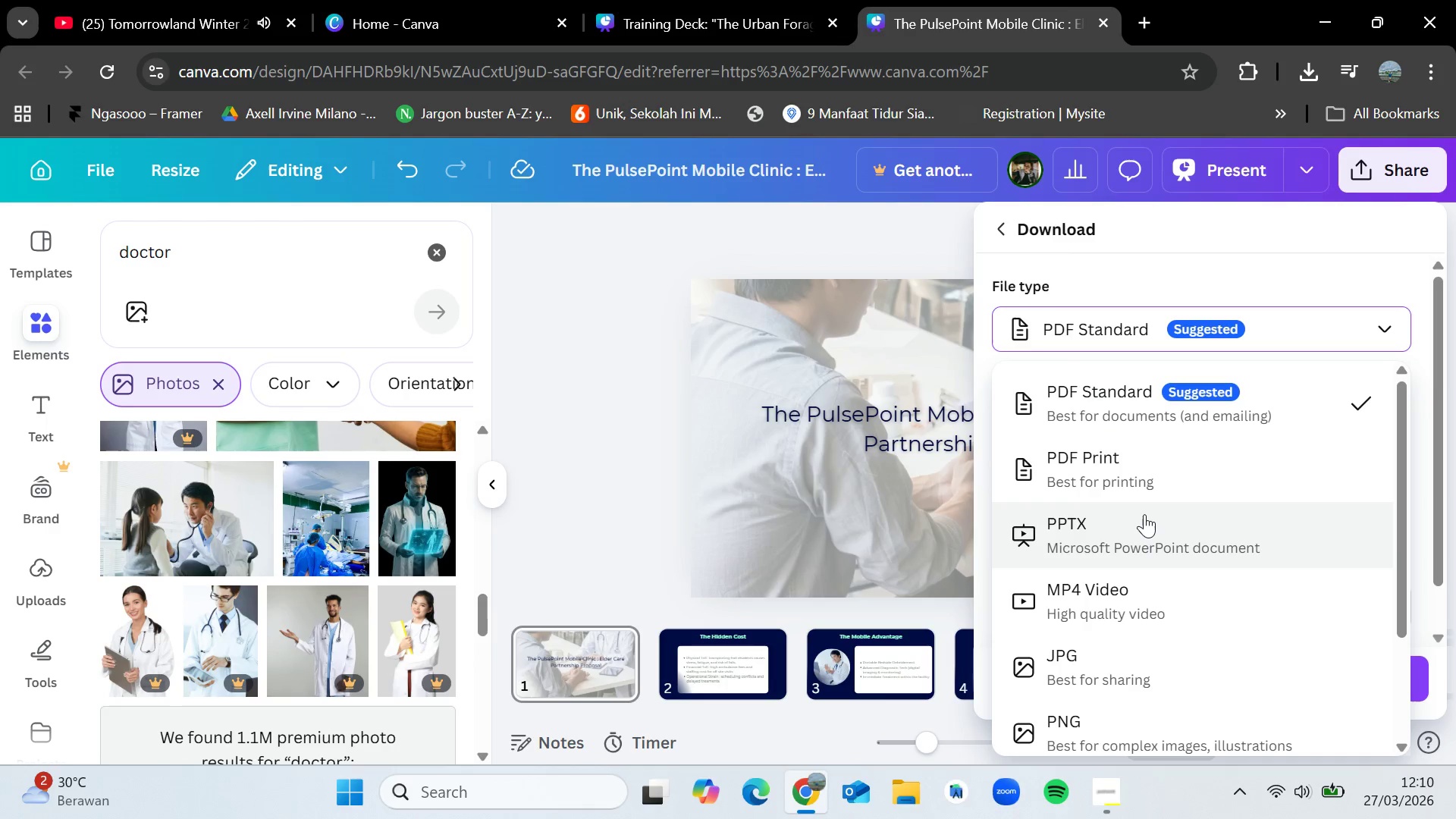 
left_click([1144, 514])
 